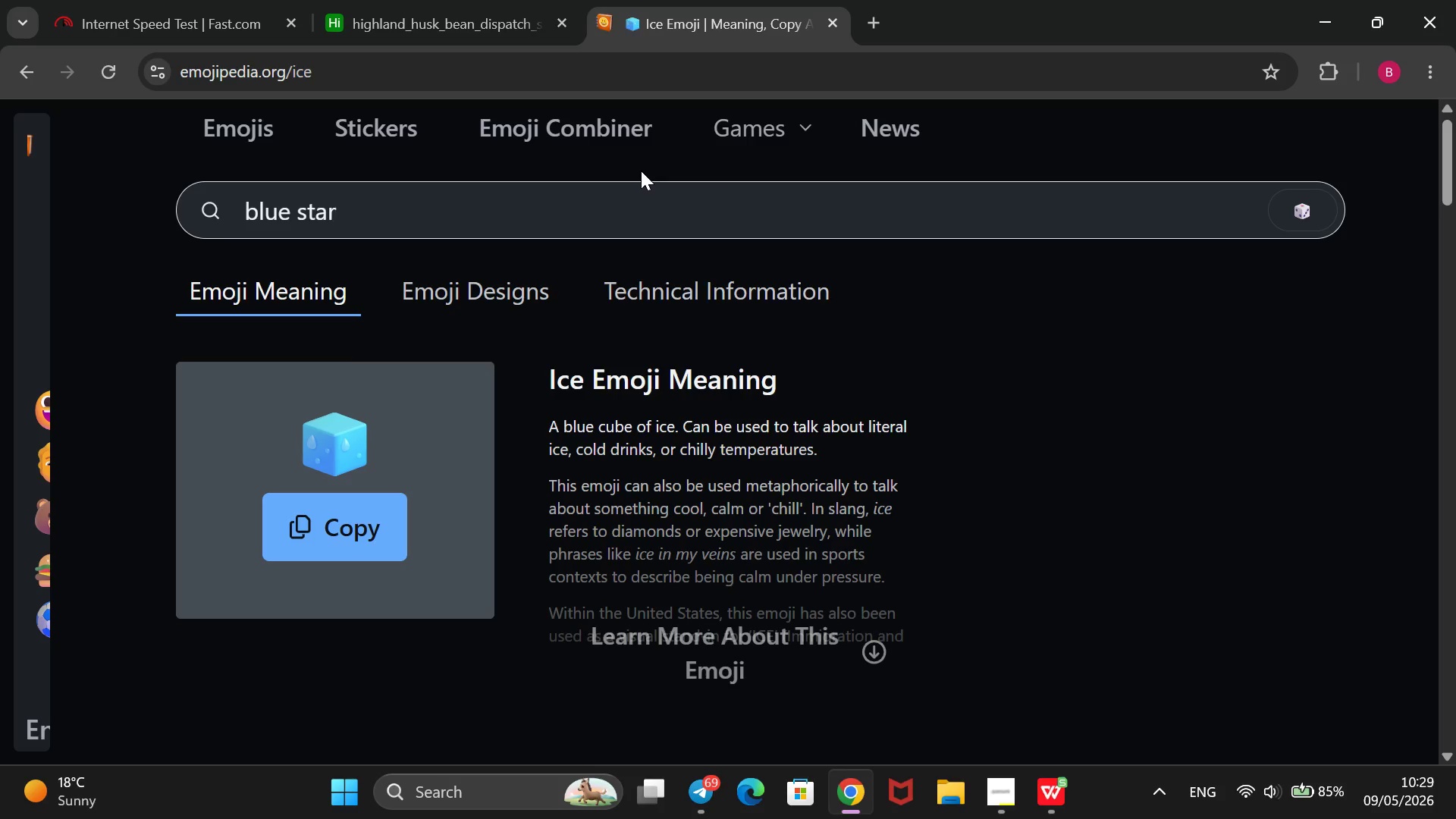 
key(Enter)
 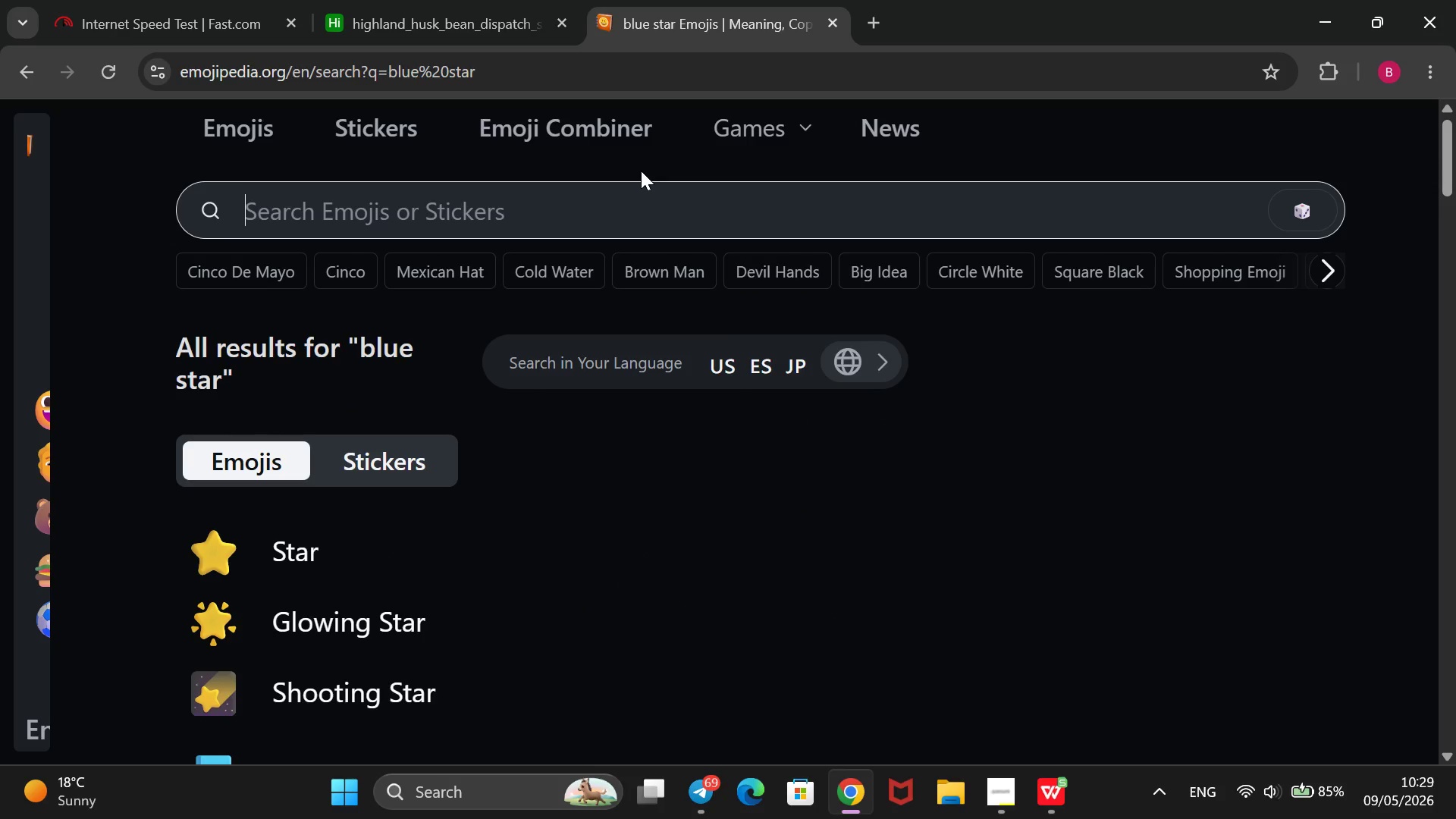 
scroll: coordinate [642, 184], scroll_direction: down, amount: 3.0
 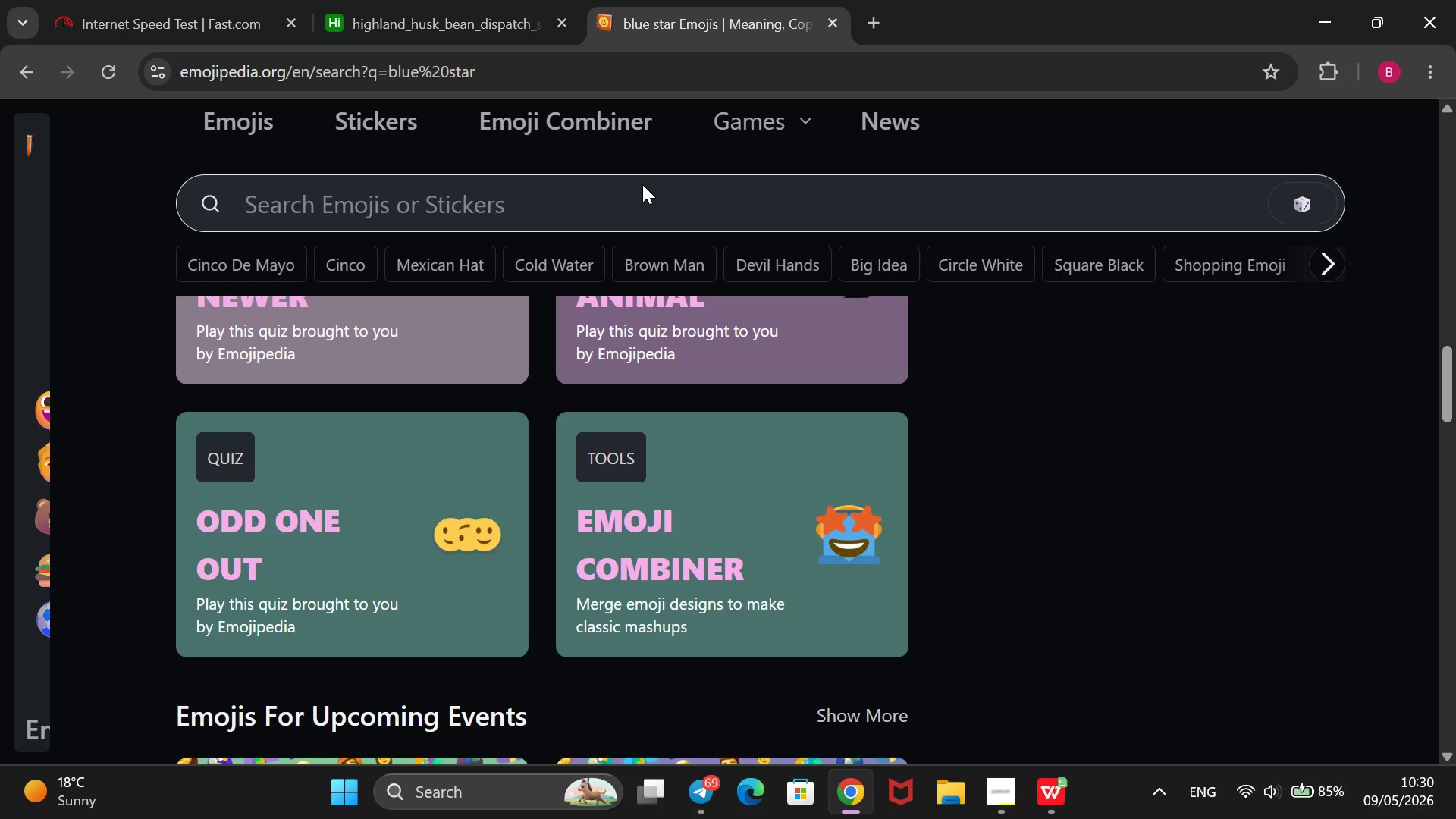 
wait(70.7)
 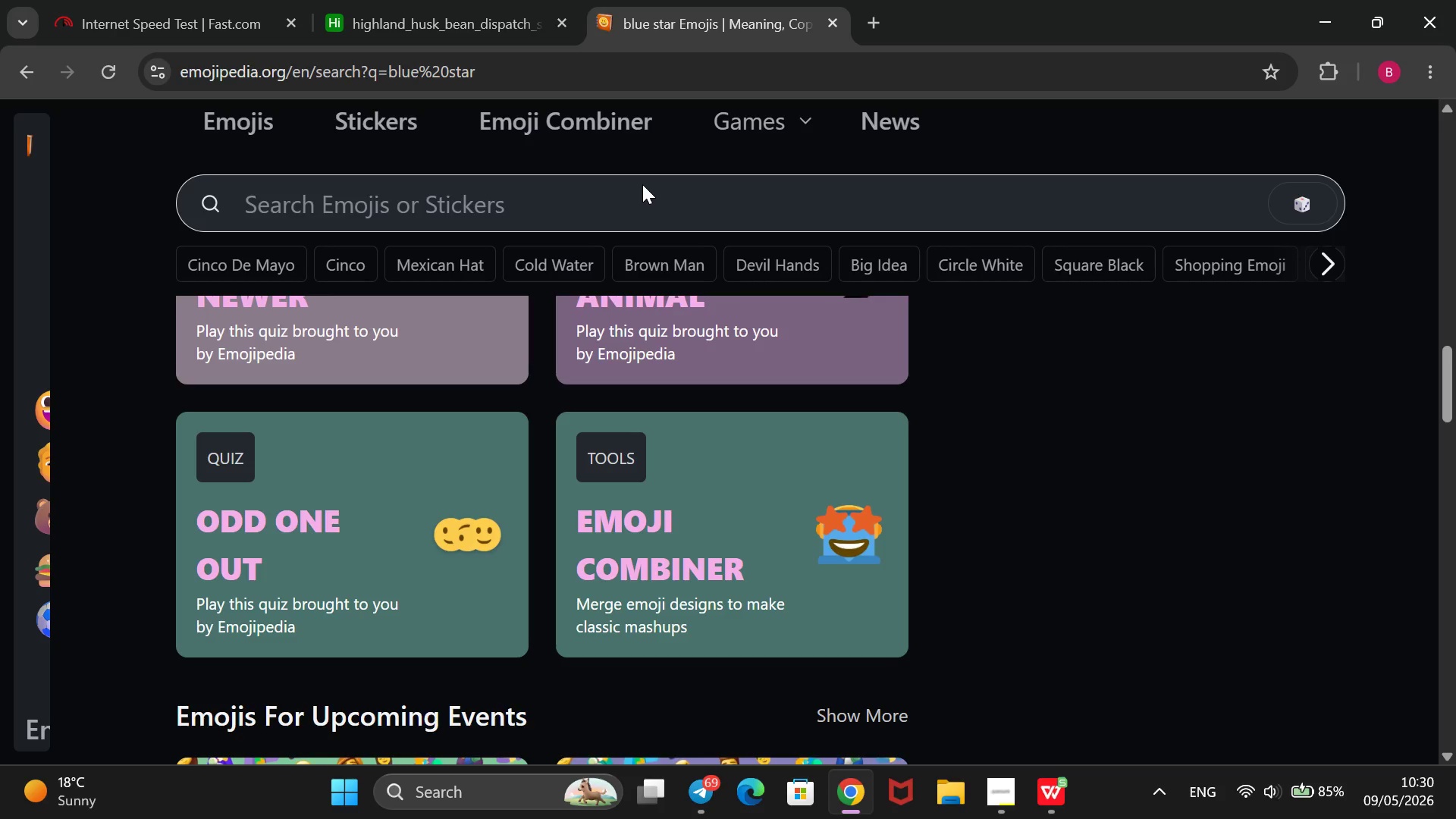 
type(co)
 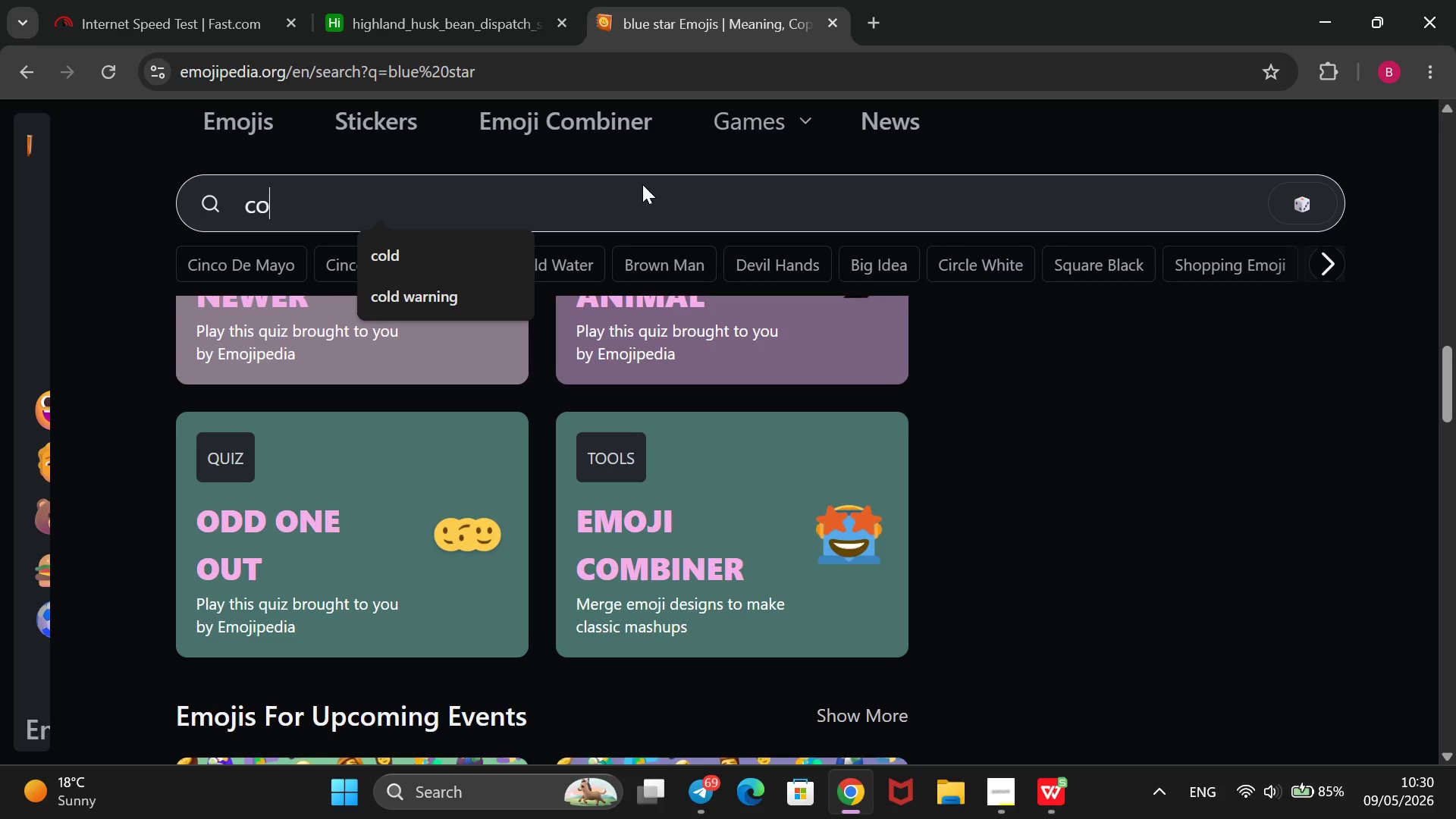 
wait(9.62)
 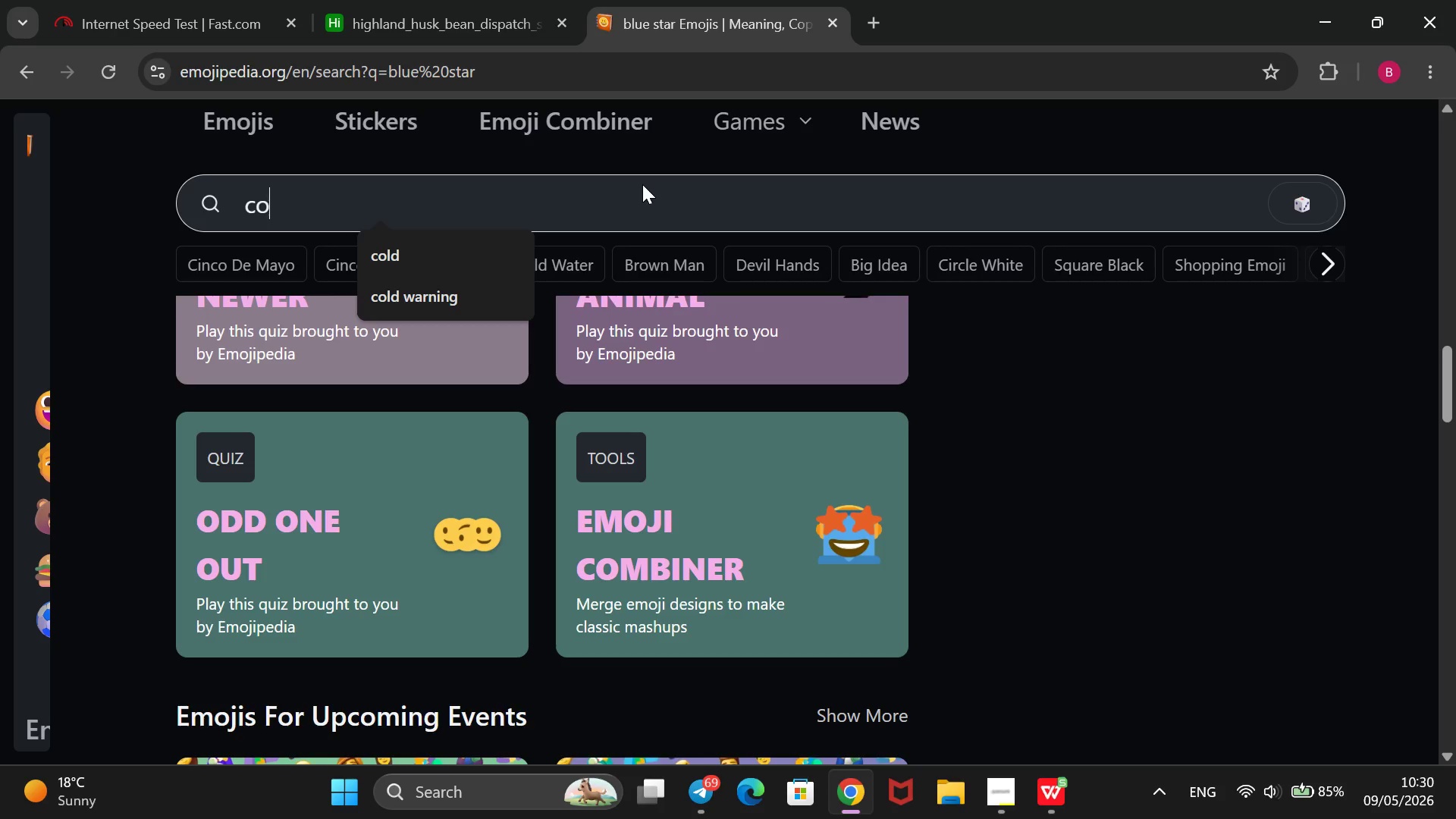 
type(blublue warning)
 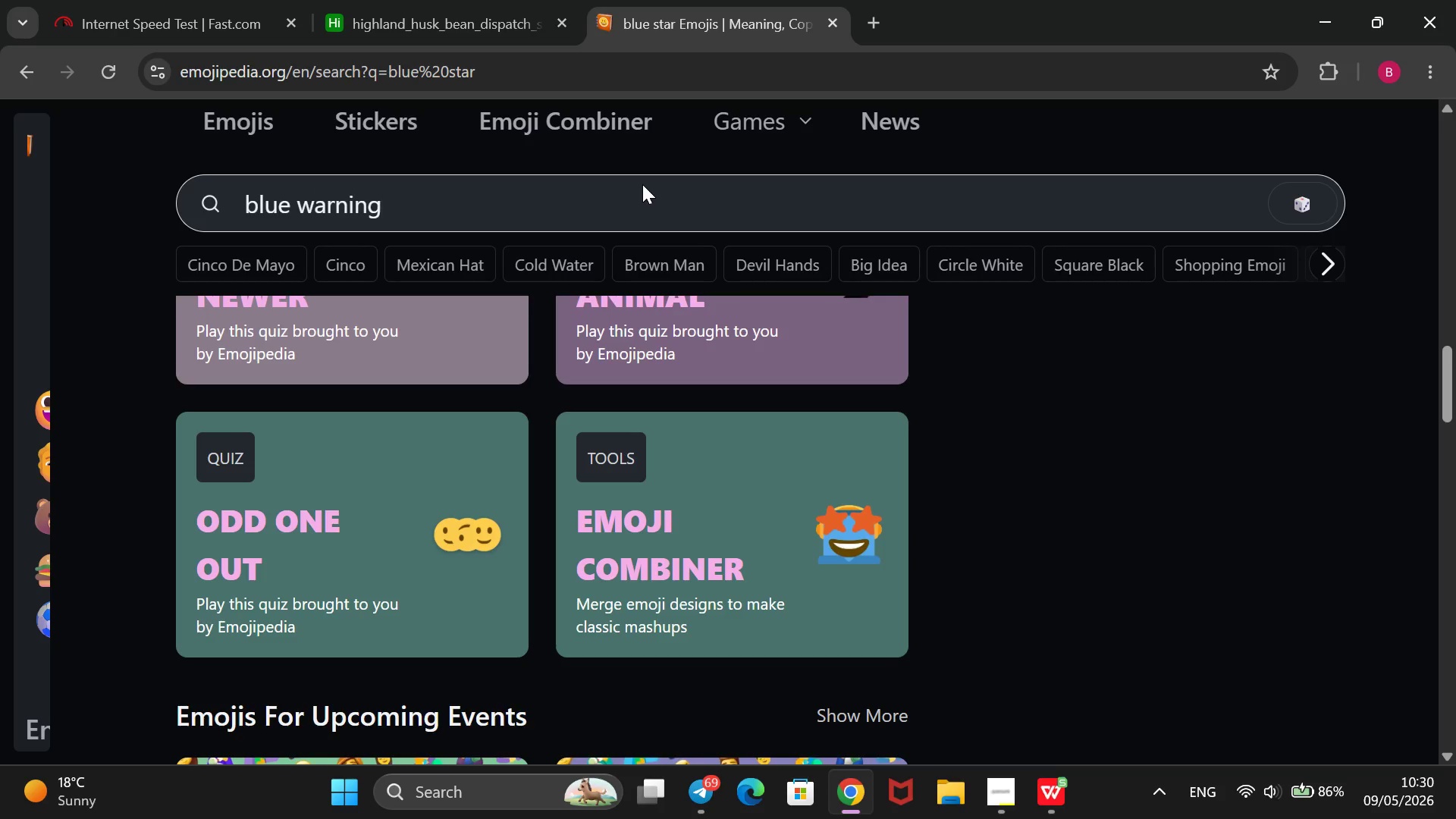 
hold_key(key=Backspace, duration=0.84)
 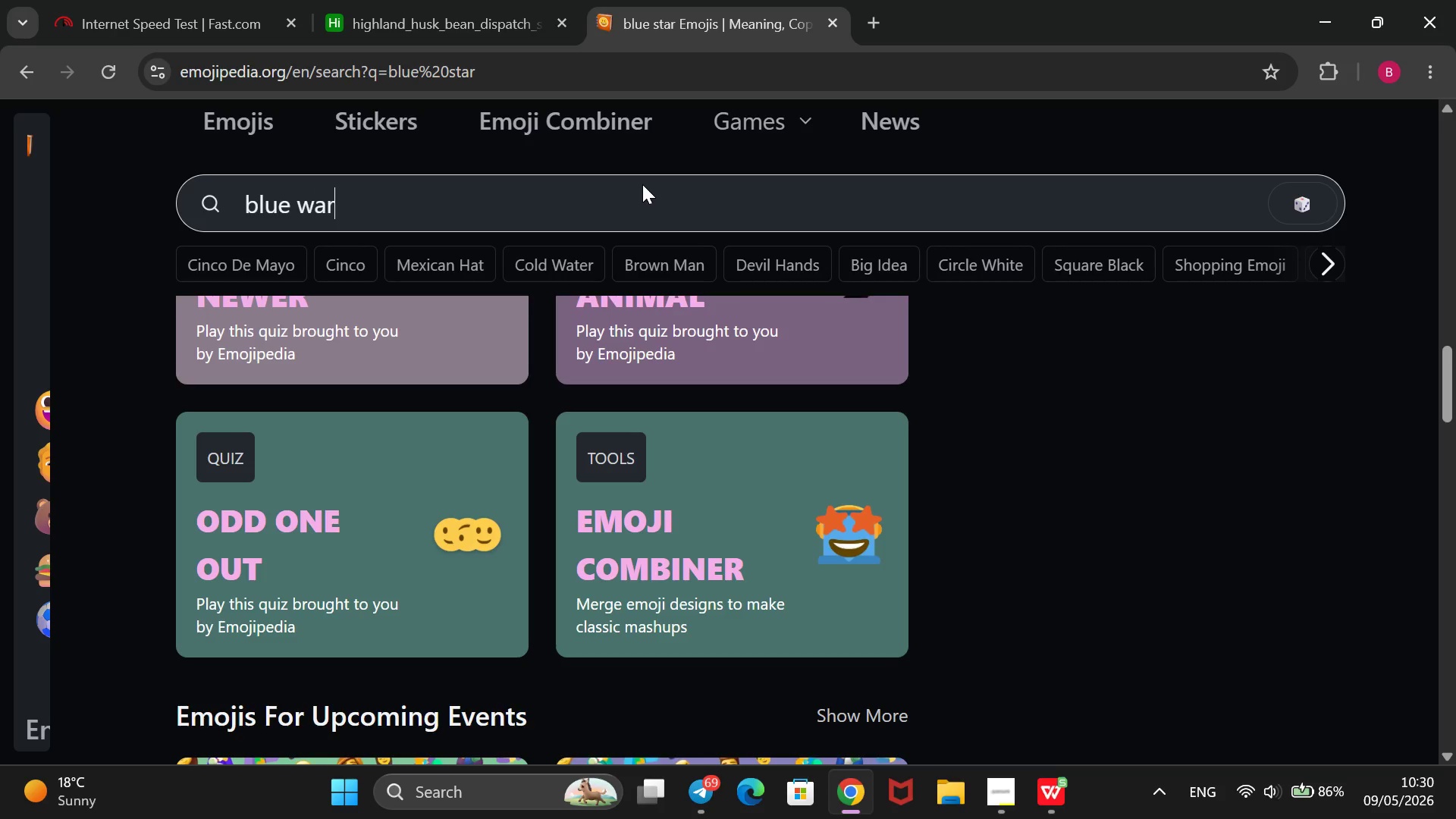 
key(Enter)
 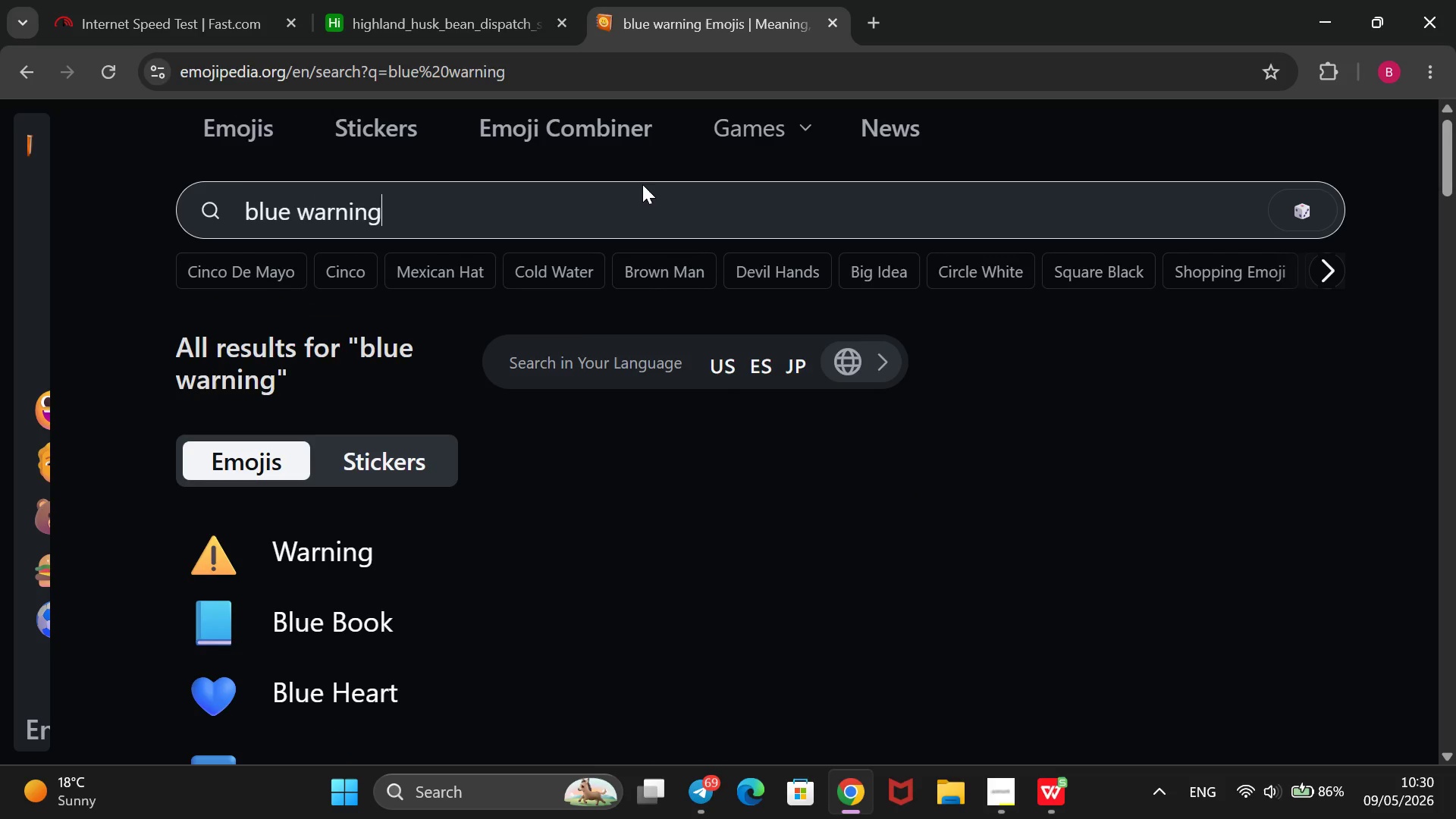 
scroll: coordinate [642, 184], scroll_direction: down, amount: 16.0
 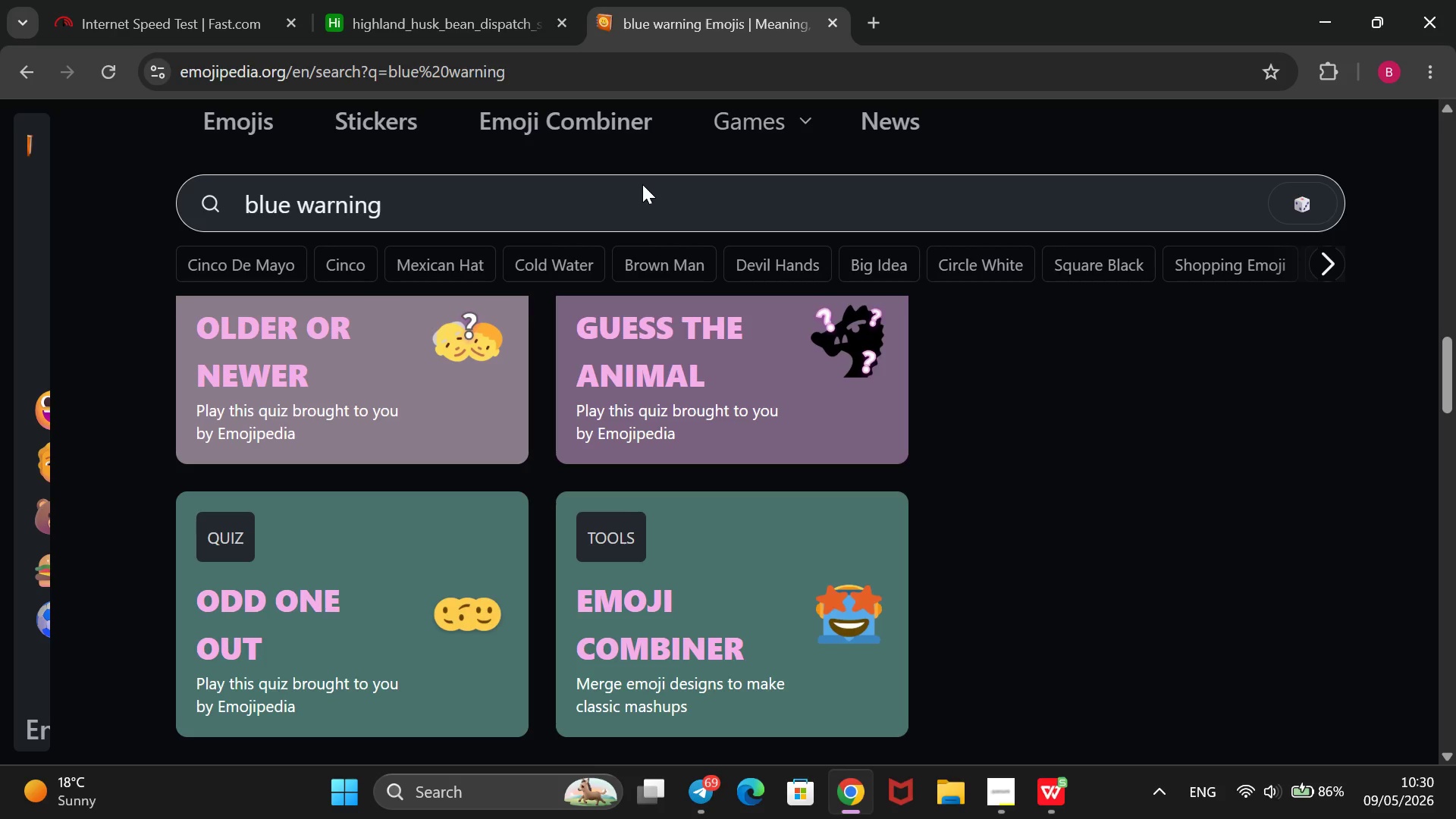 
wait(8.78)
 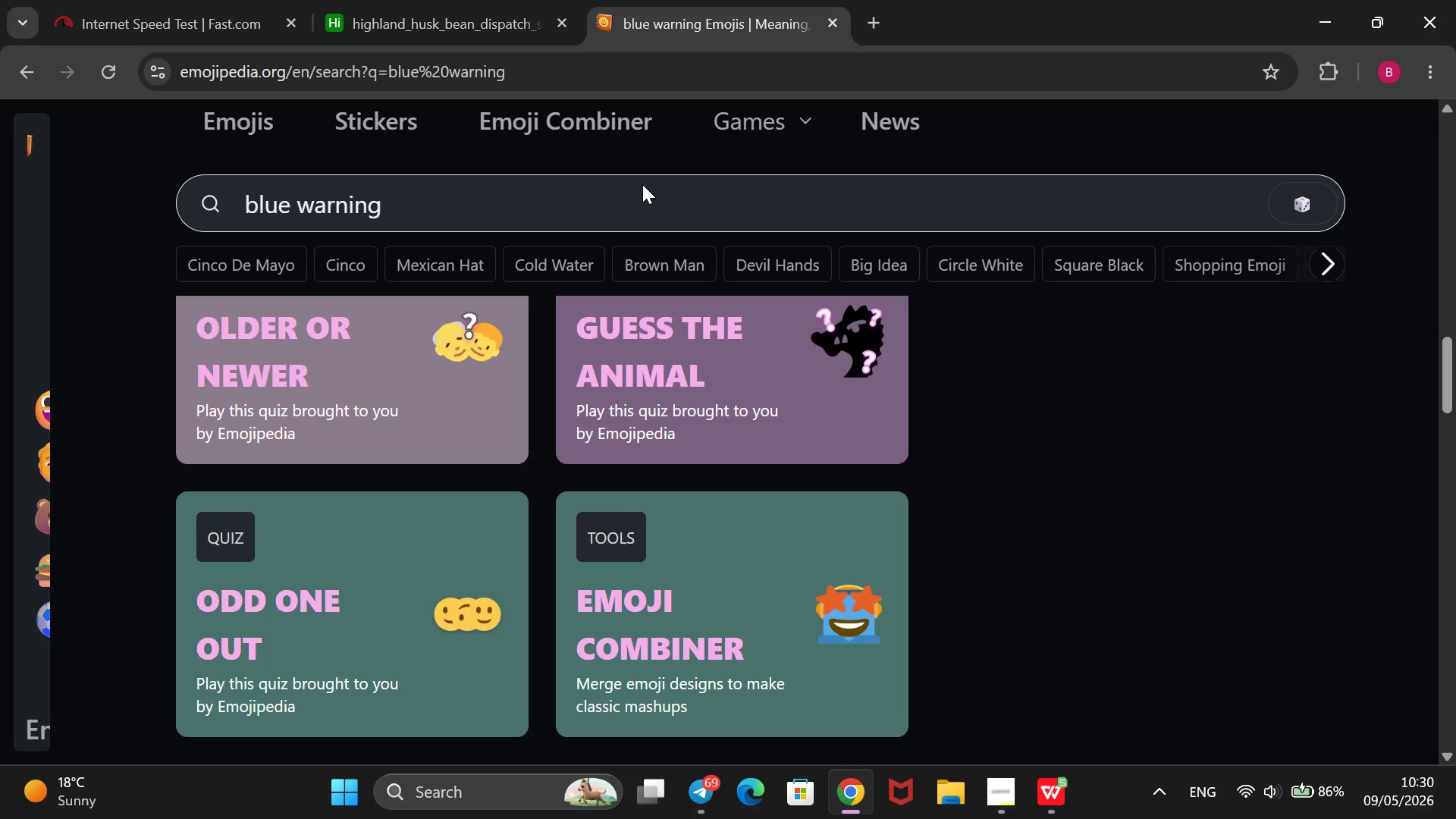 
hold_key(key=Backspace, duration=1.36)
 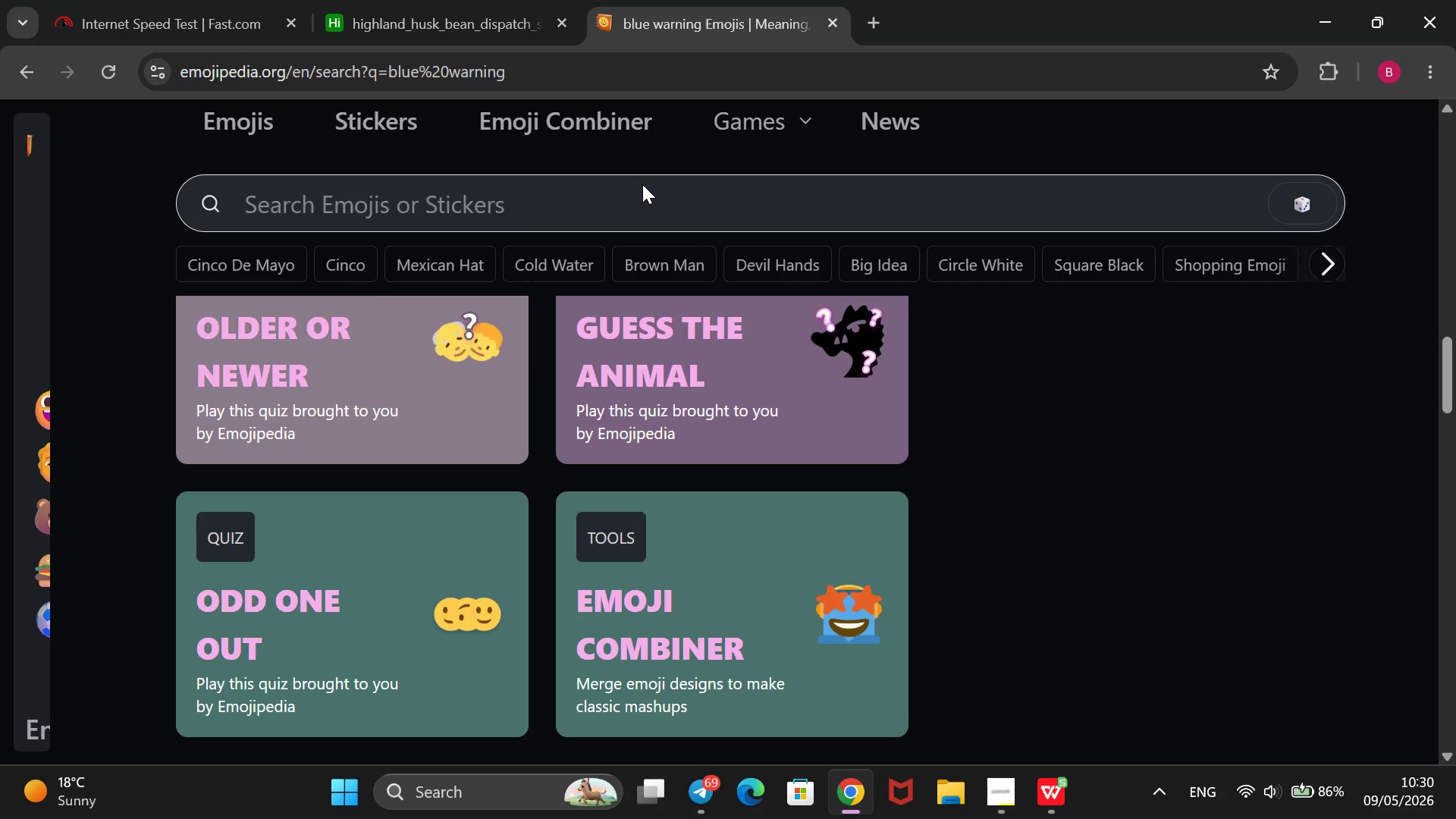 
type(cold freezing)
 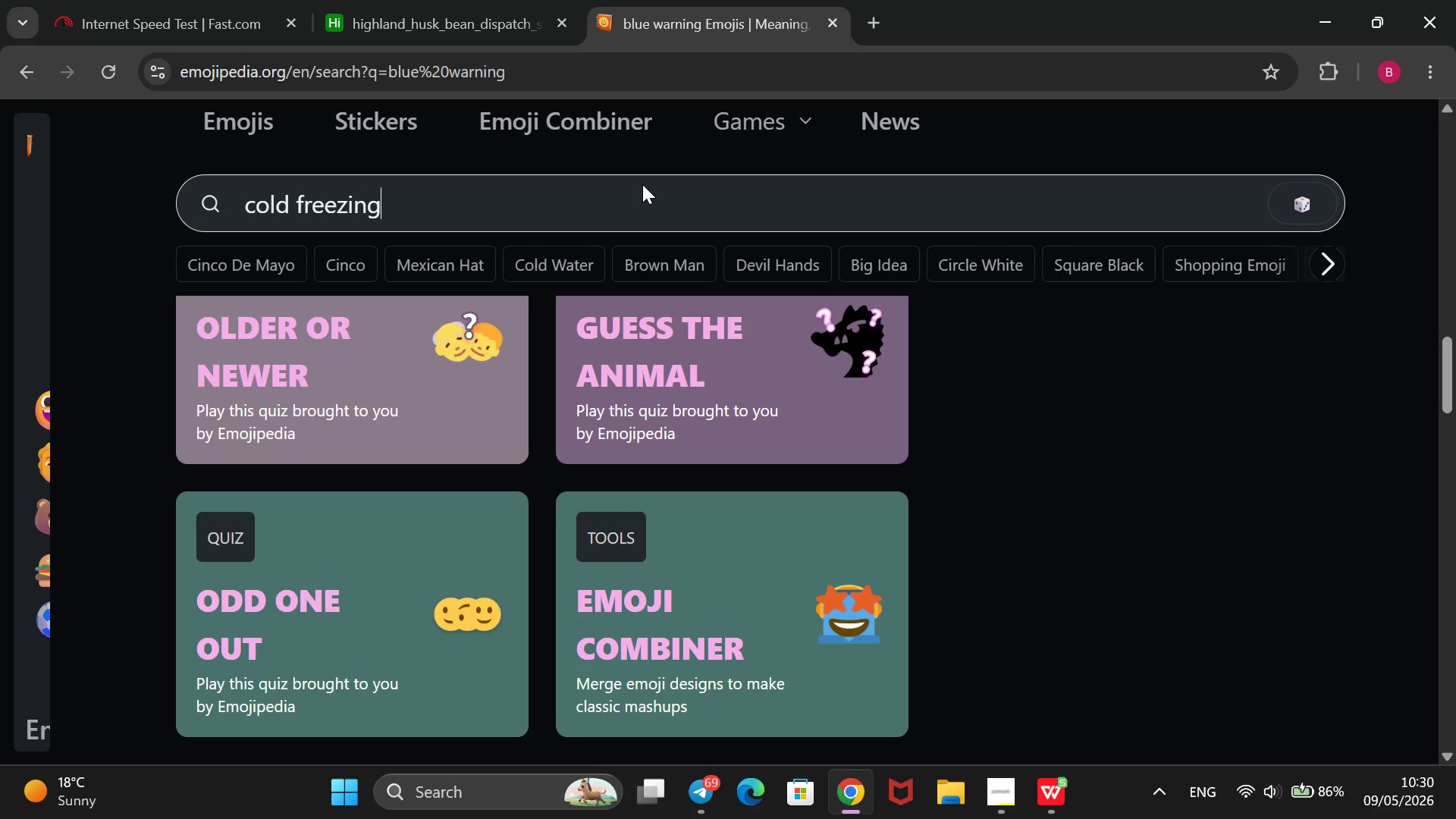 
key(Enter)
 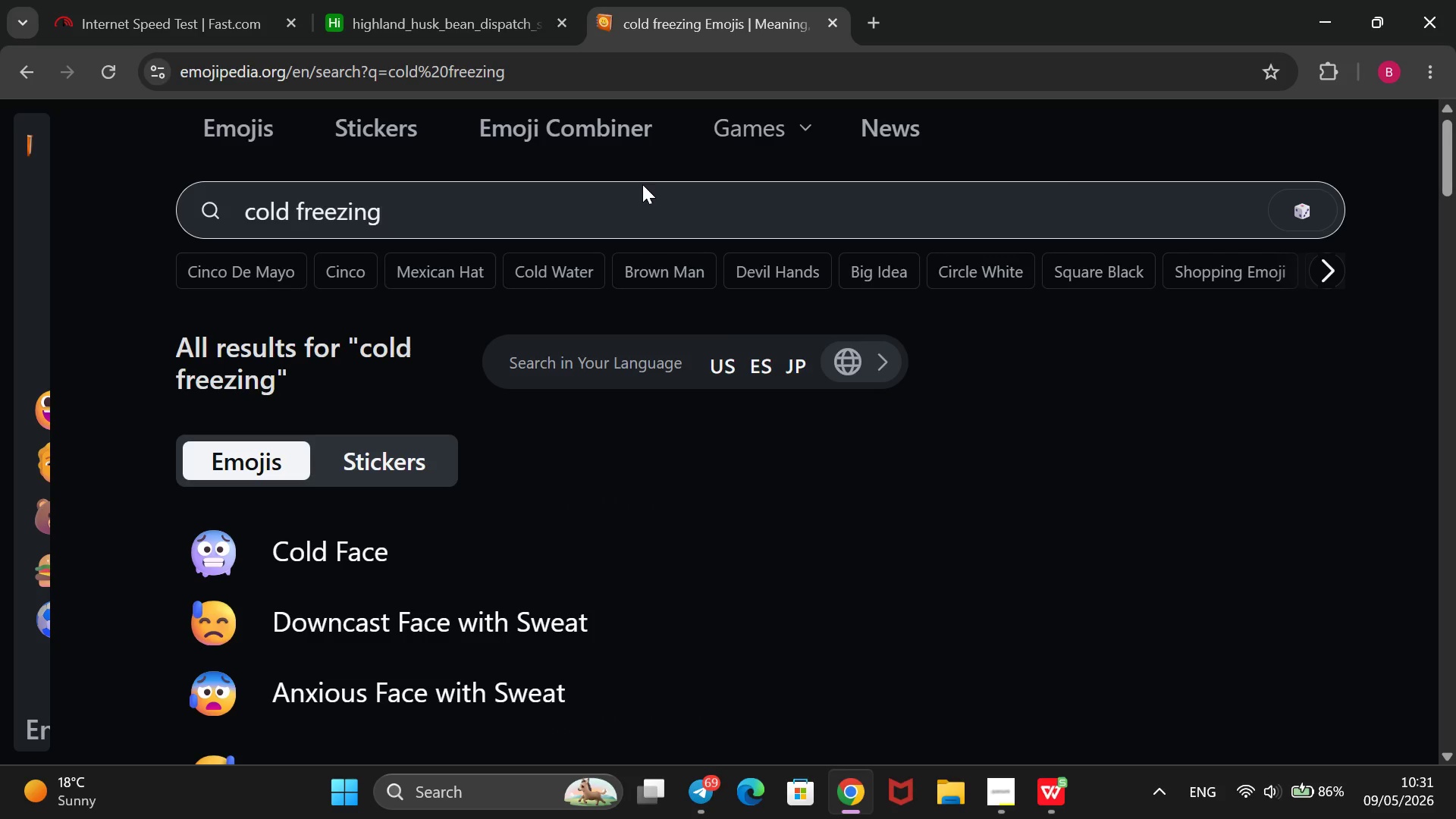 
scroll: coordinate [642, 184], scroll_direction: down, amount: 5.0
 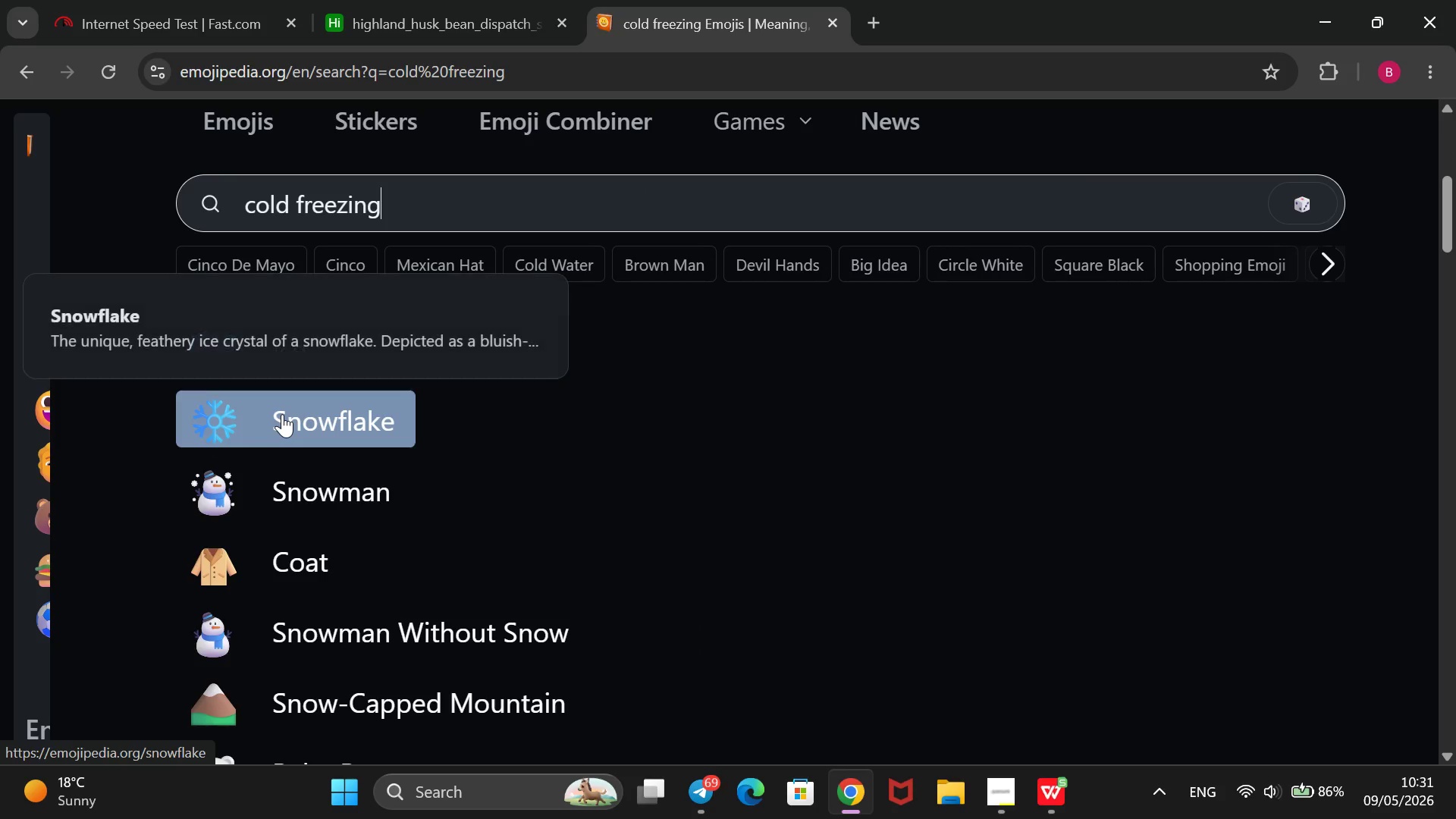 
left_click([282, 414])
 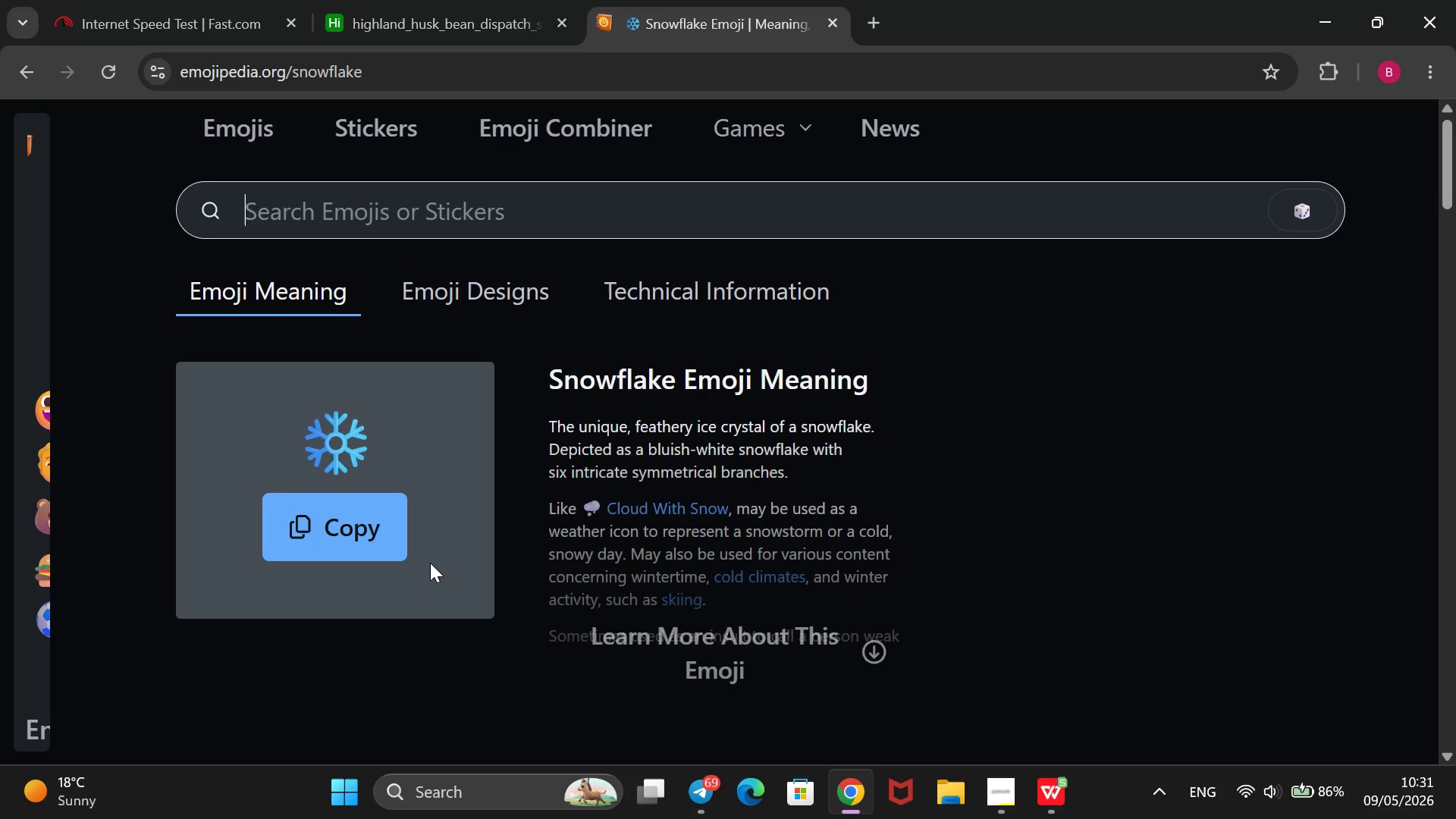 
left_click_drag(start_coordinate=[429, 454], to_coordinate=[309, 422])
 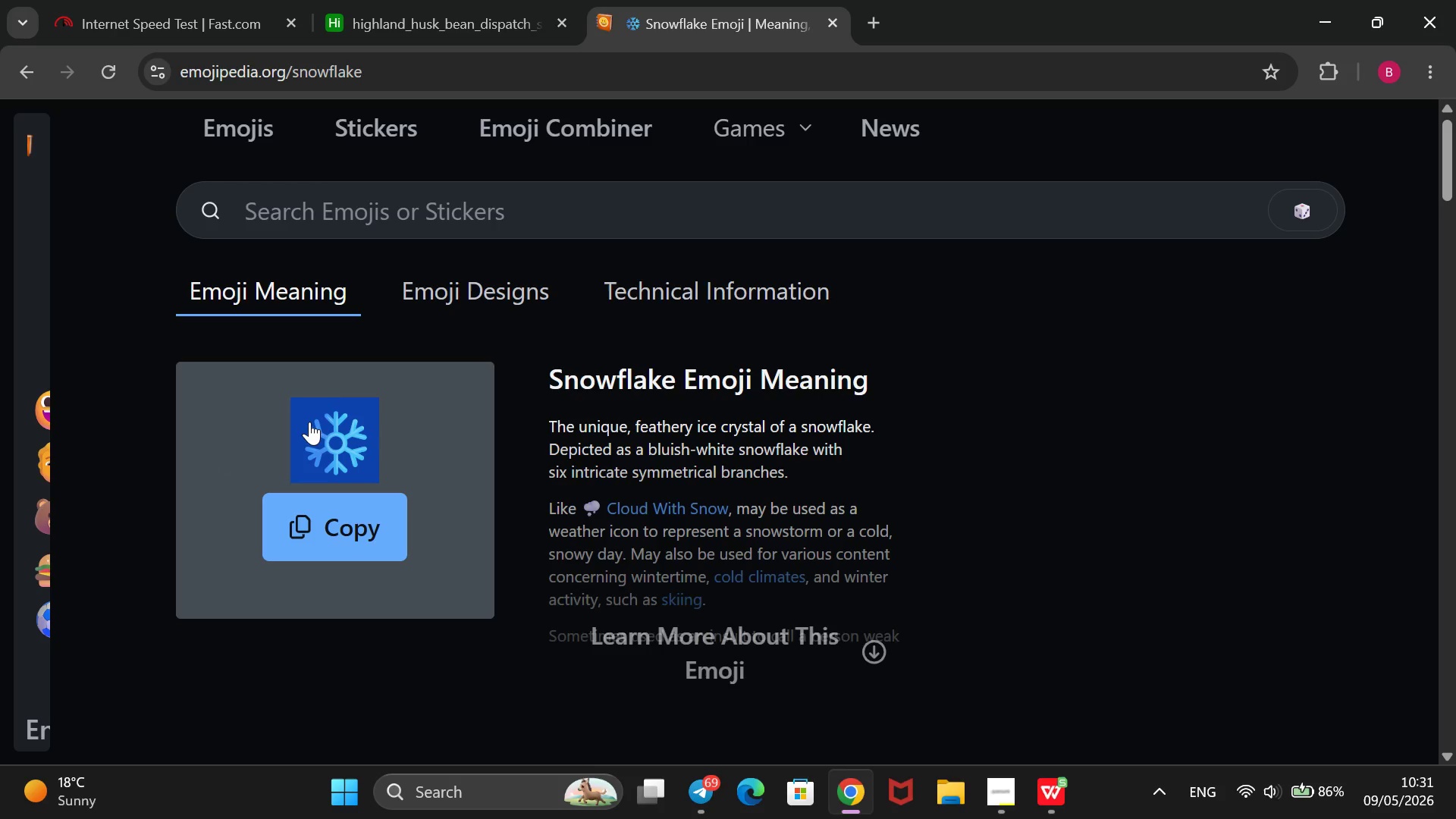 
key(Control+C)
 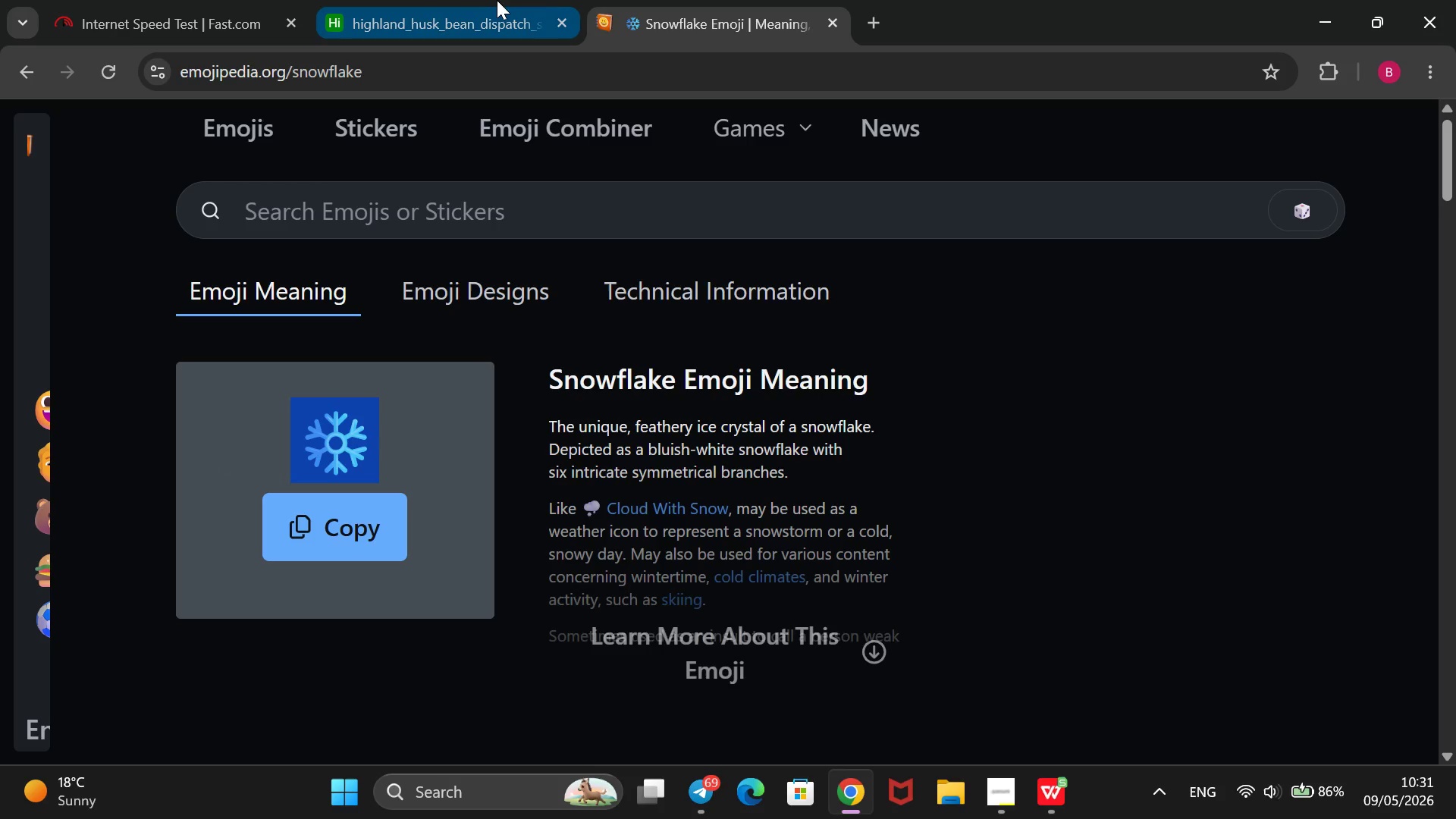 
left_click([491, 0])
 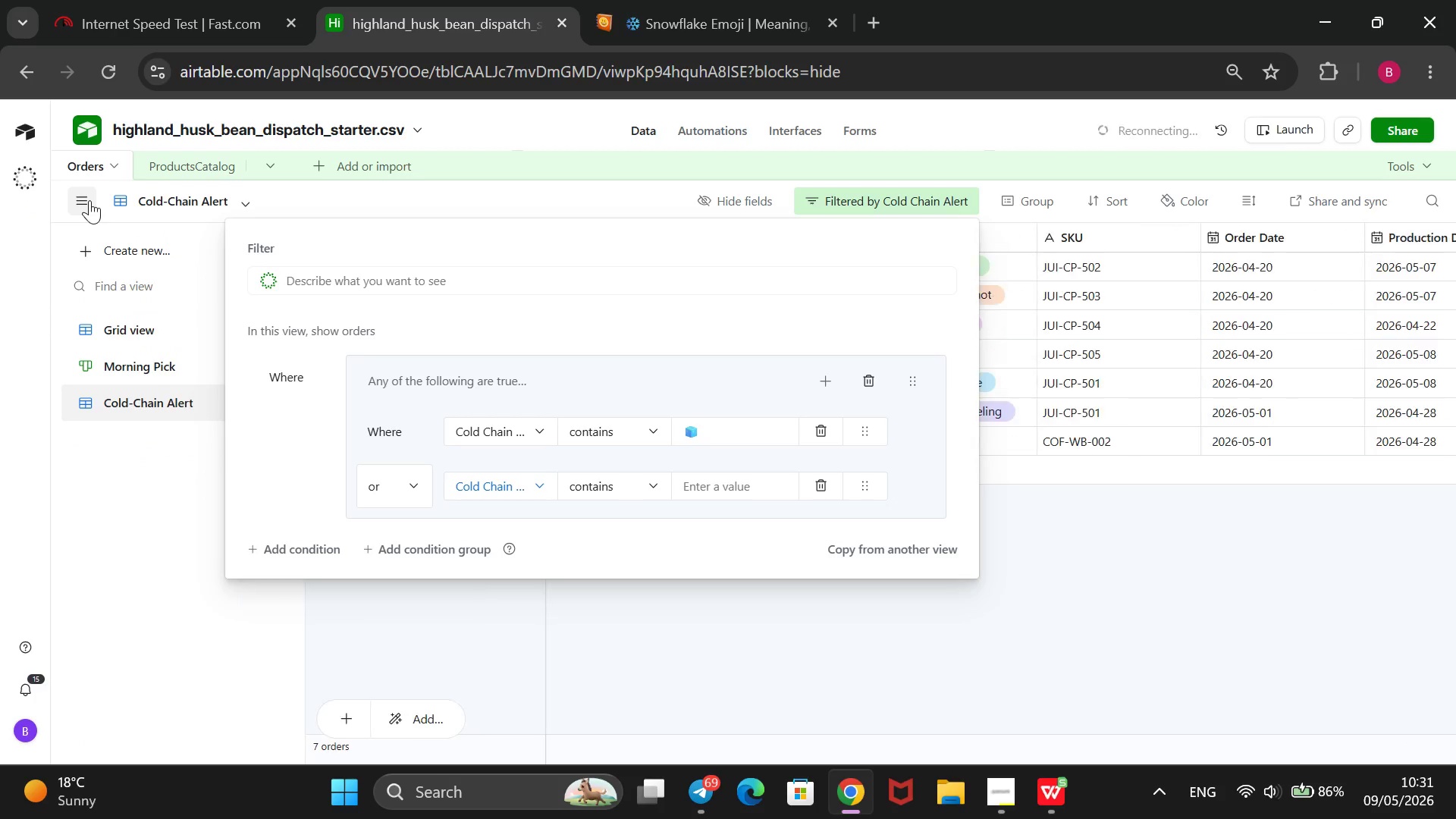 
wait(5.05)
 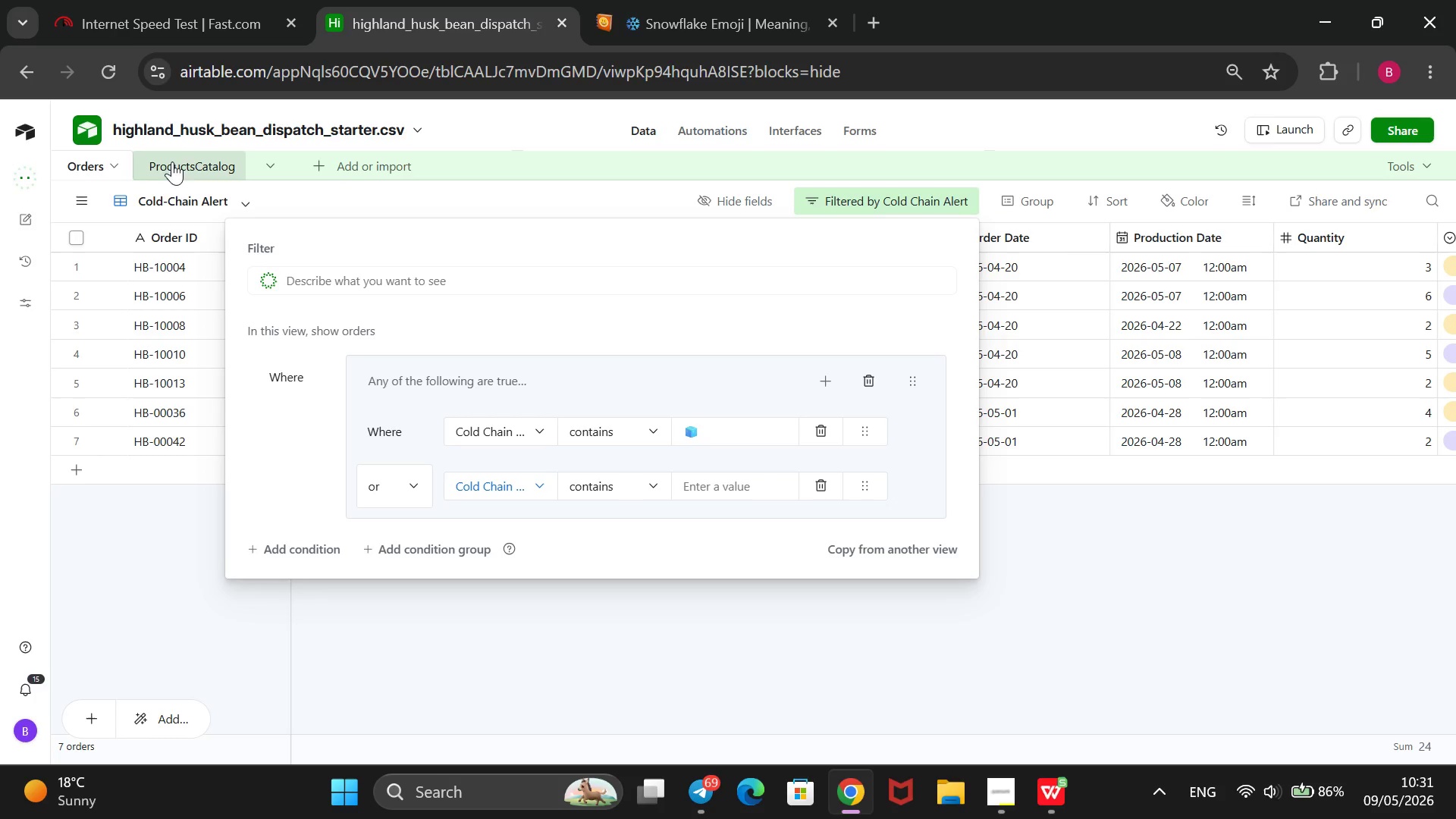 
left_click([119, 324])
 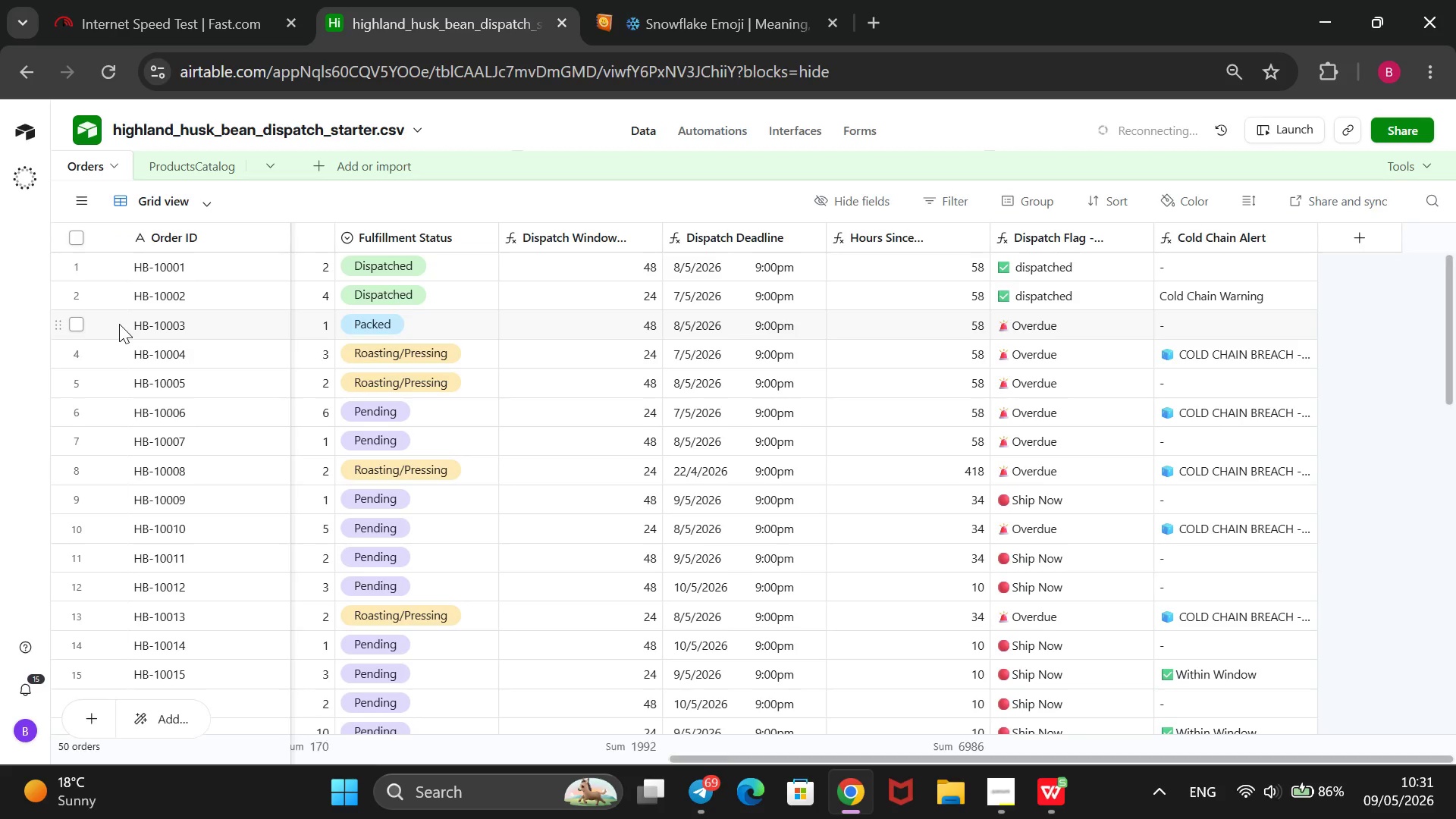 
wait(6.06)
 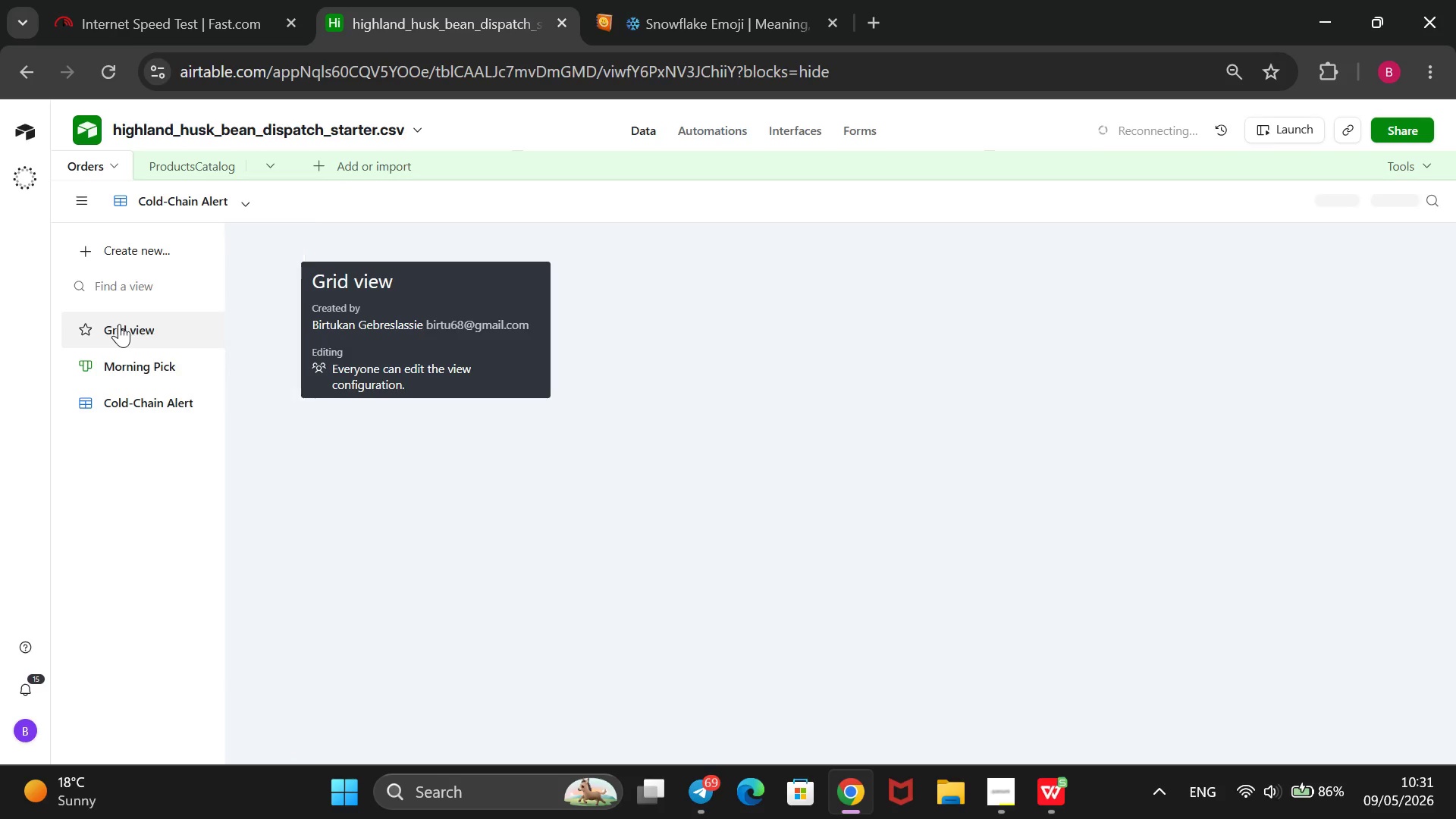 
mouse_move([1163, 255])
 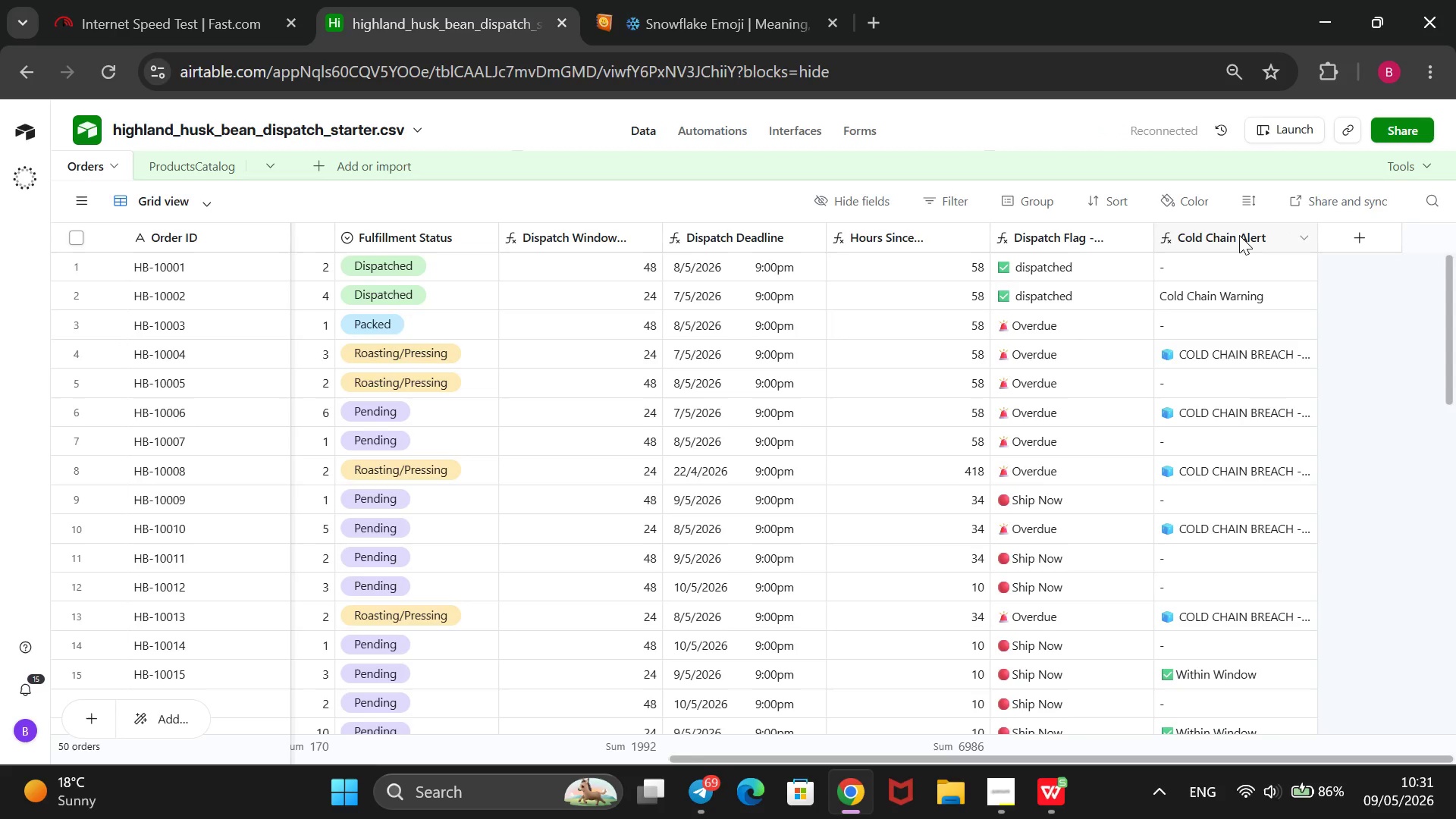 
right_click([1239, 235])
 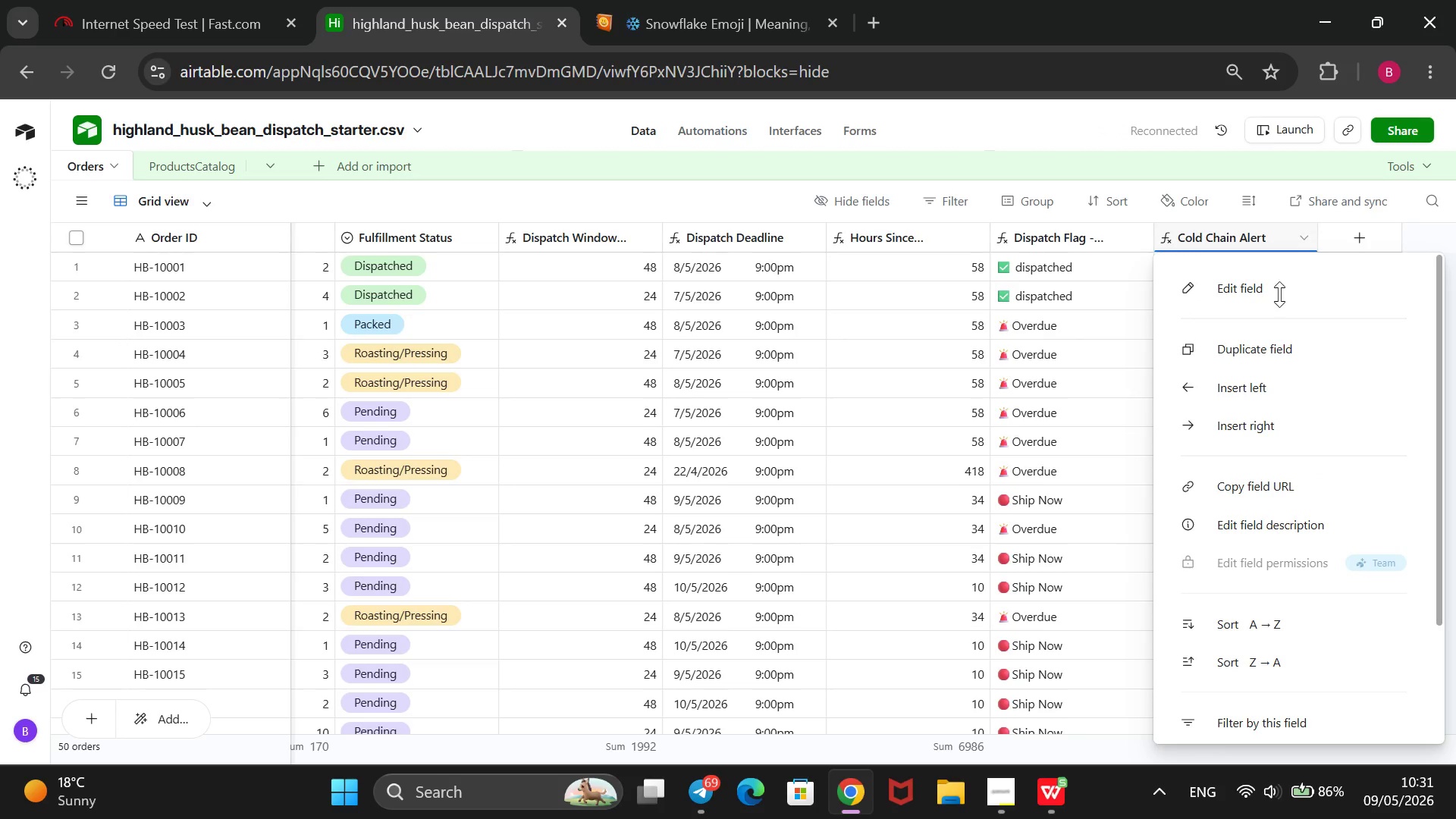 
left_click([1279, 294])
 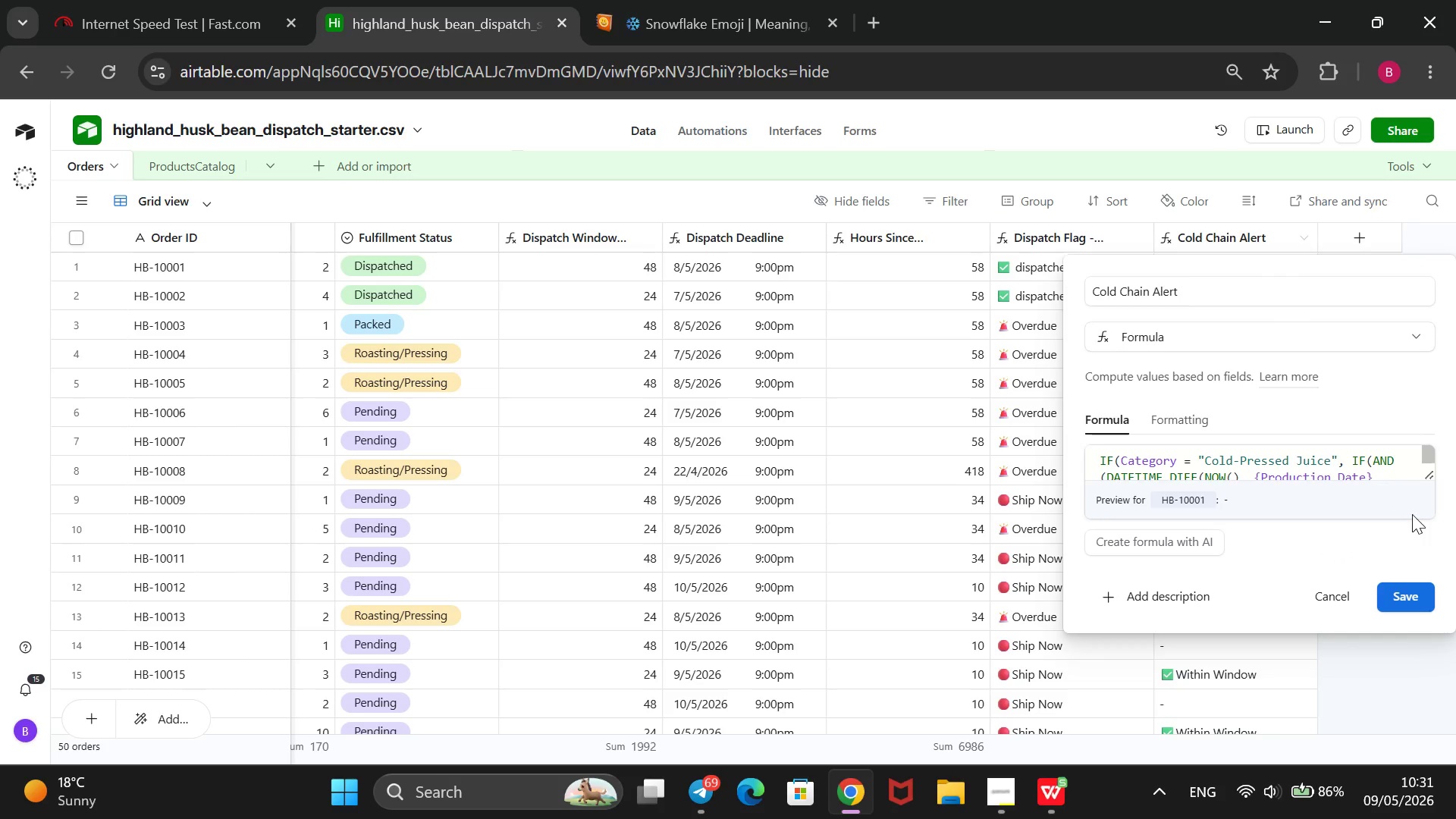 
wait(6.8)
 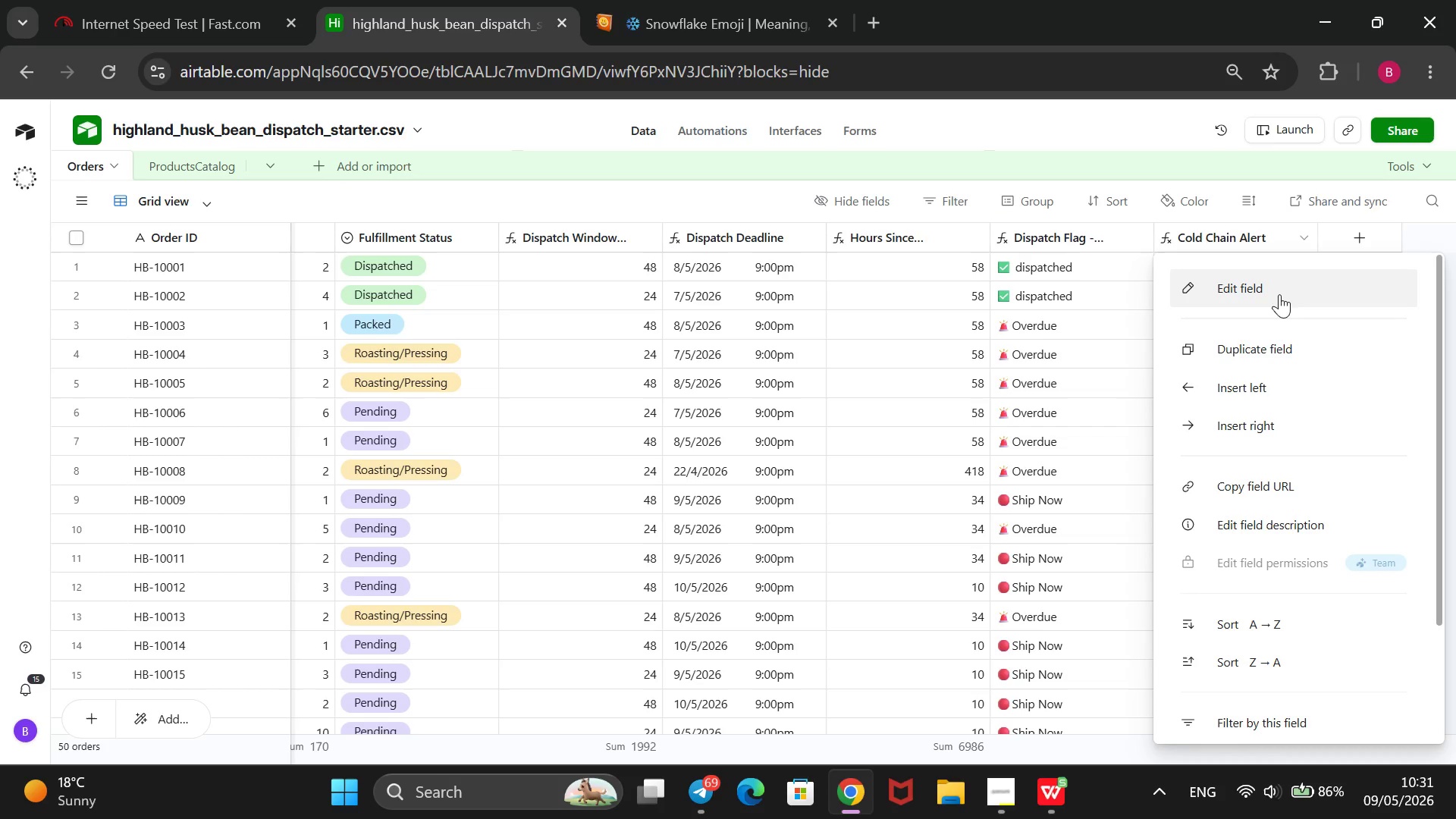 
left_click_drag(start_coordinate=[1428, 476], to_coordinate=[1414, 601])
 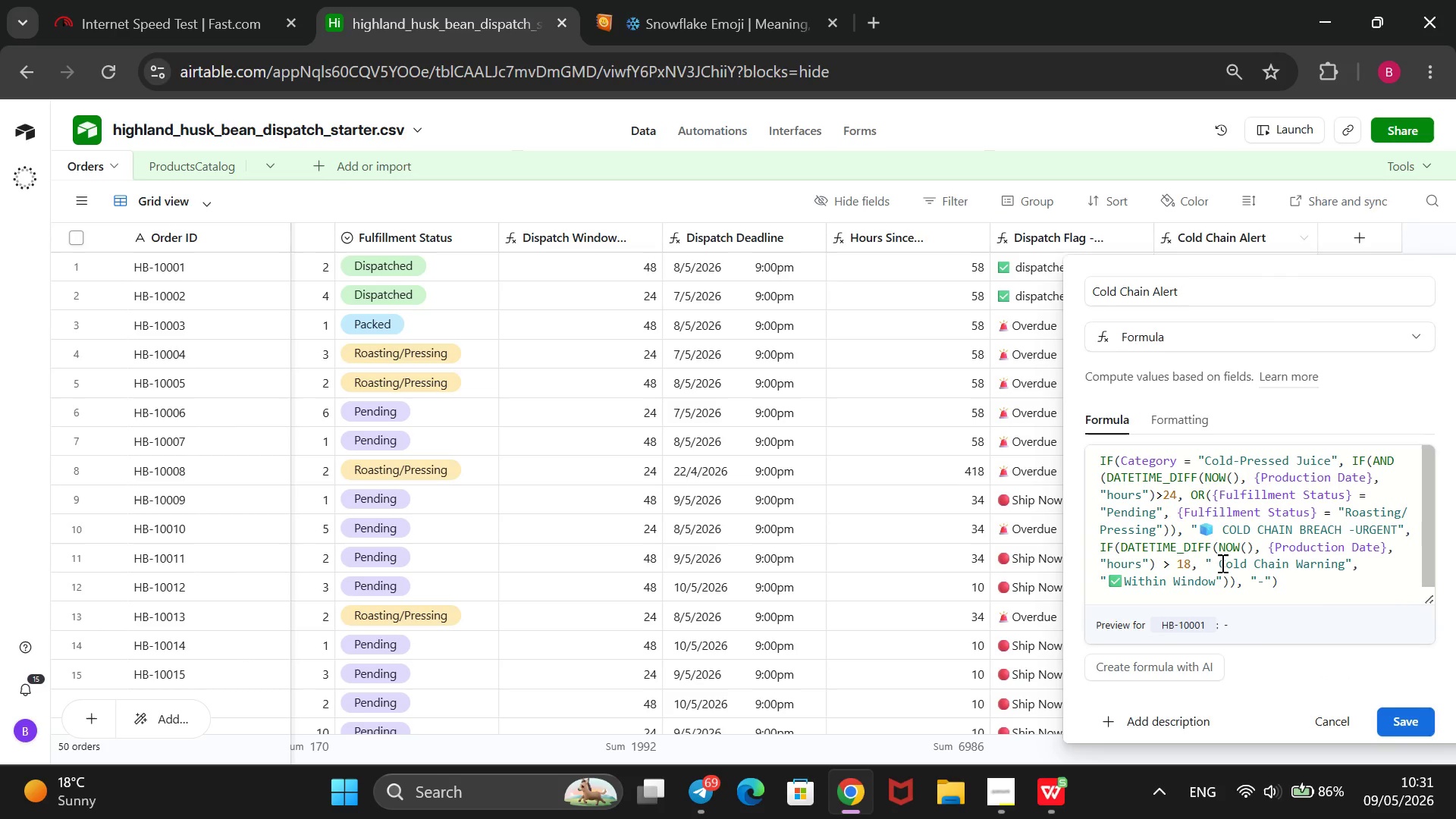 
left_click([1212, 563])
 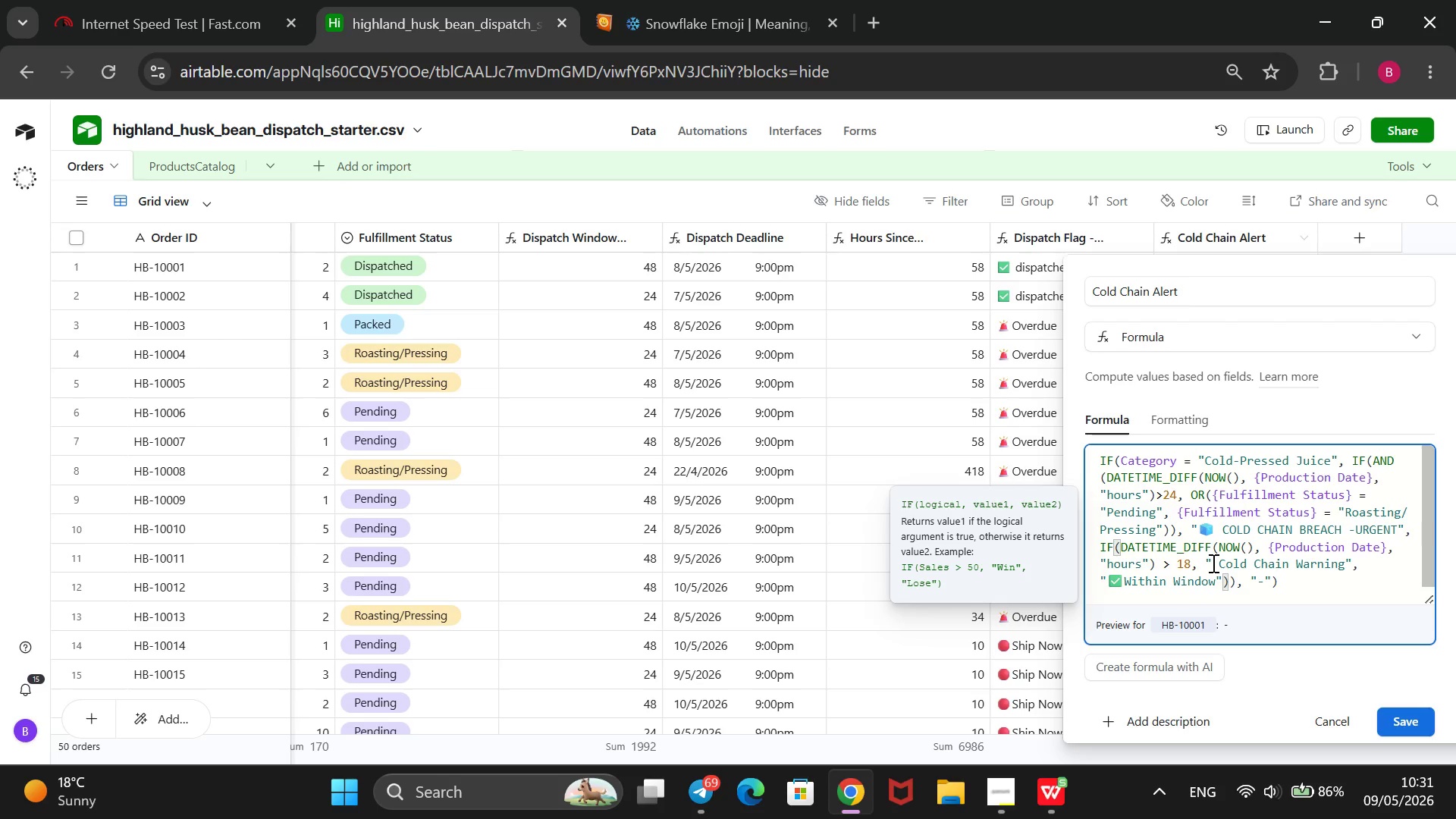 
key(Control+V)
 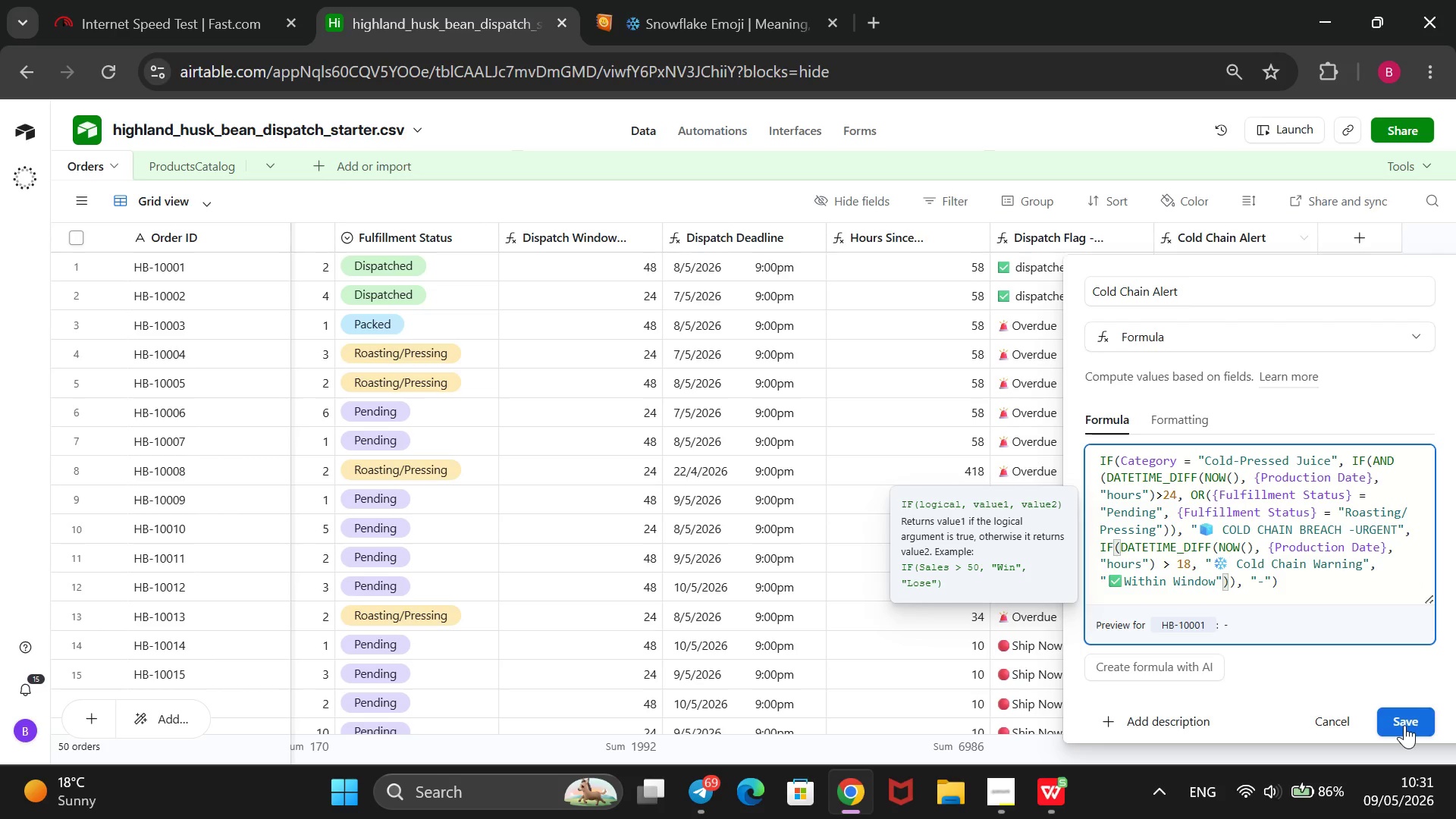 
left_click([1404, 725])
 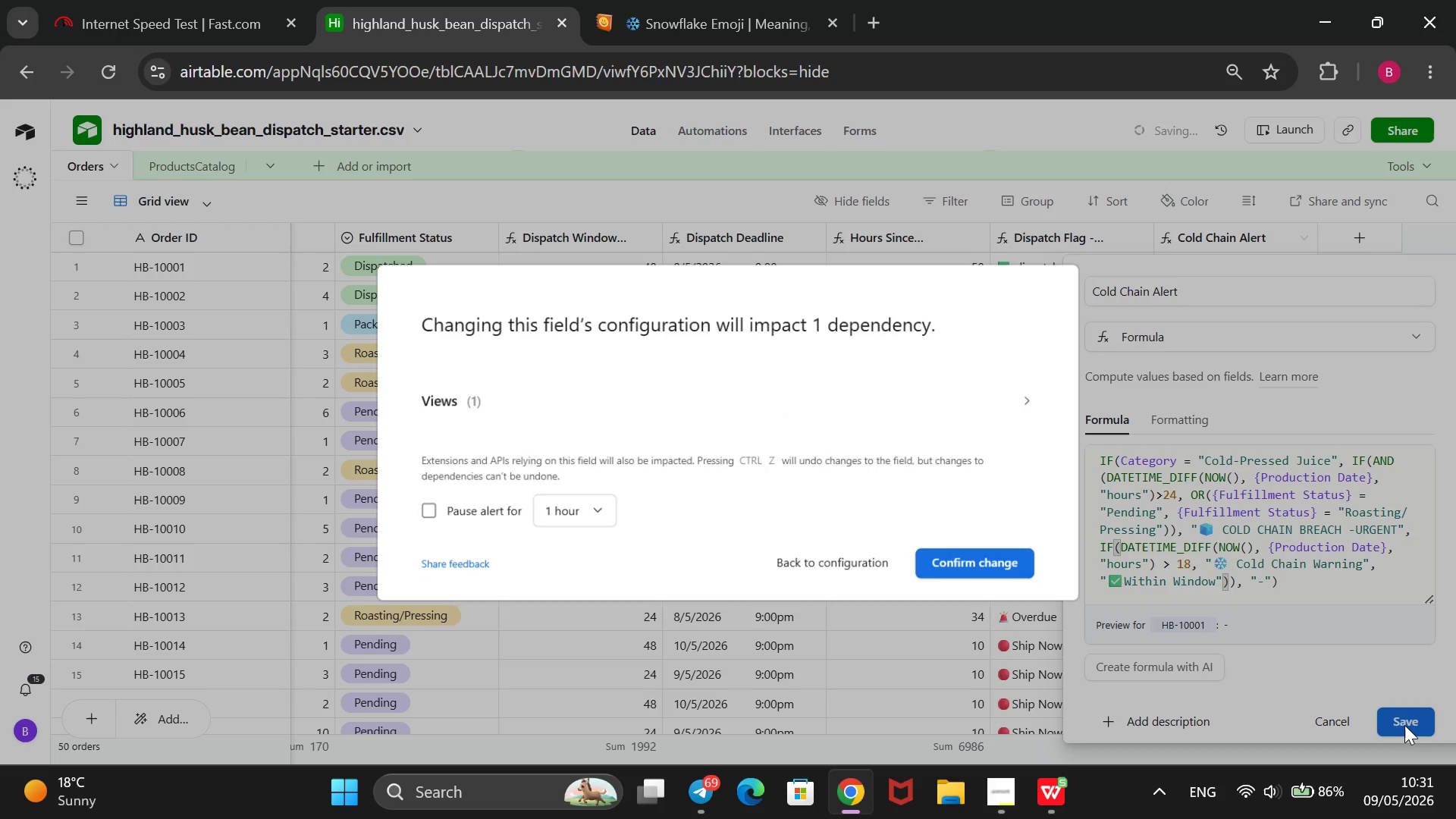 
wait(5.41)
 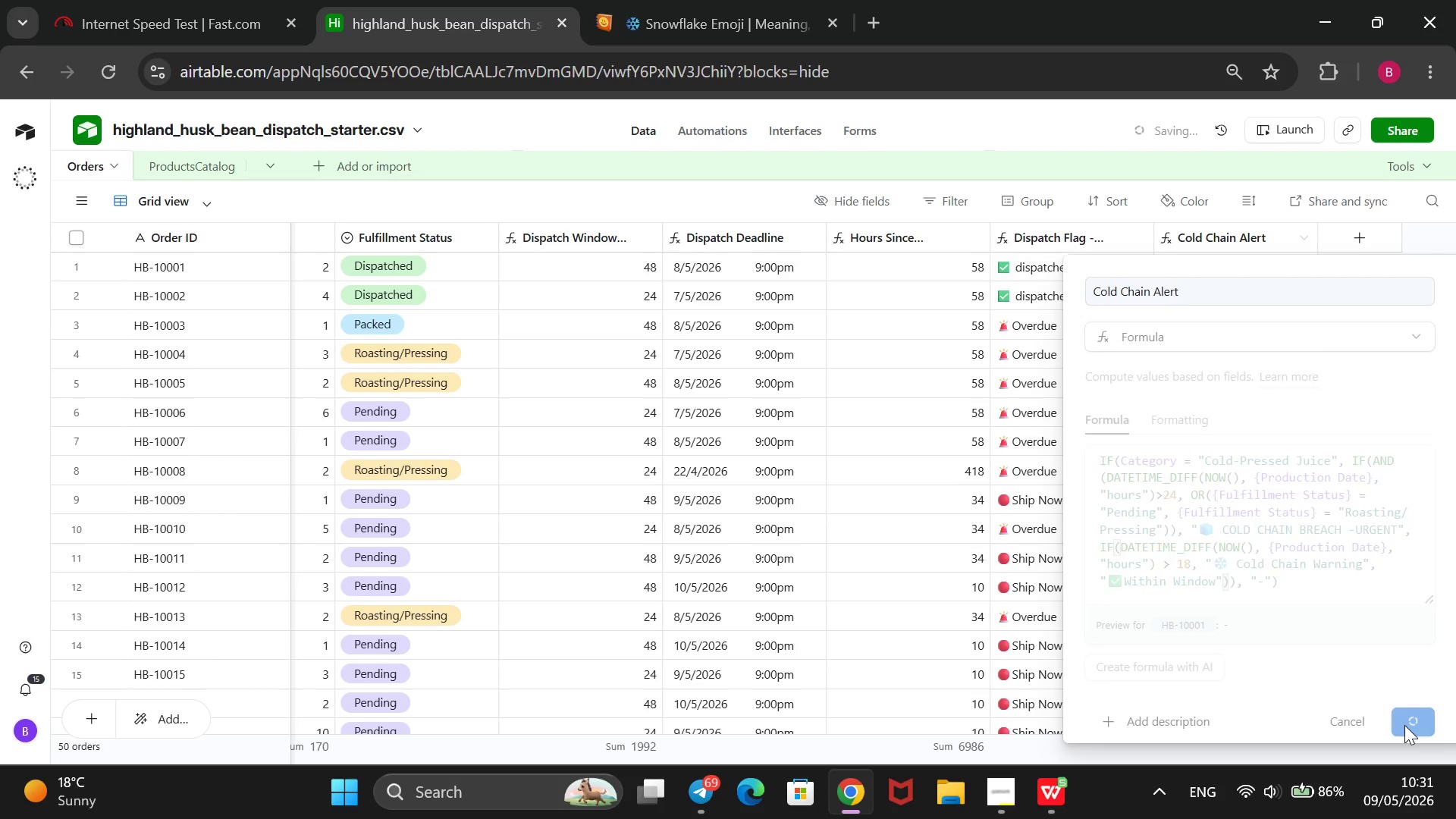 
left_click([1000, 565])
 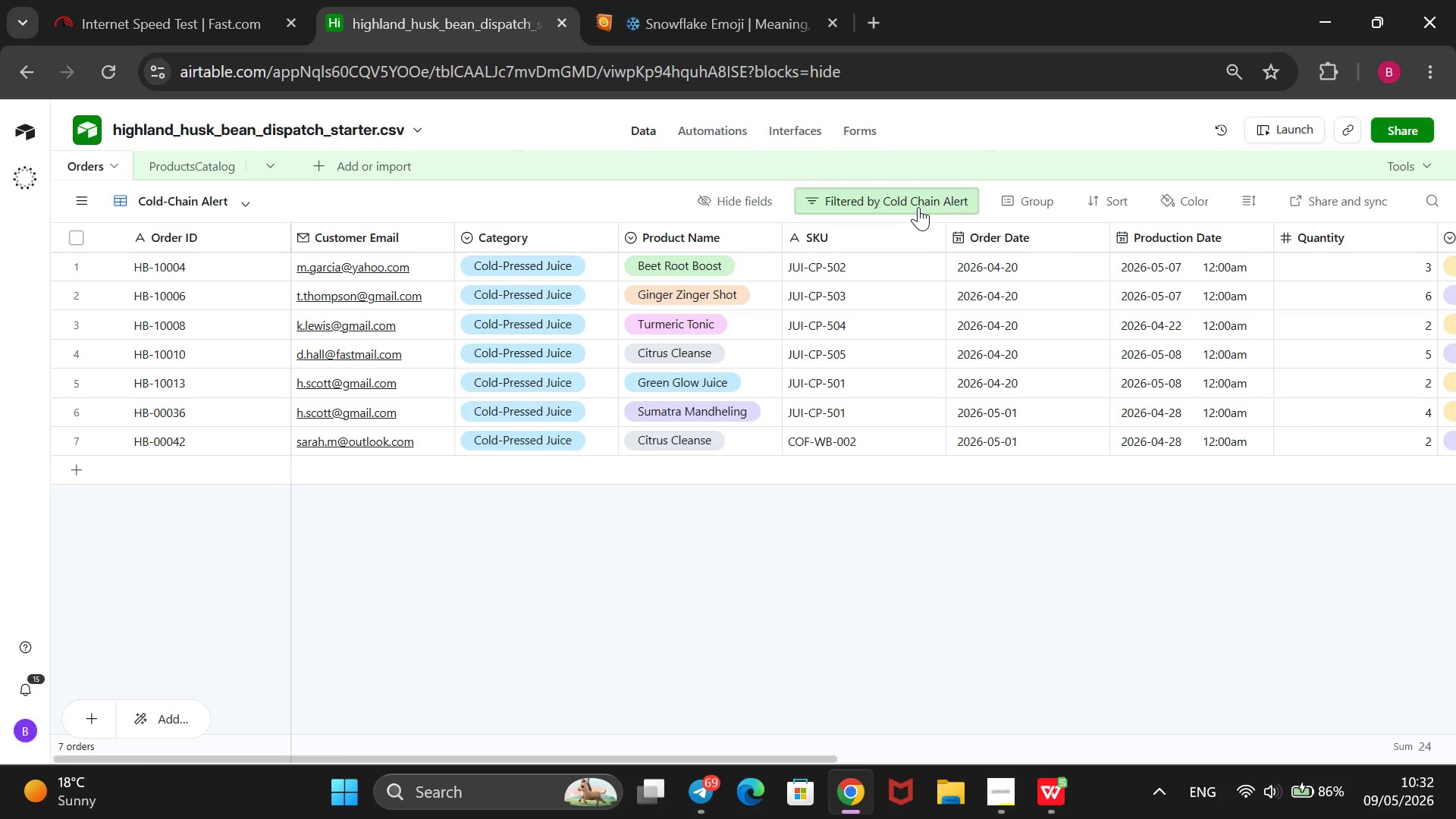 
wait(20.58)
 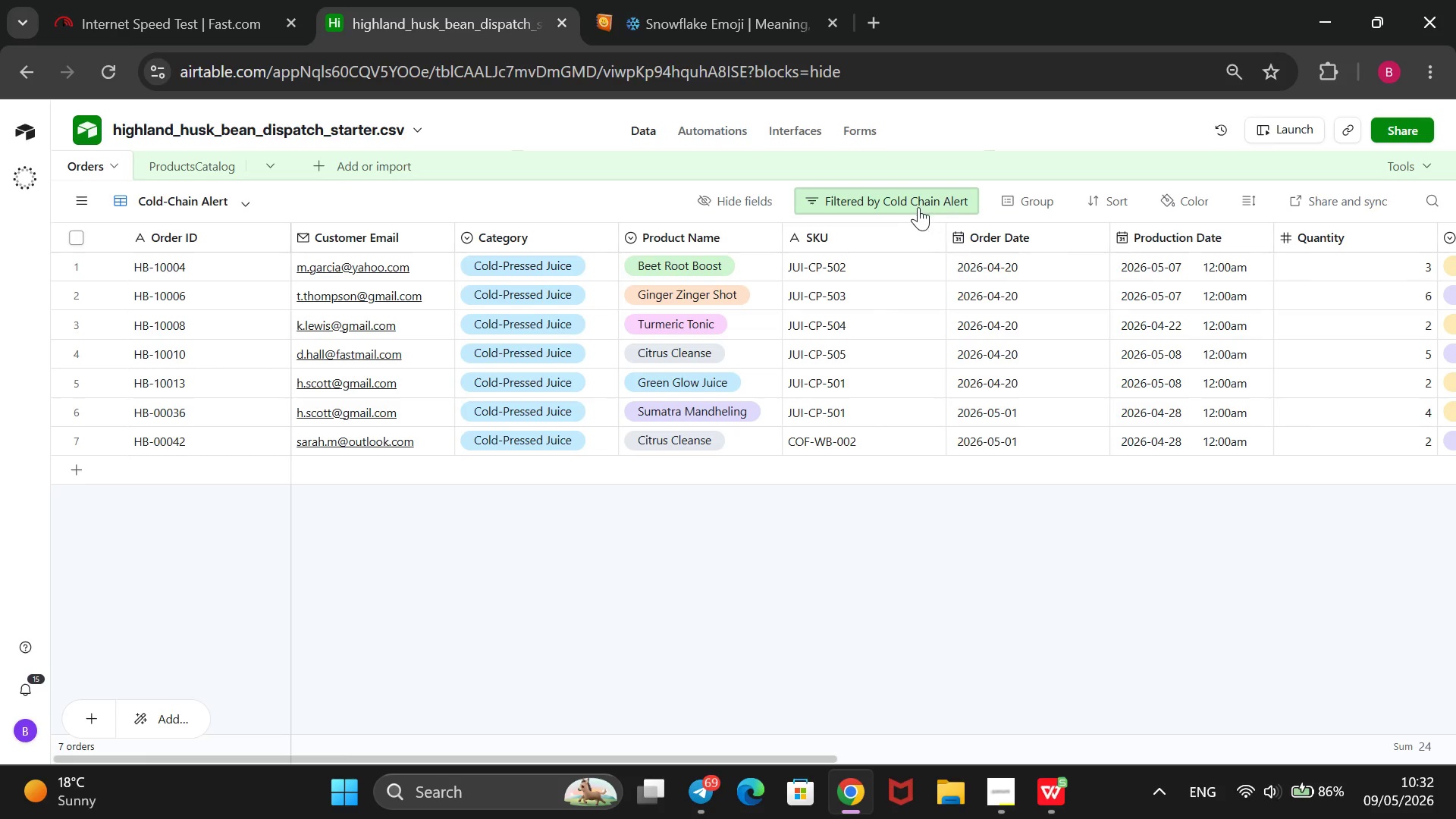 
left_click([900, 205])
 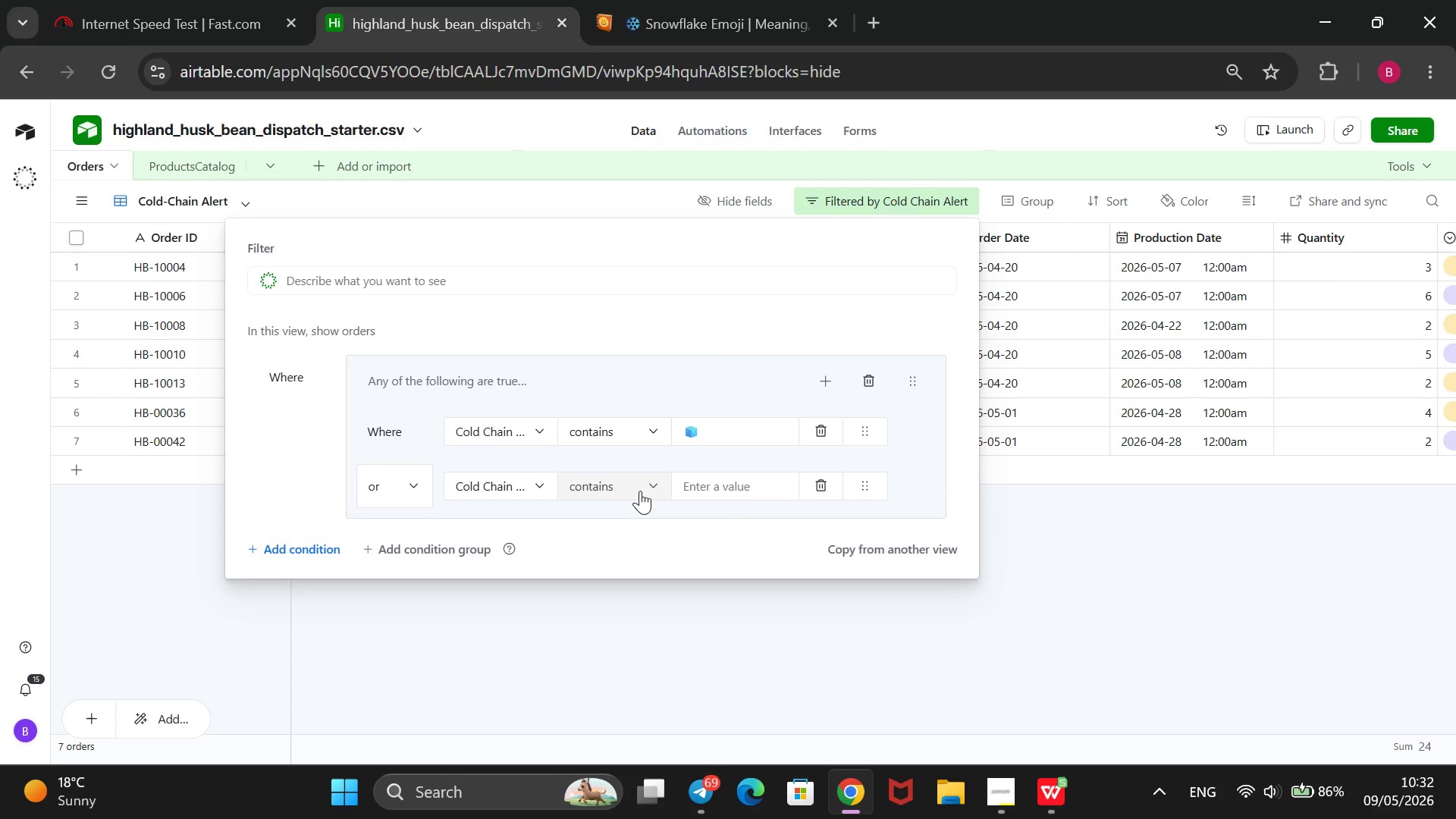 
left_click([655, 488])
 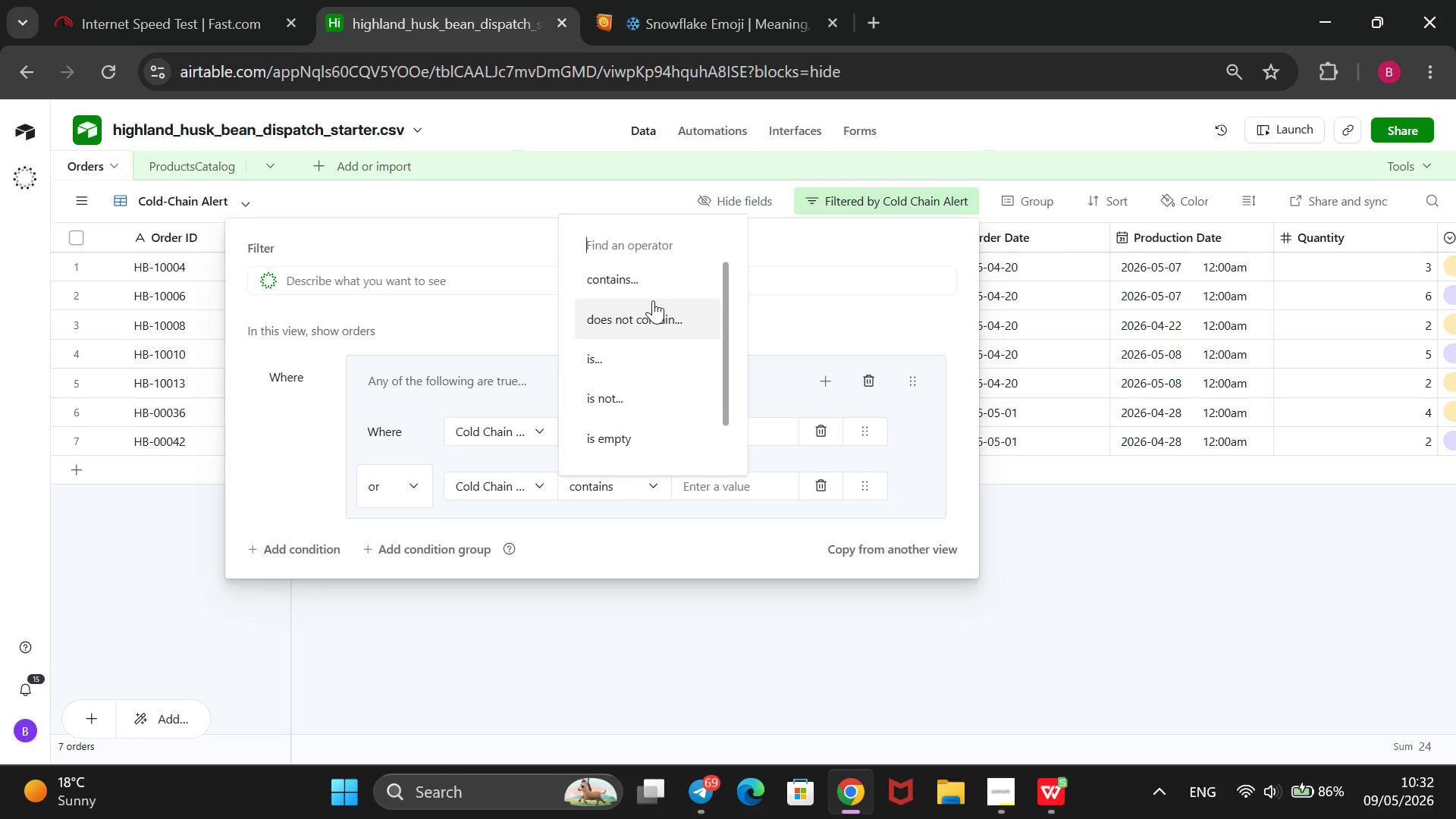 
left_click([651, 284])
 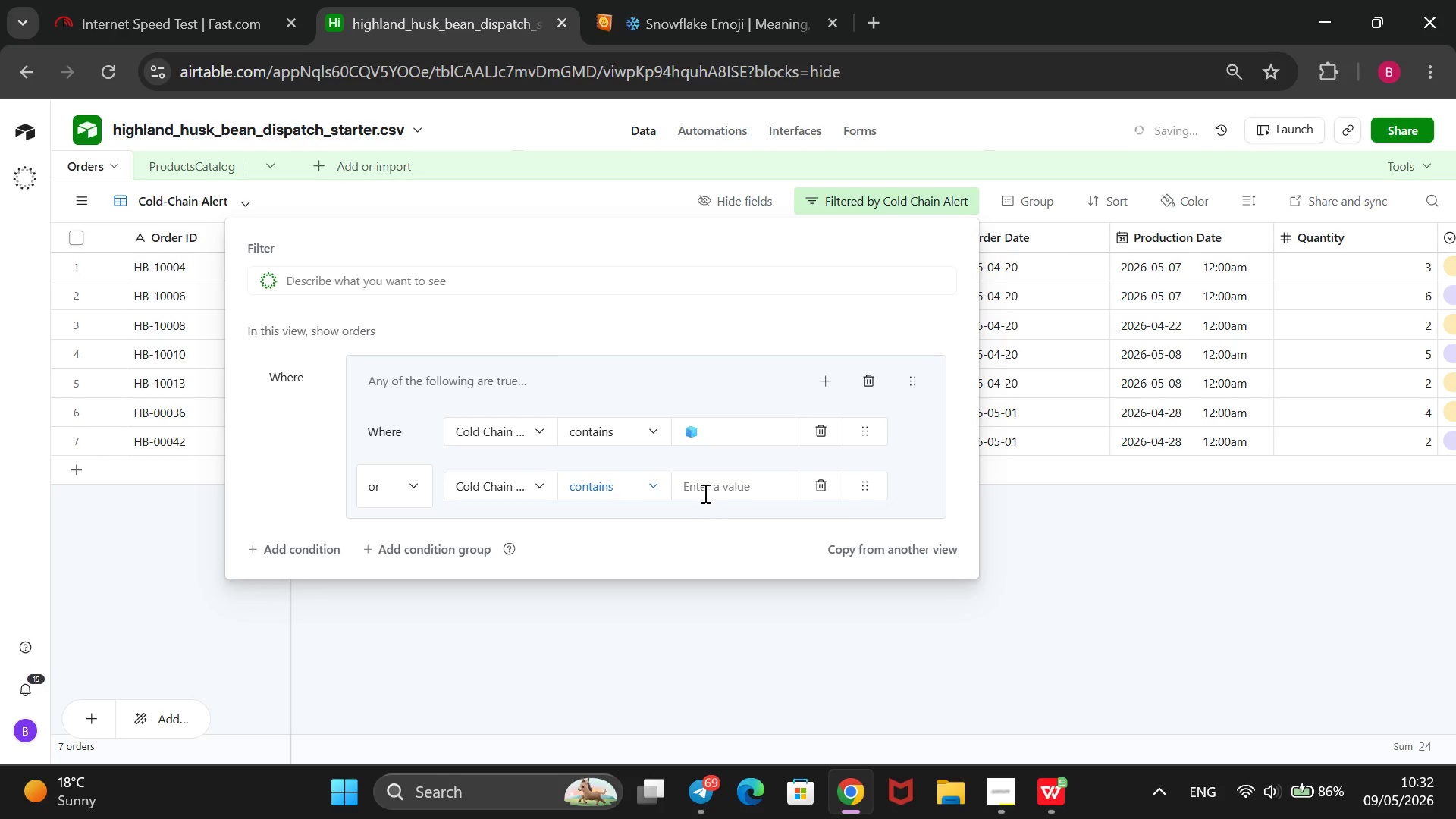 
left_click([704, 489])
 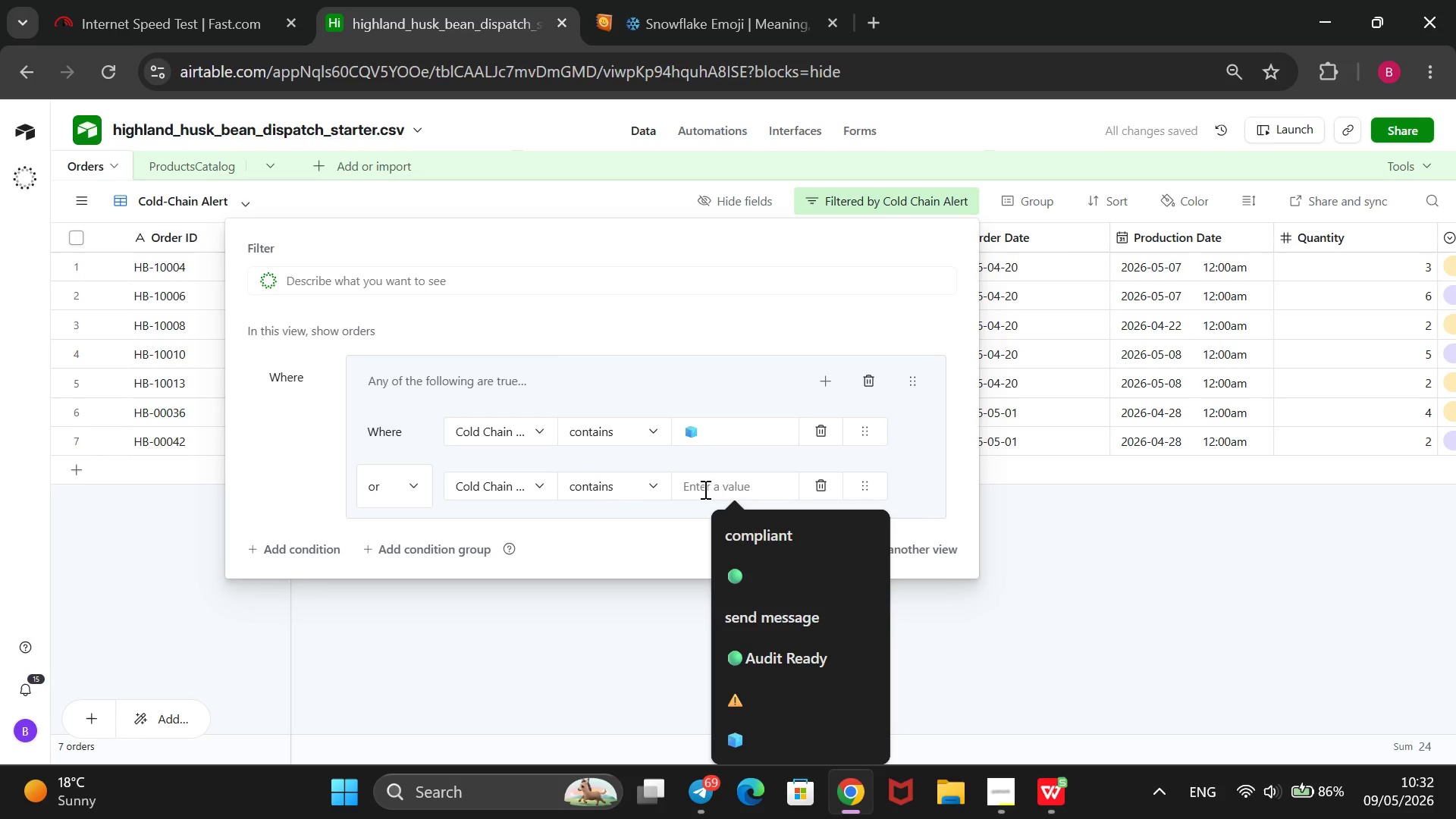 
key(Control+V)
 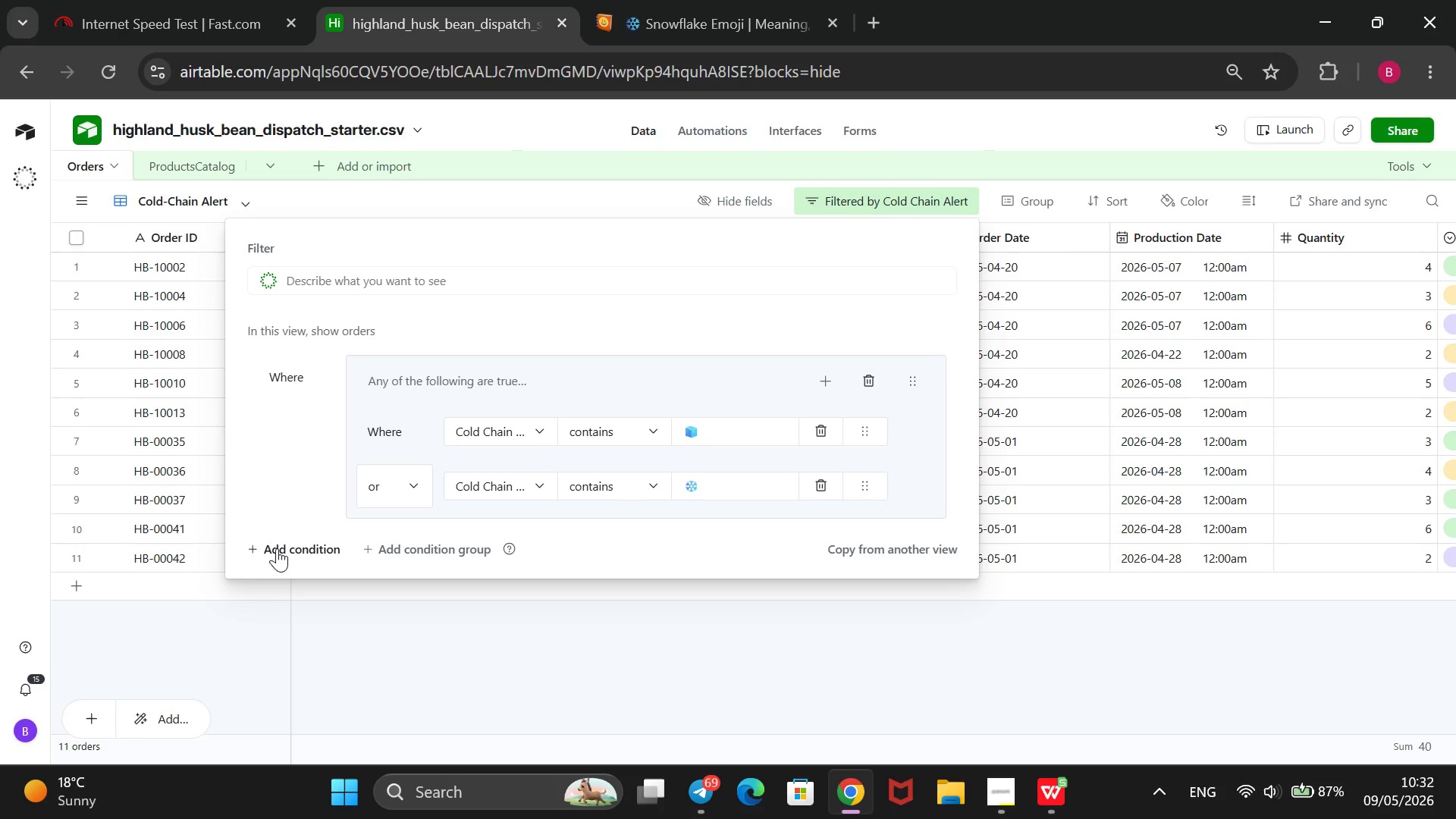 
wait(38.33)
 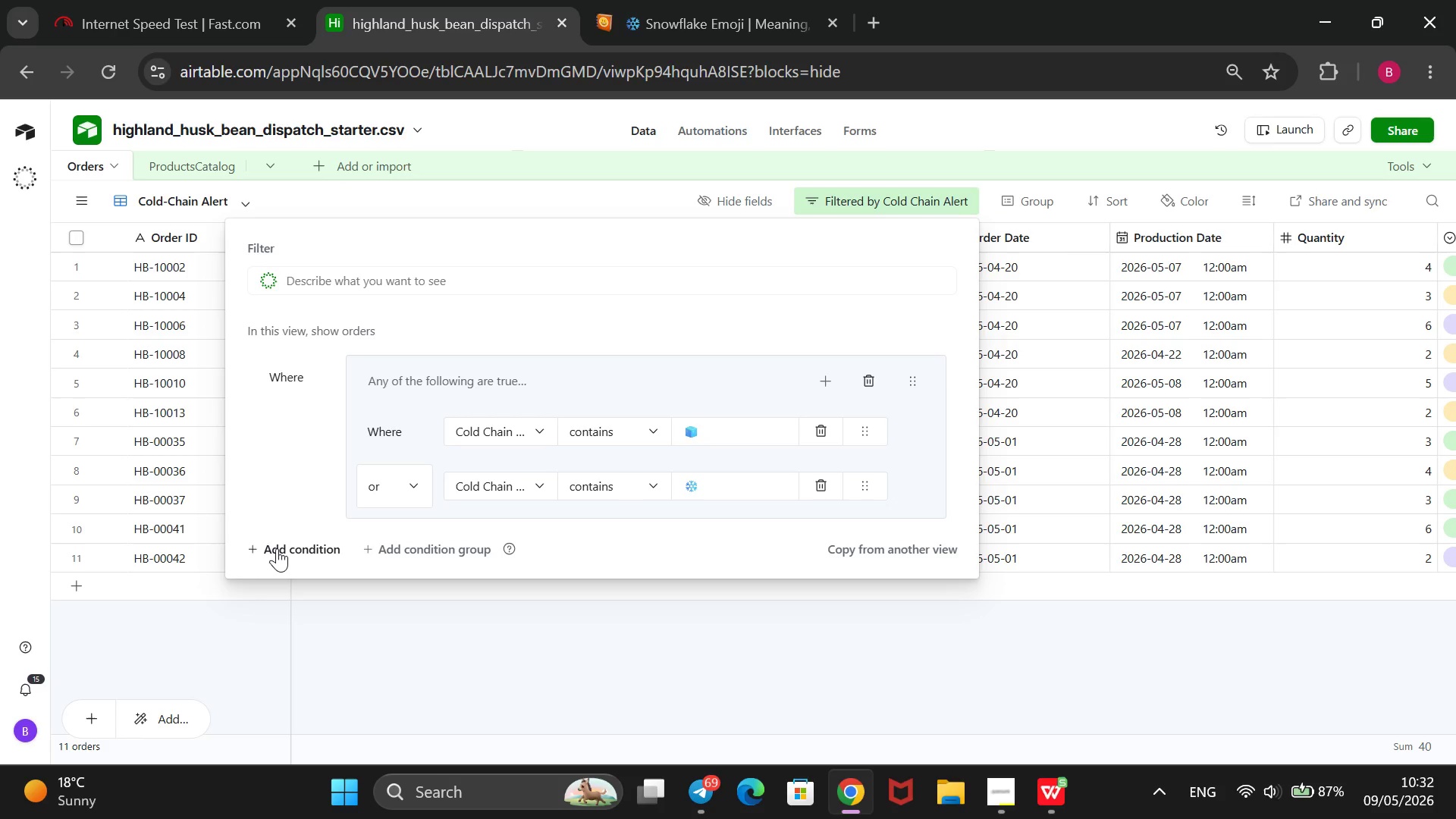 
left_click([303, 551])
 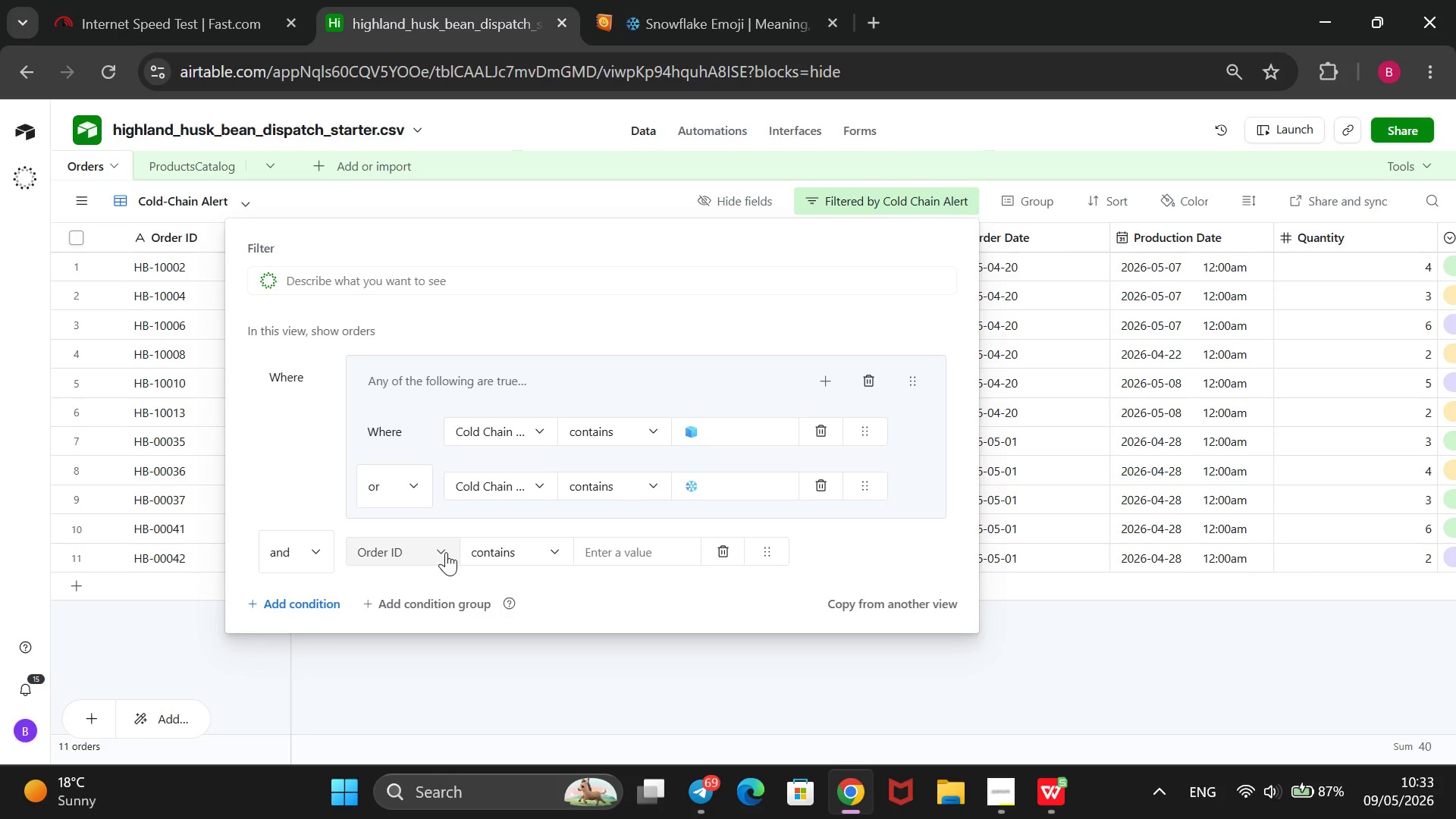 
wait(16.78)
 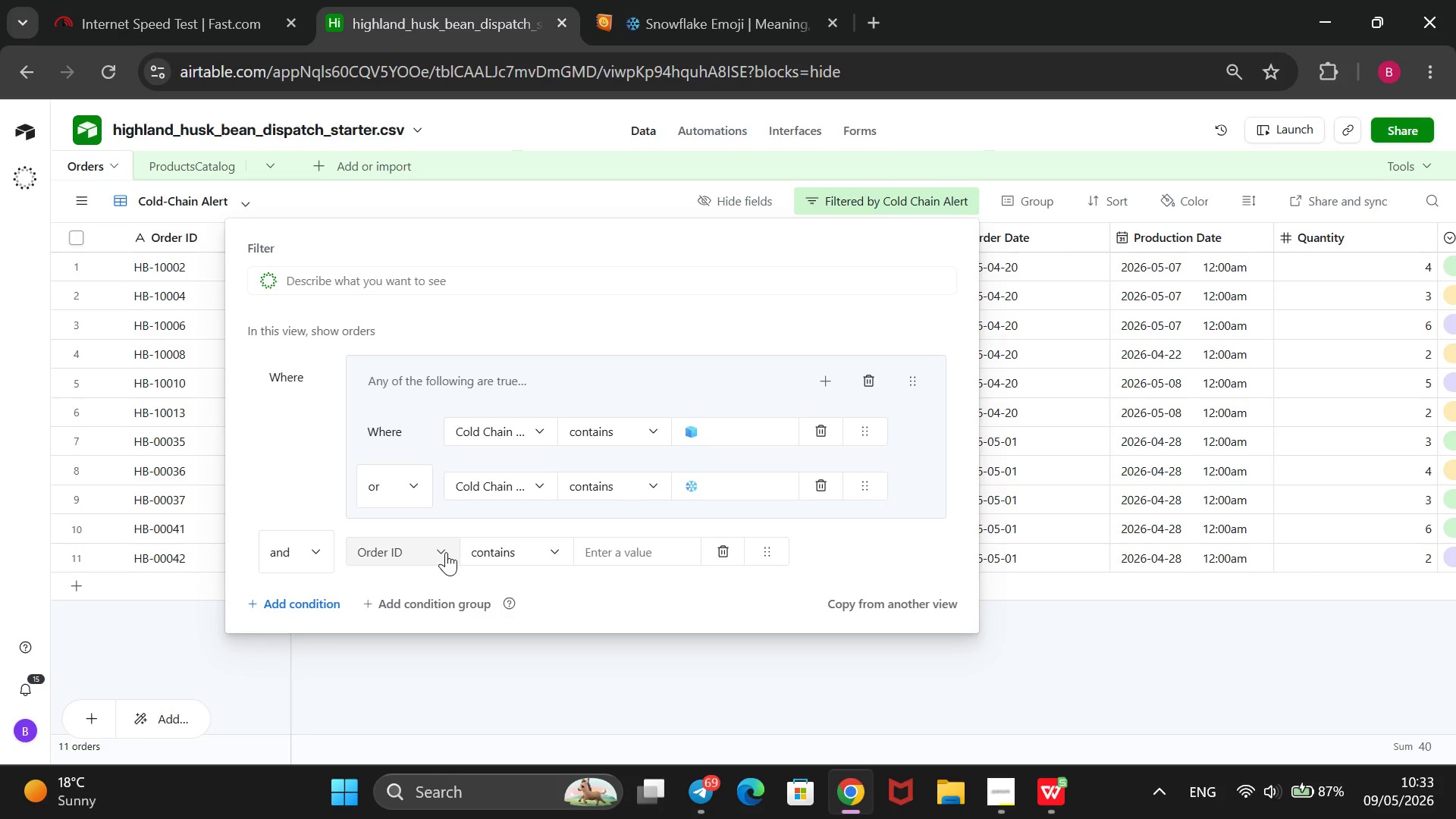 
left_click([460, 549])
 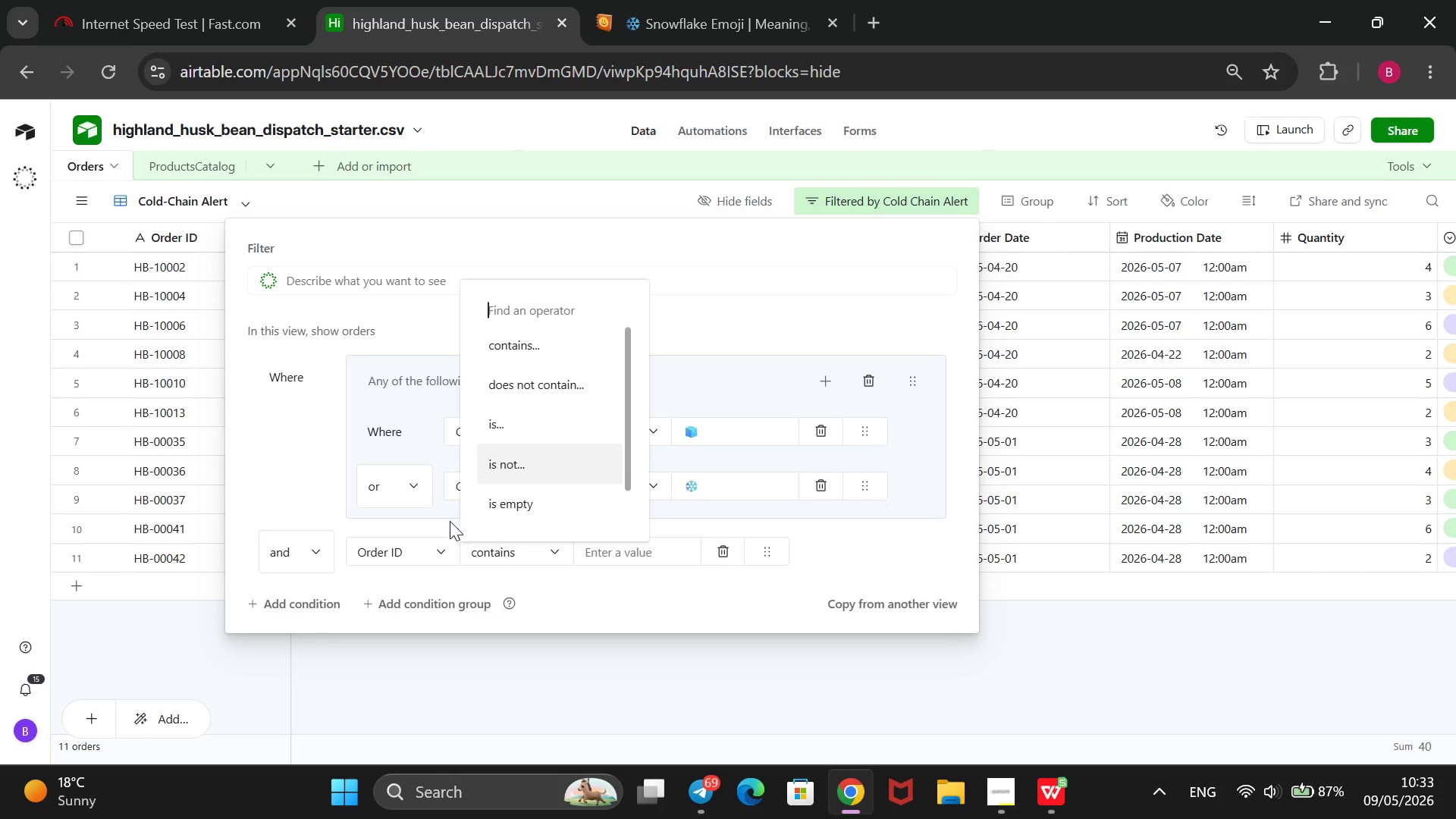 
left_click([415, 543])
 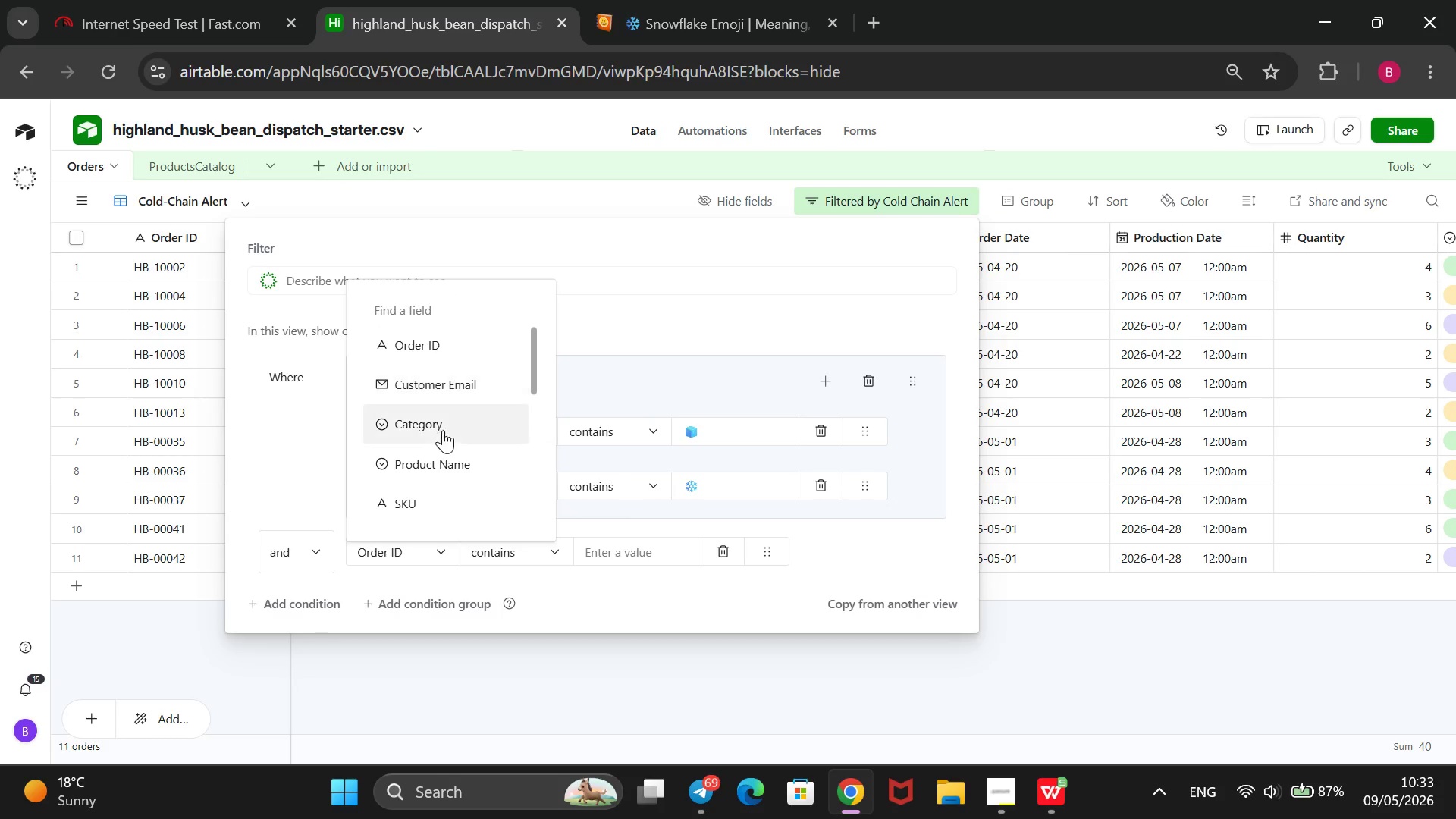 
left_click([443, 425])
 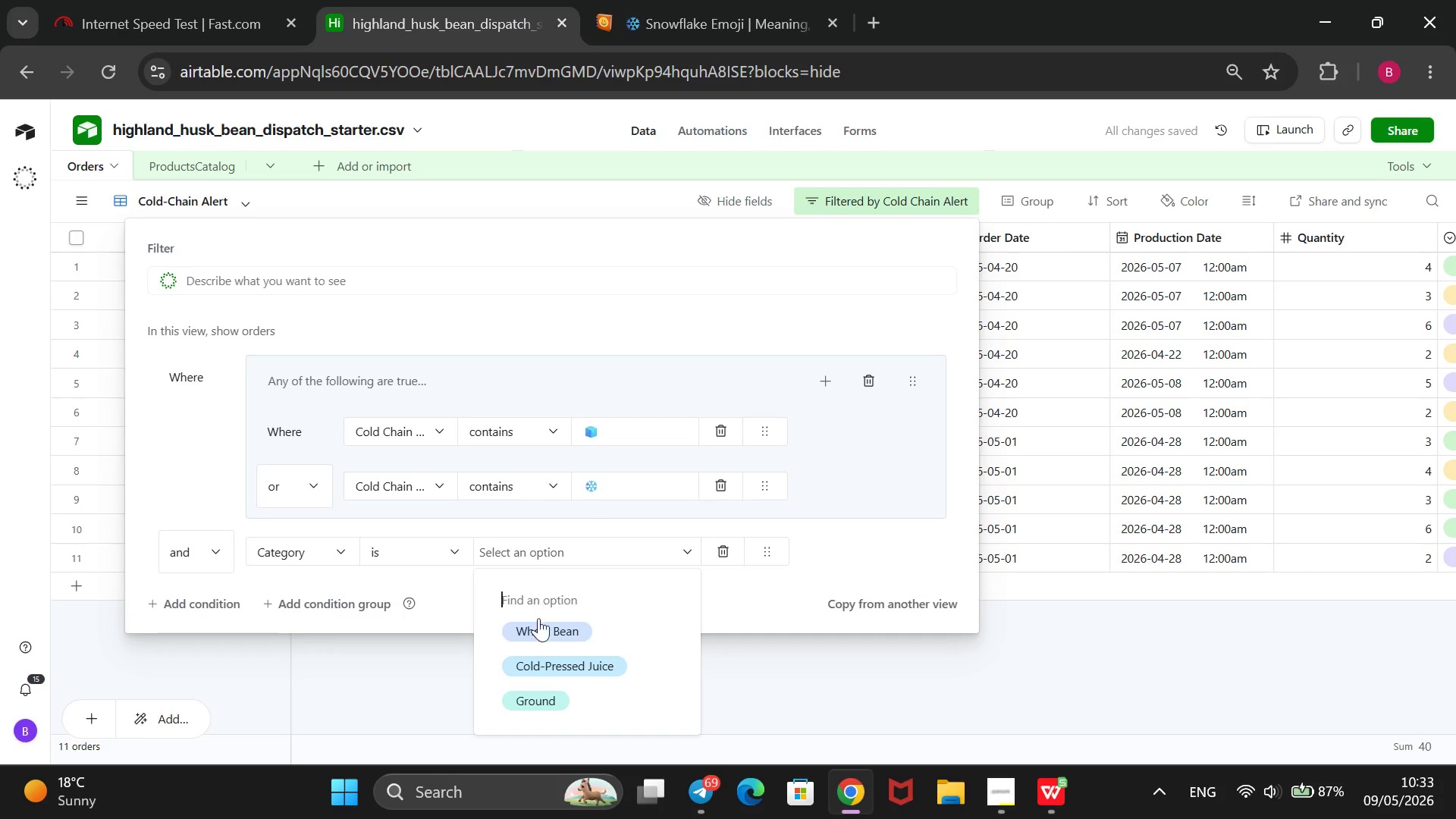 
left_click([535, 651])
 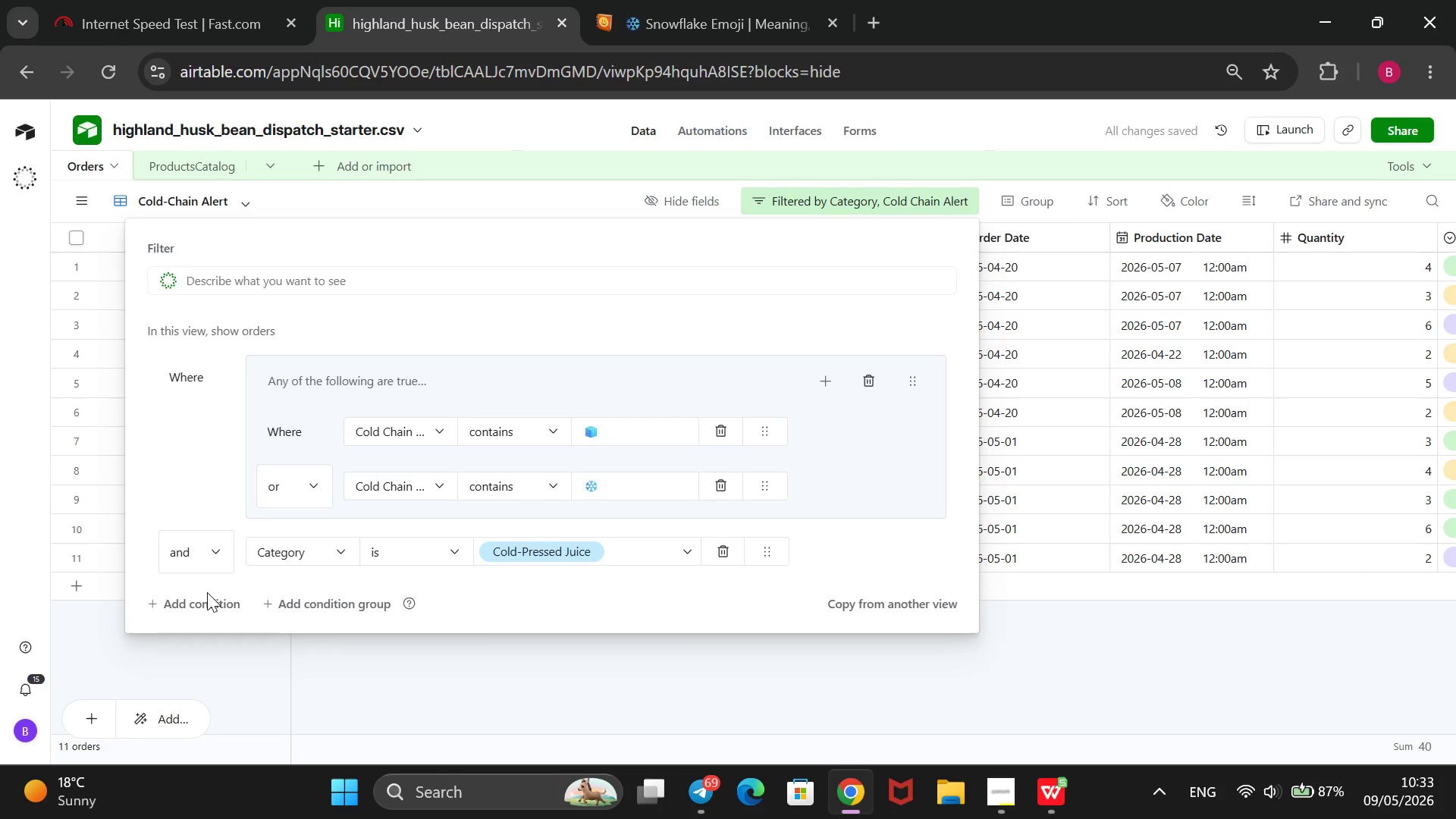 
left_click([201, 598])
 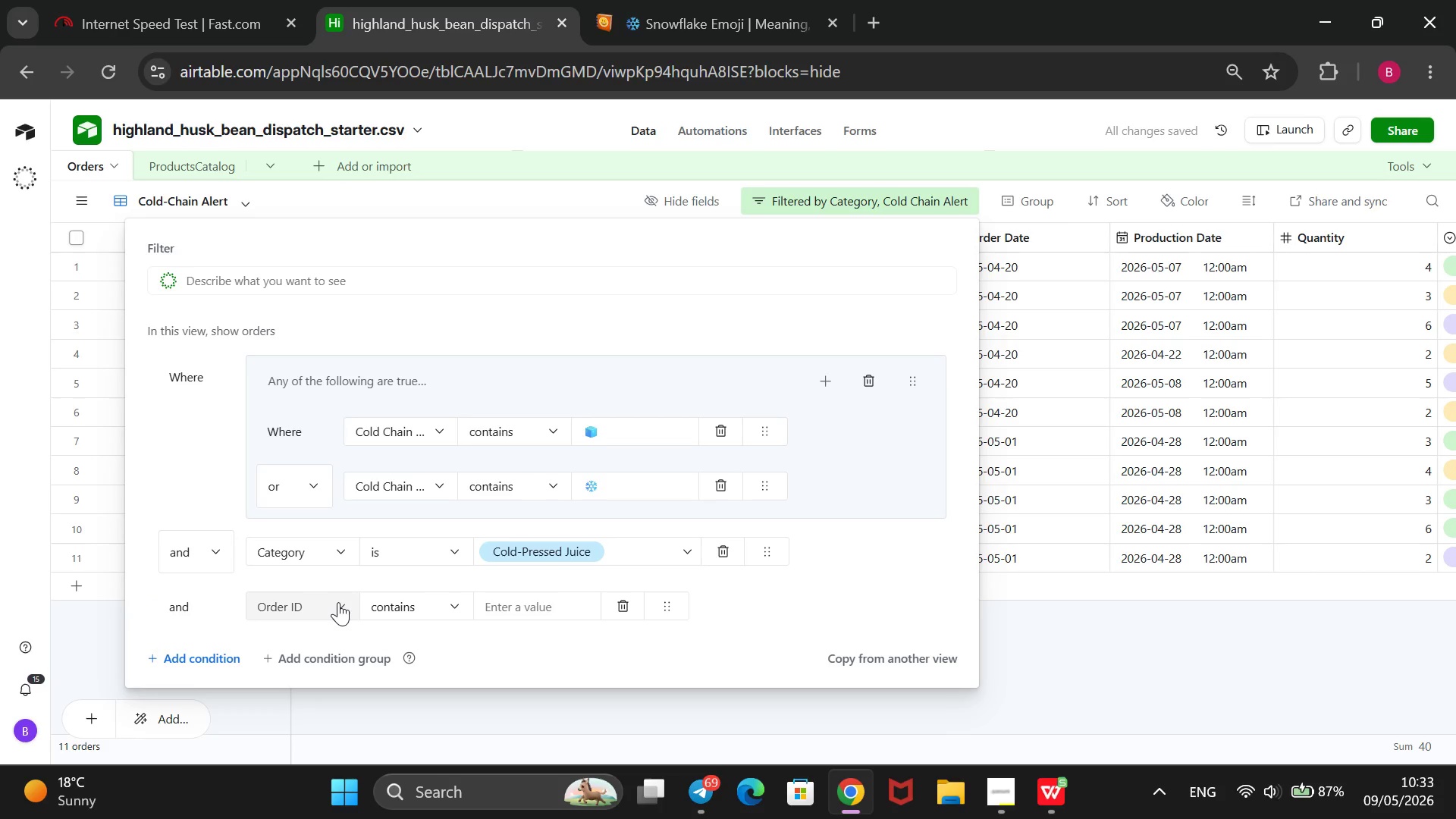 
wait(5.69)
 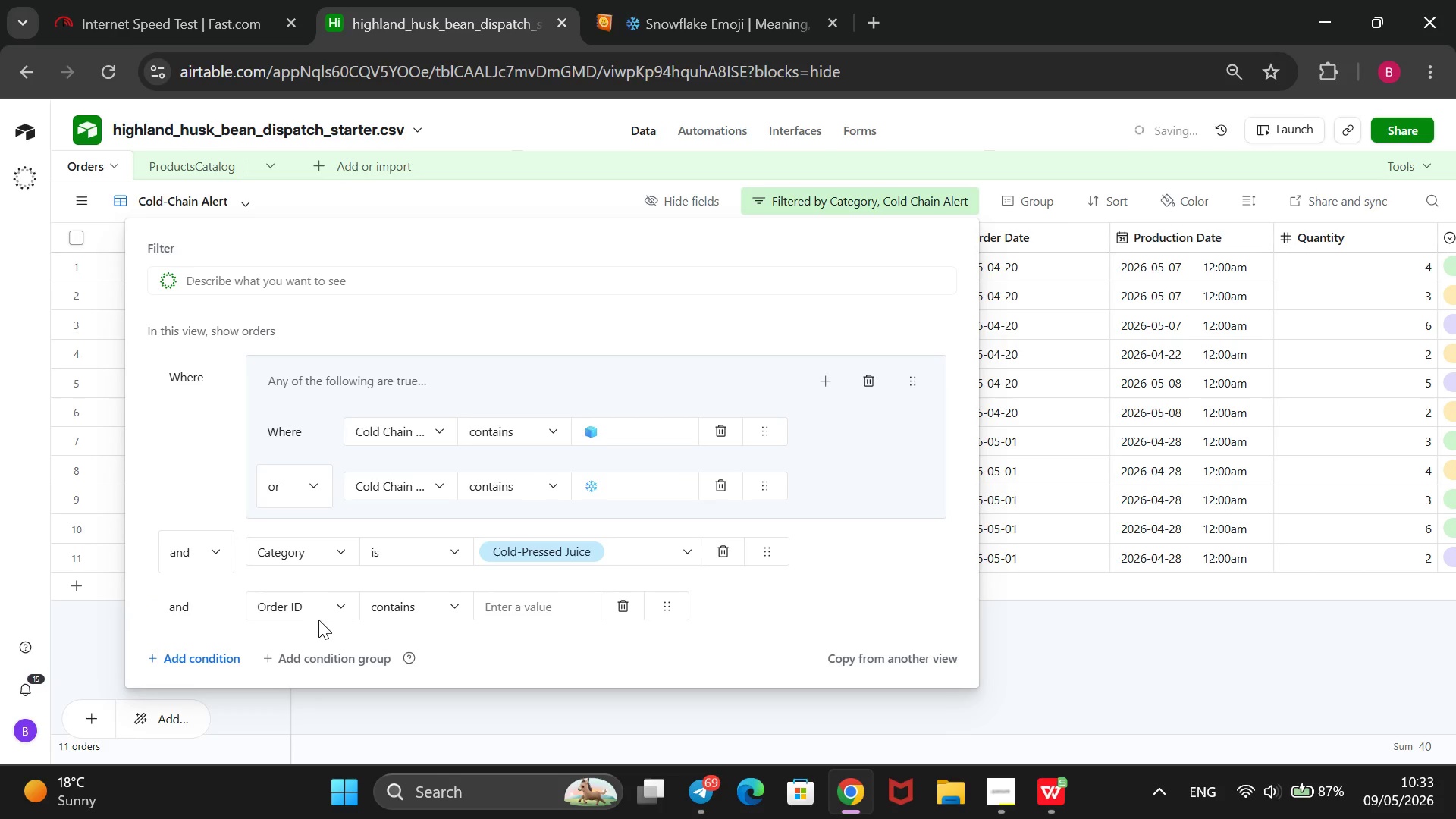 
left_click([338, 602])
 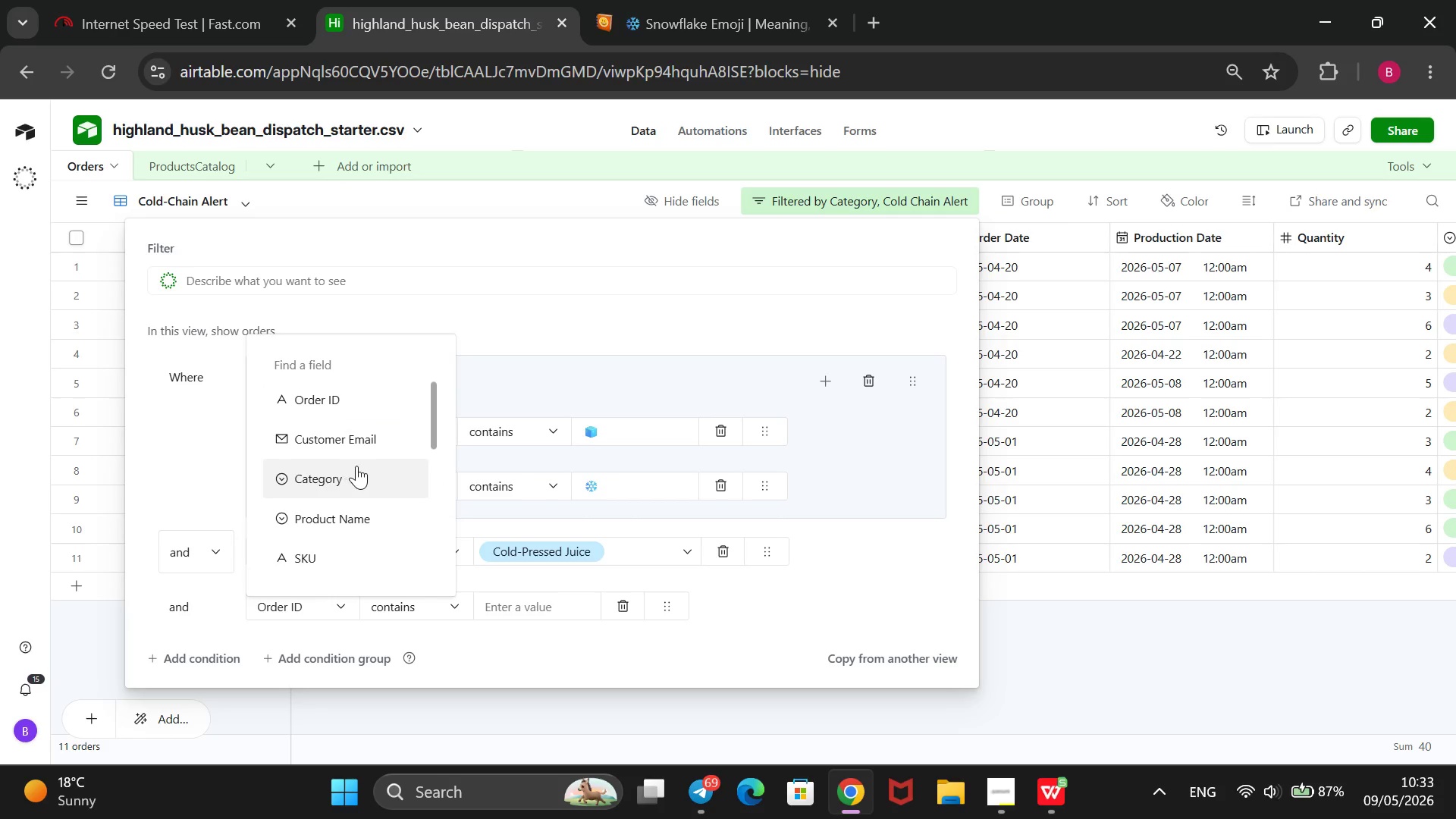 
scroll: coordinate [356, 466], scroll_direction: down, amount: 1.0
 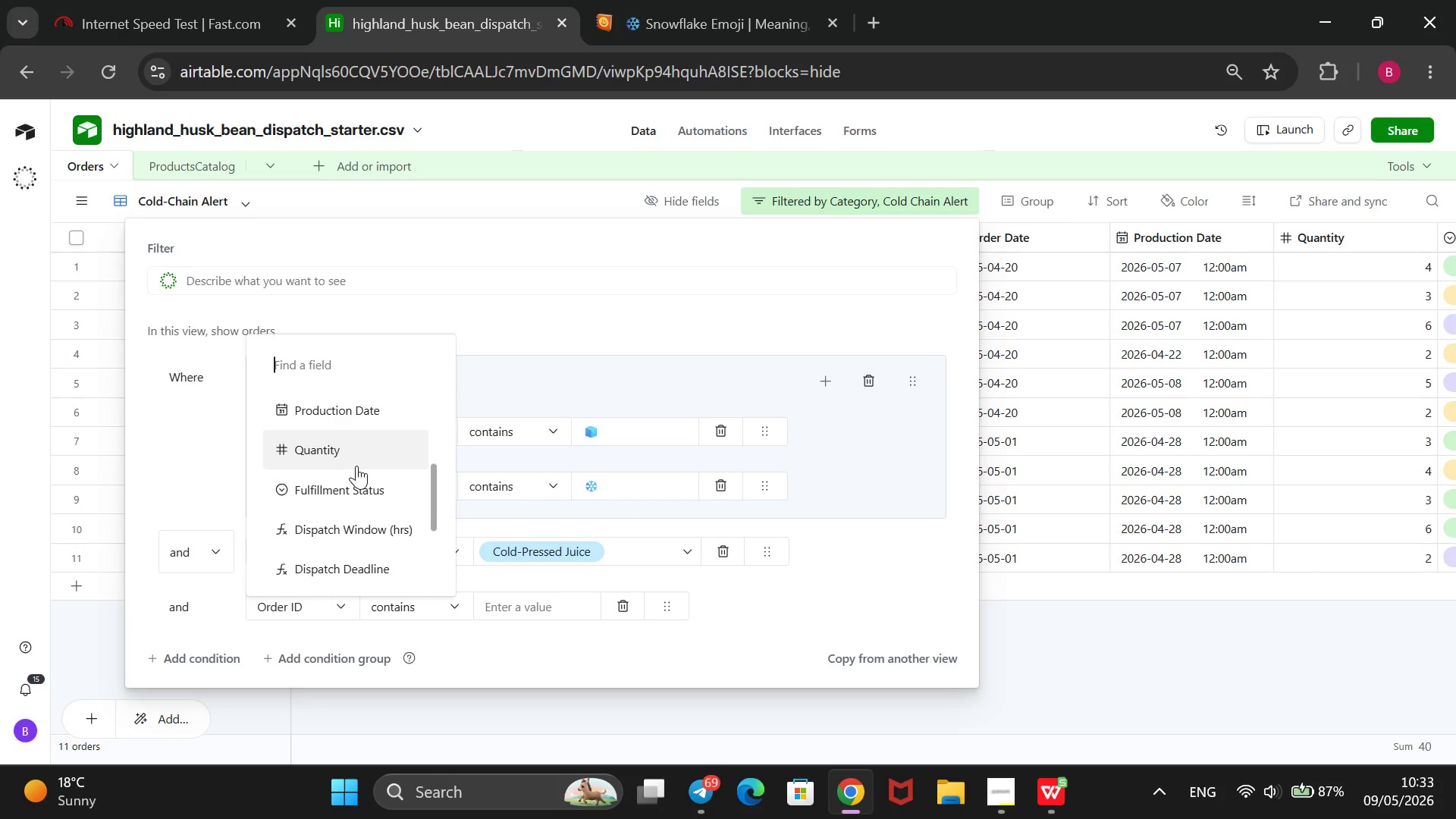 
left_click([347, 482])
 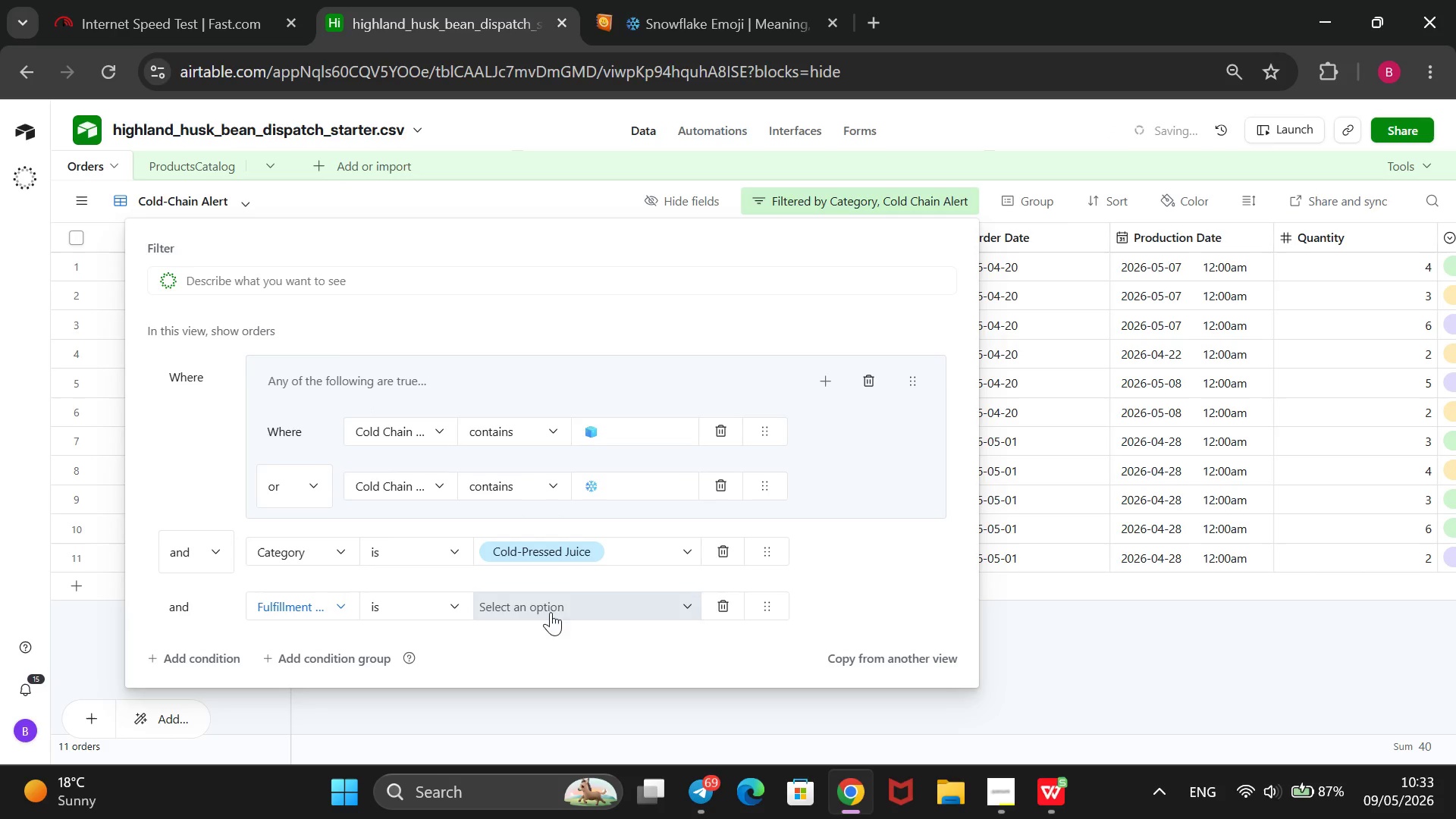 
left_click_drag(start_coordinate=[569, 609], to_coordinate=[576, 623])
 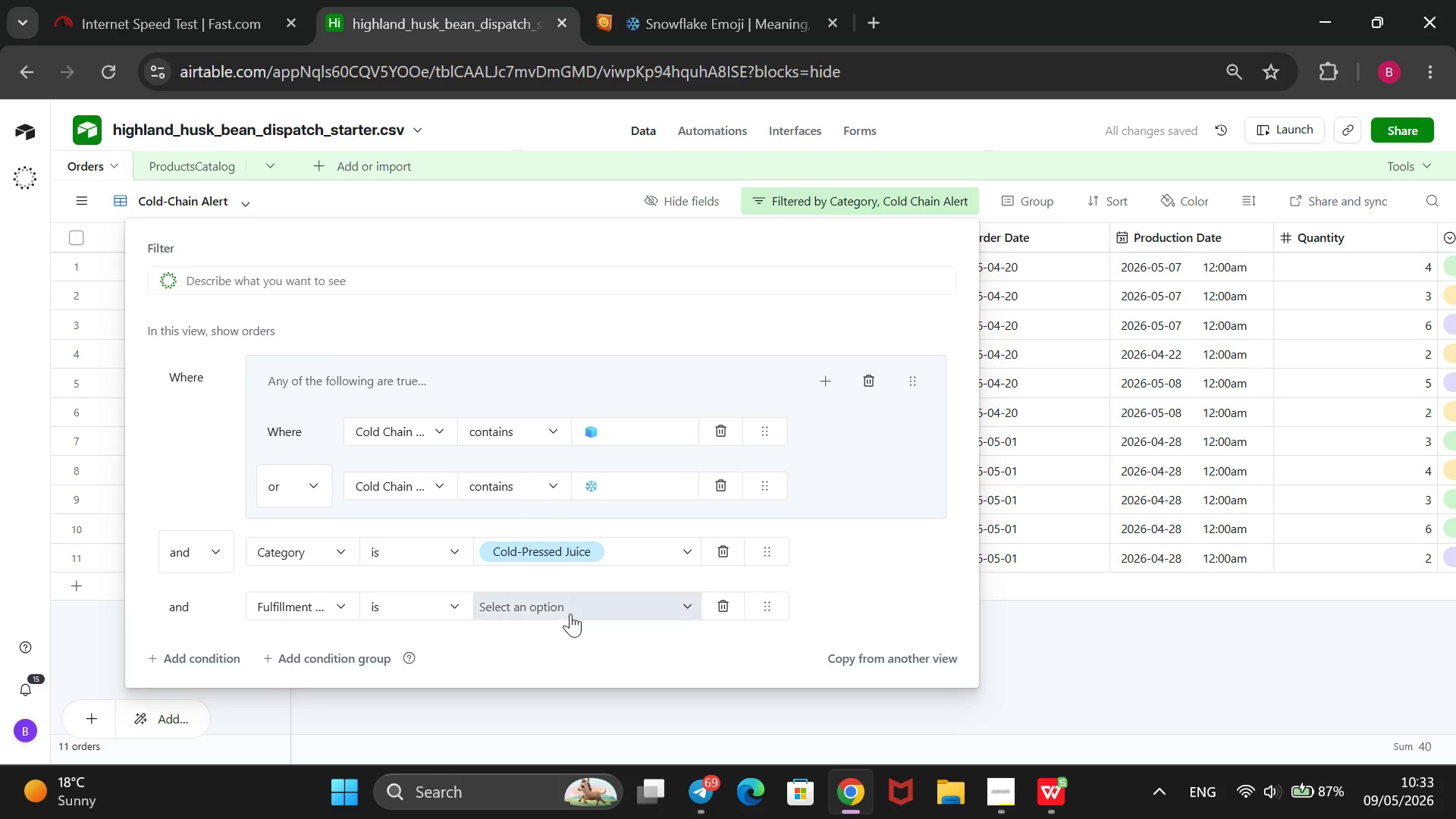 
left_click([570, 613])
 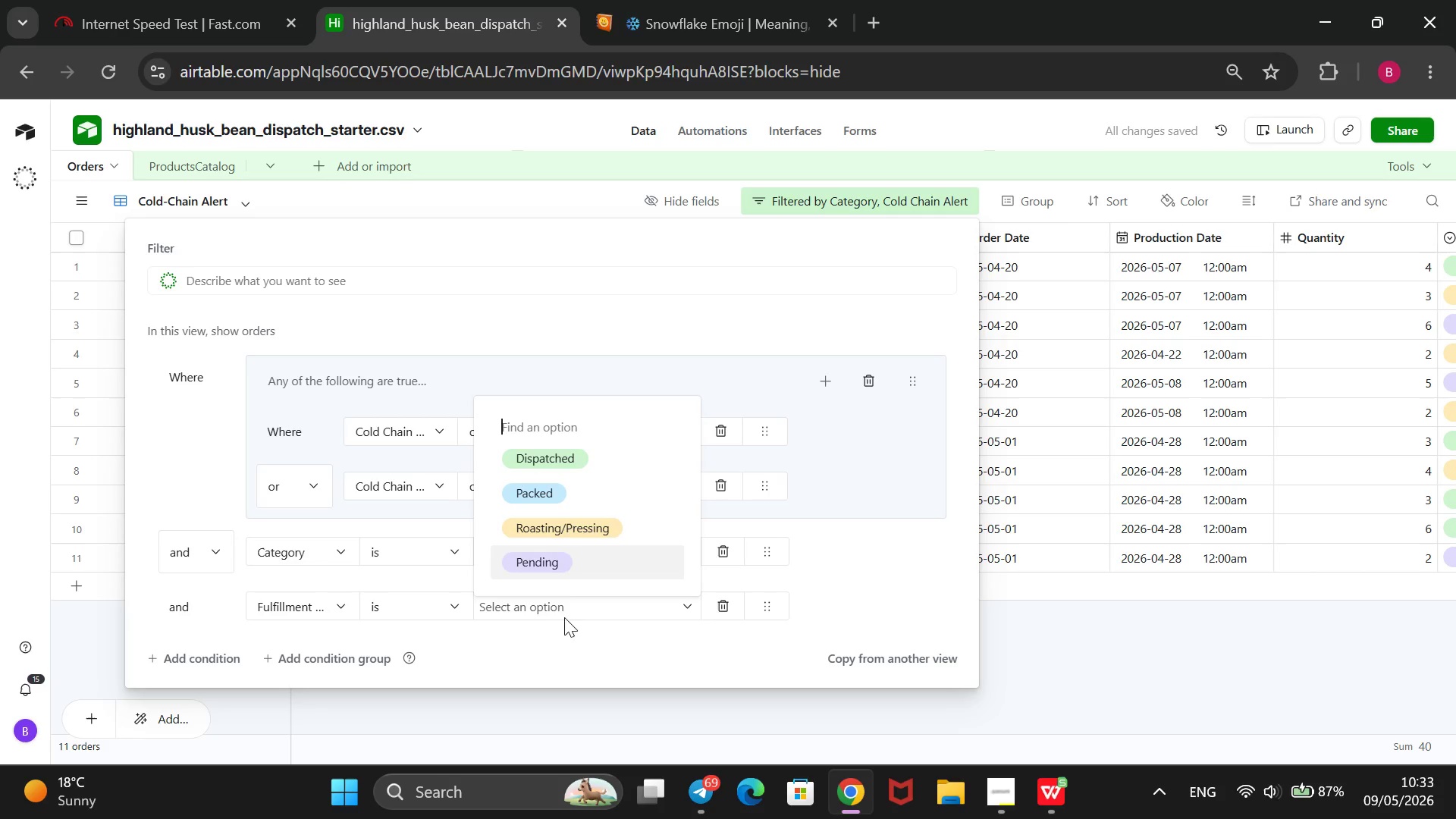 
left_click([551, 631])
 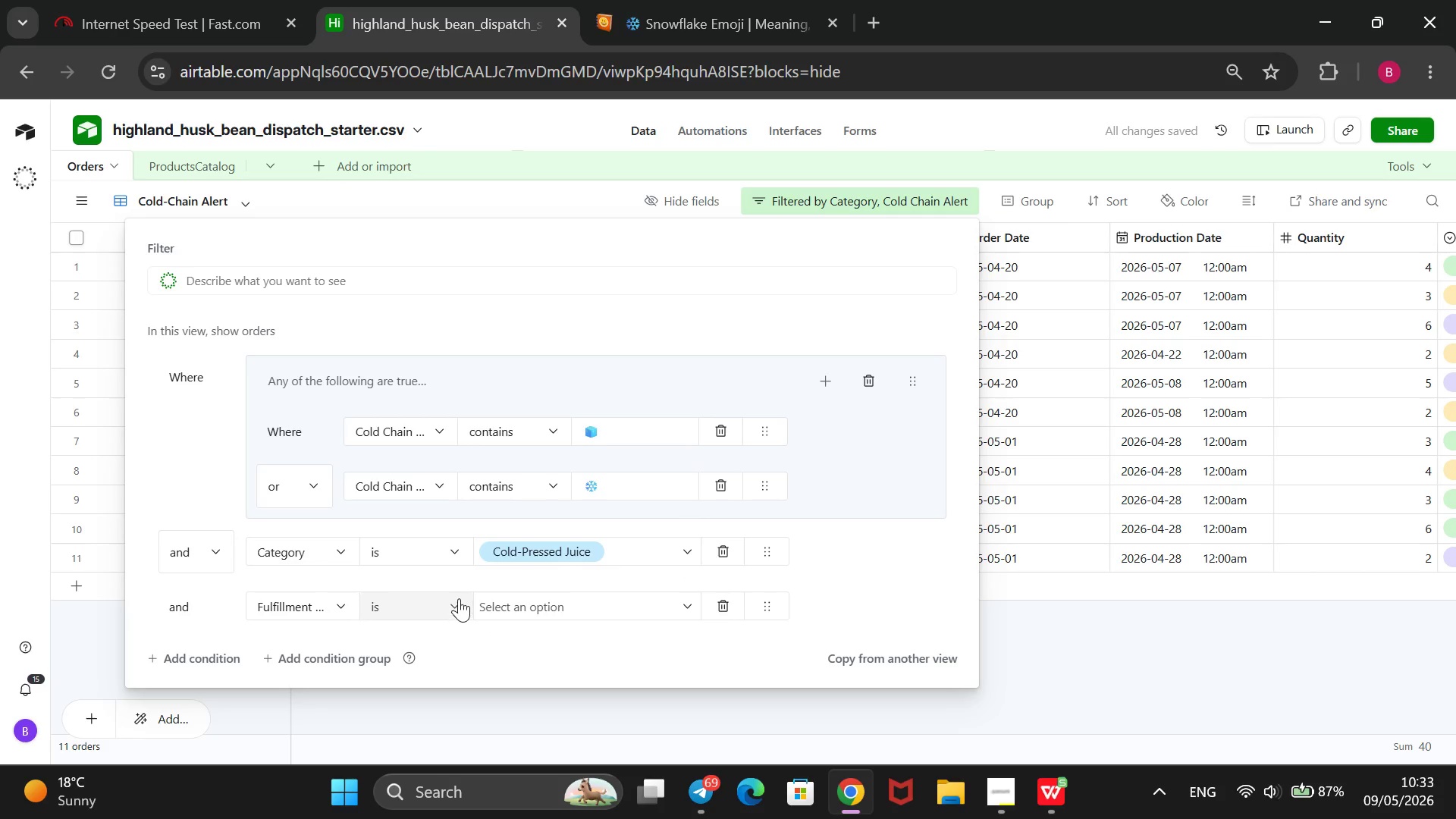 
left_click([459, 598])
 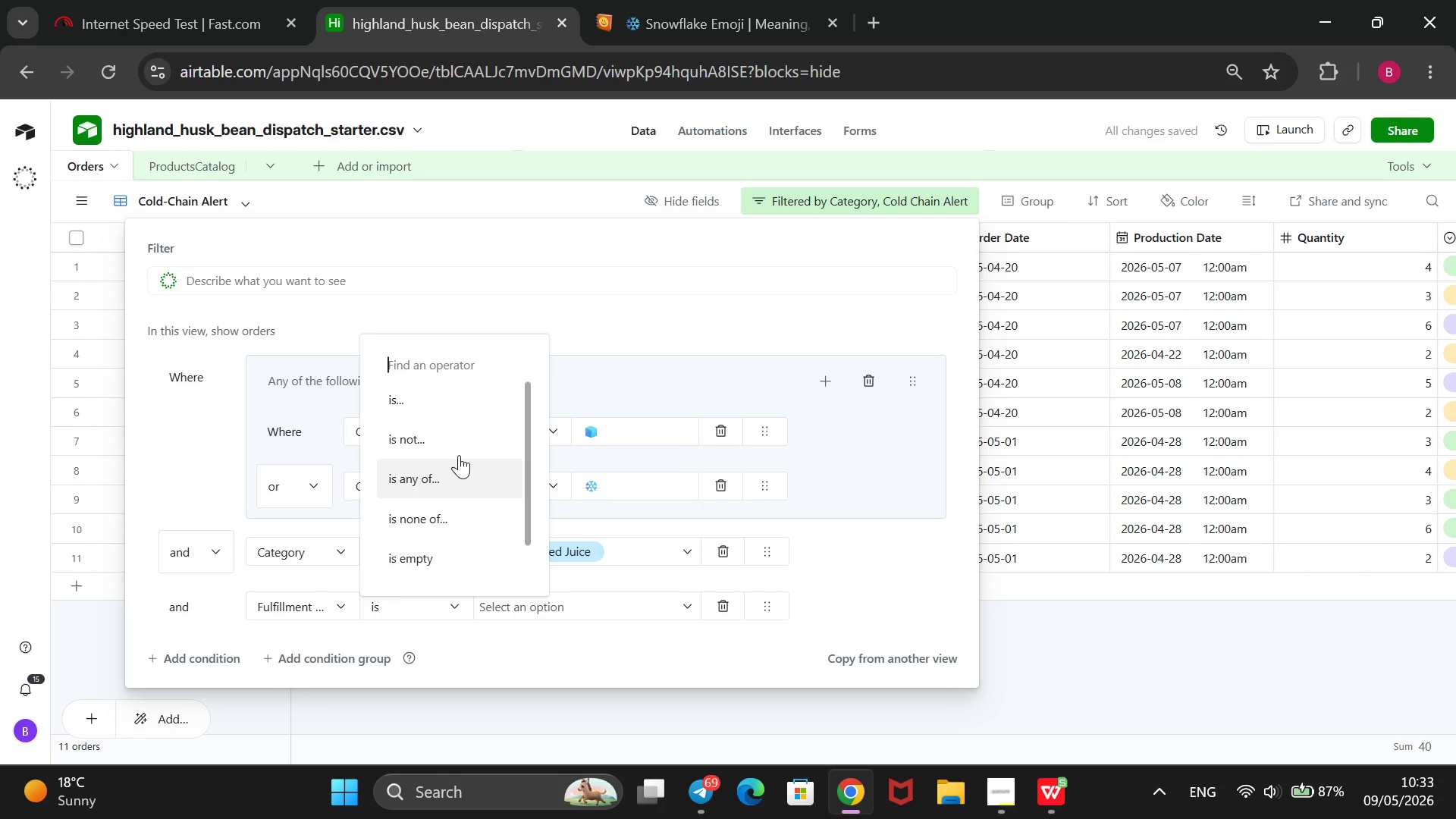 
left_click([459, 441])
 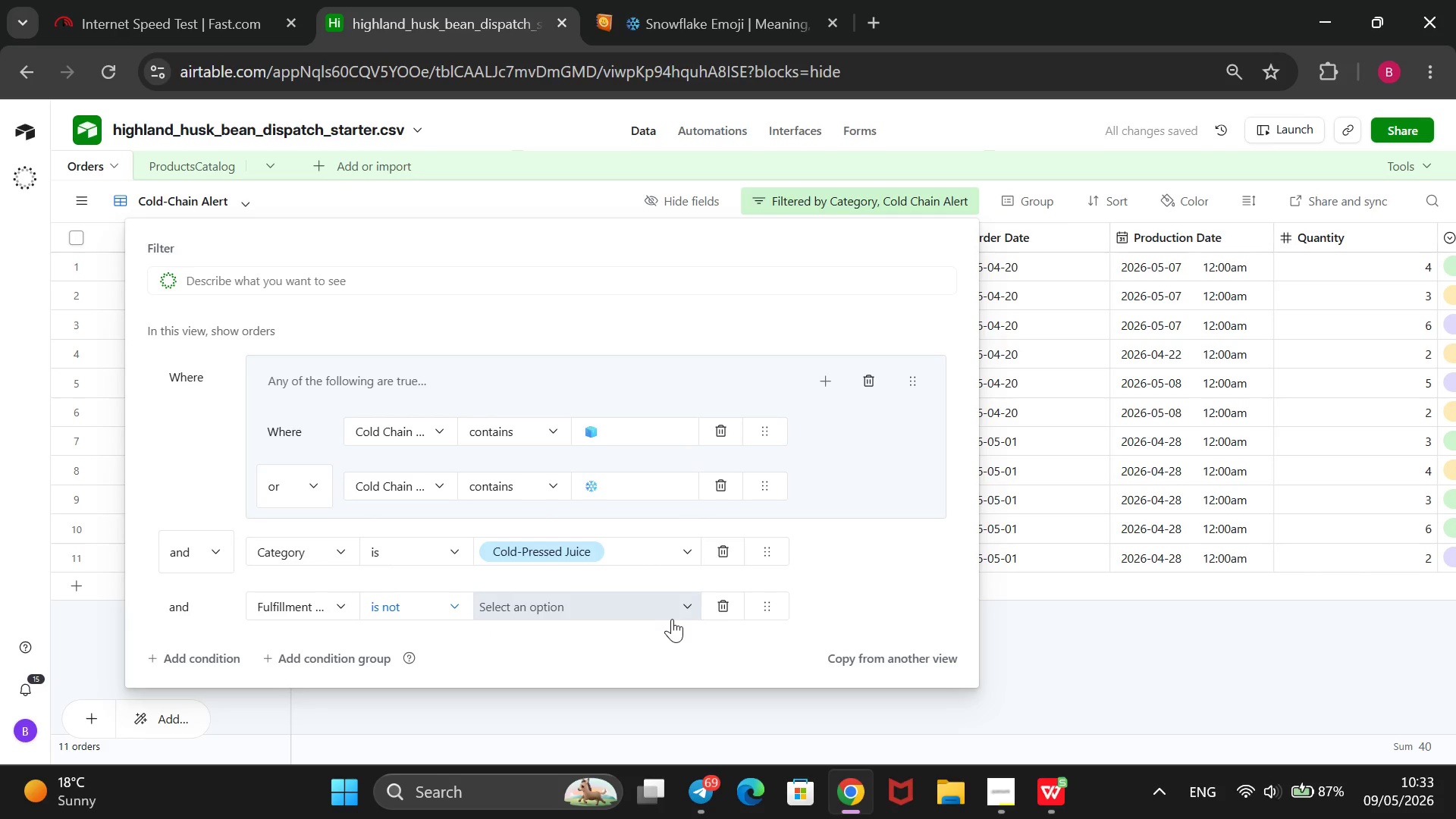 
left_click([677, 612])
 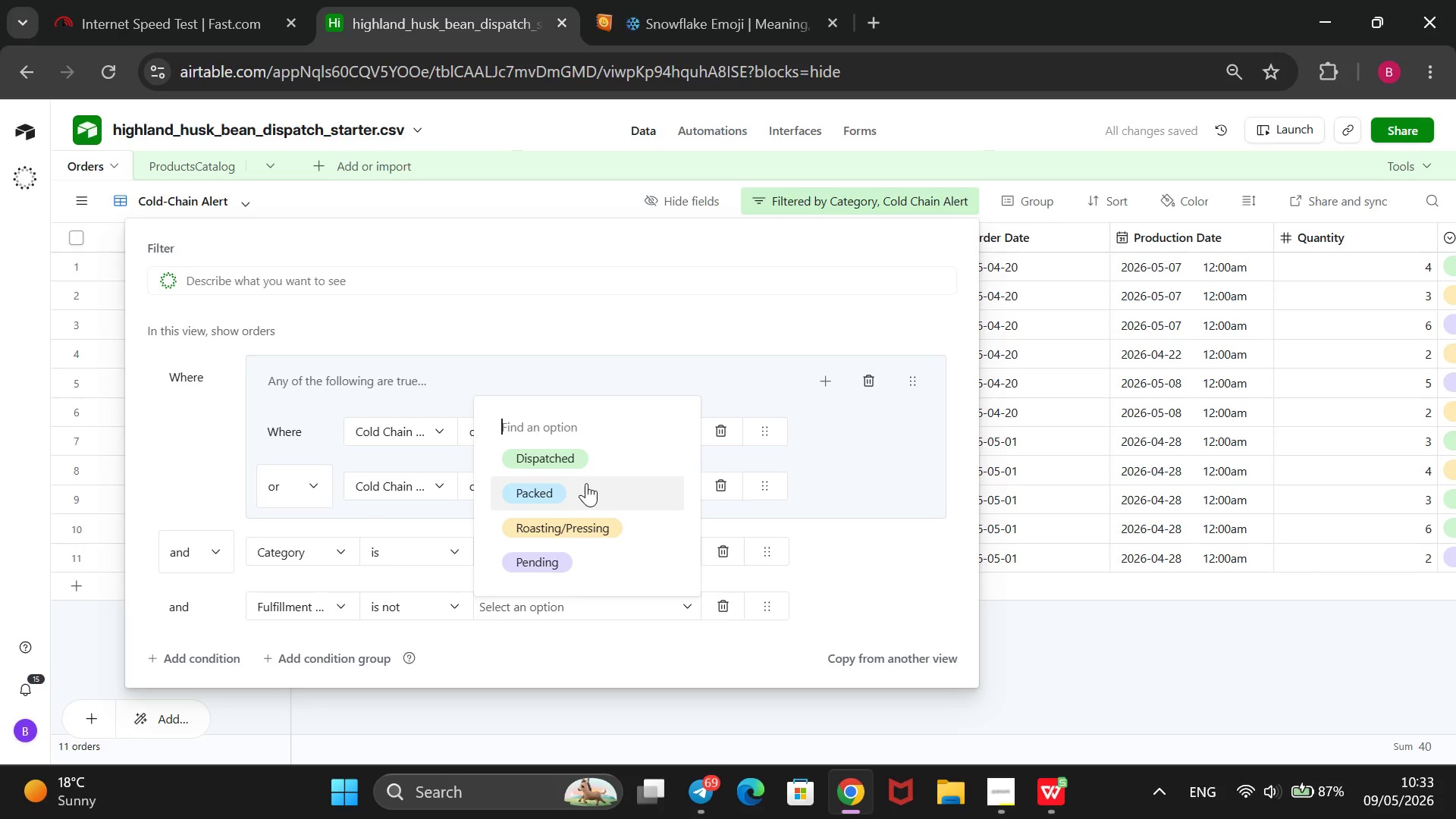 
left_click([584, 454])
 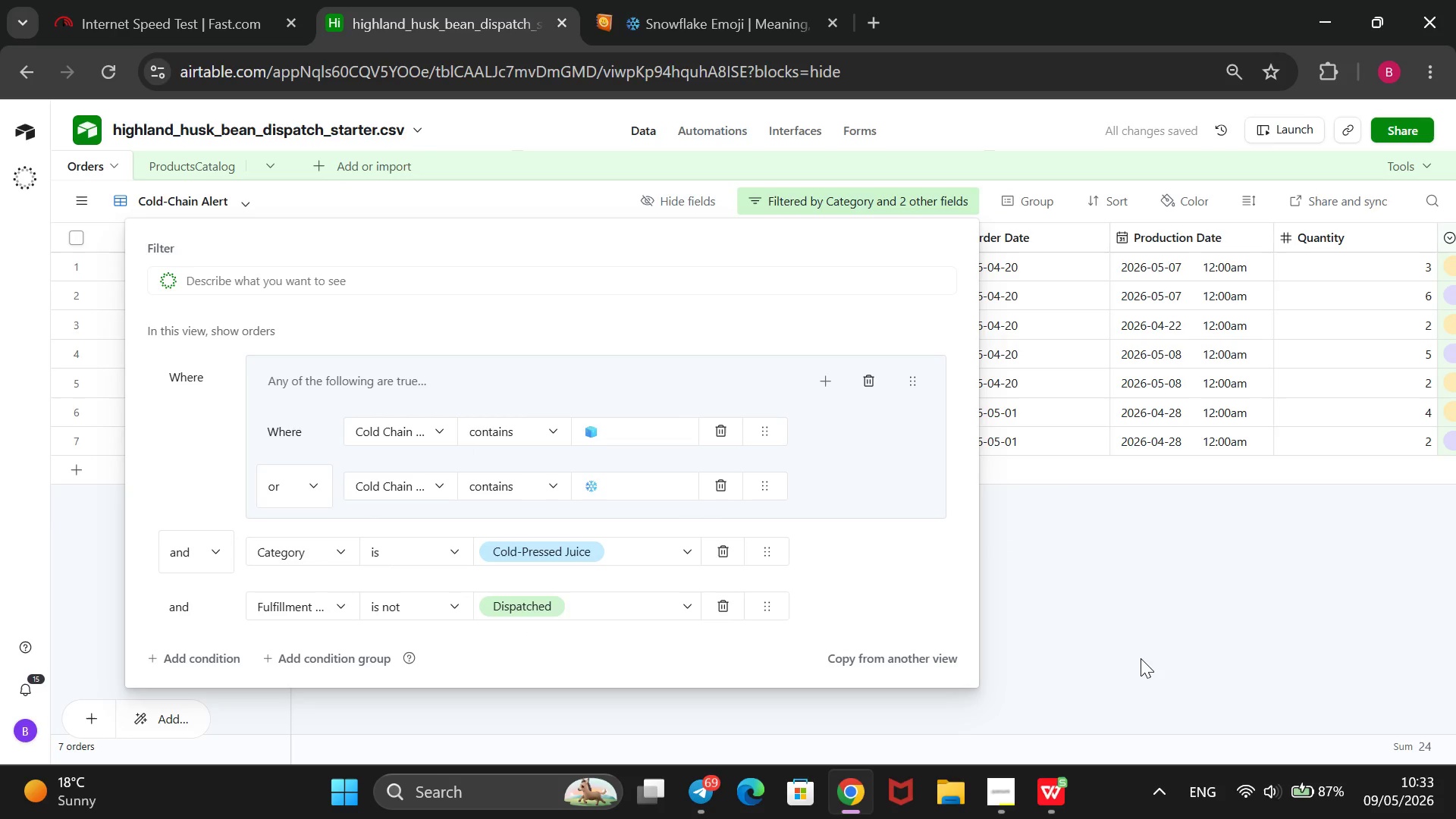 
left_click([1141, 658])
 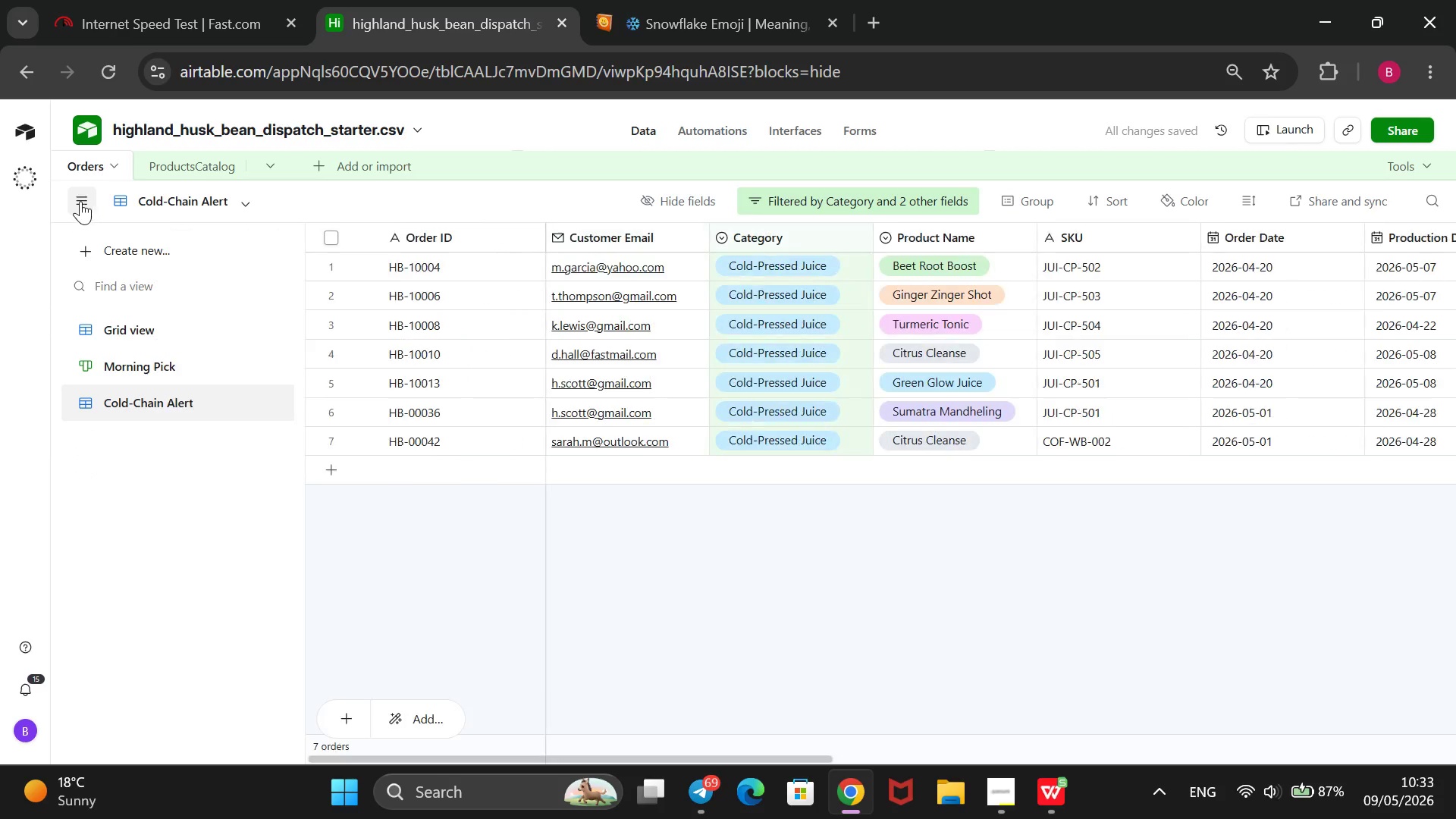 
left_click([142, 355])
 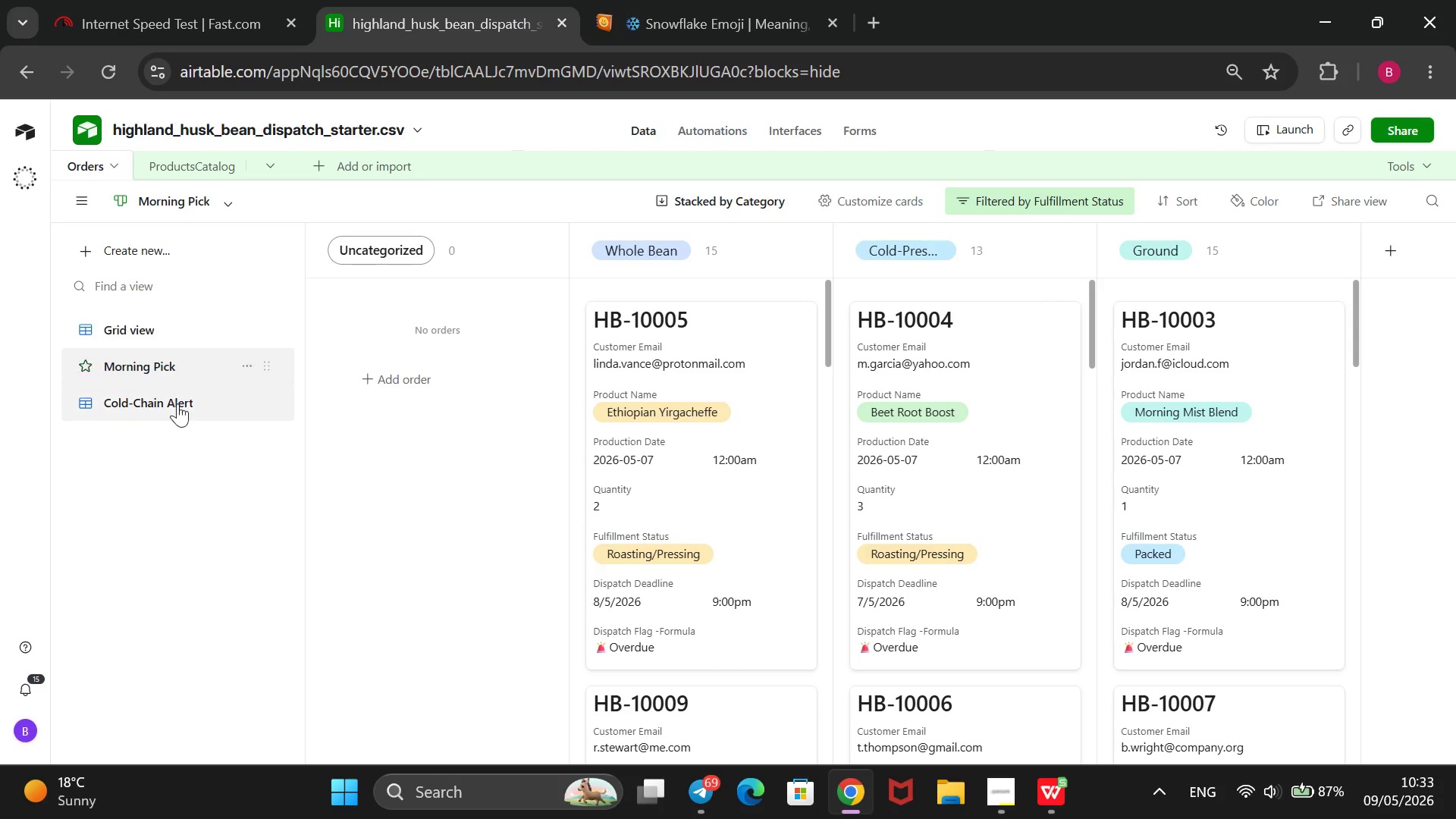 
wait(7.05)
 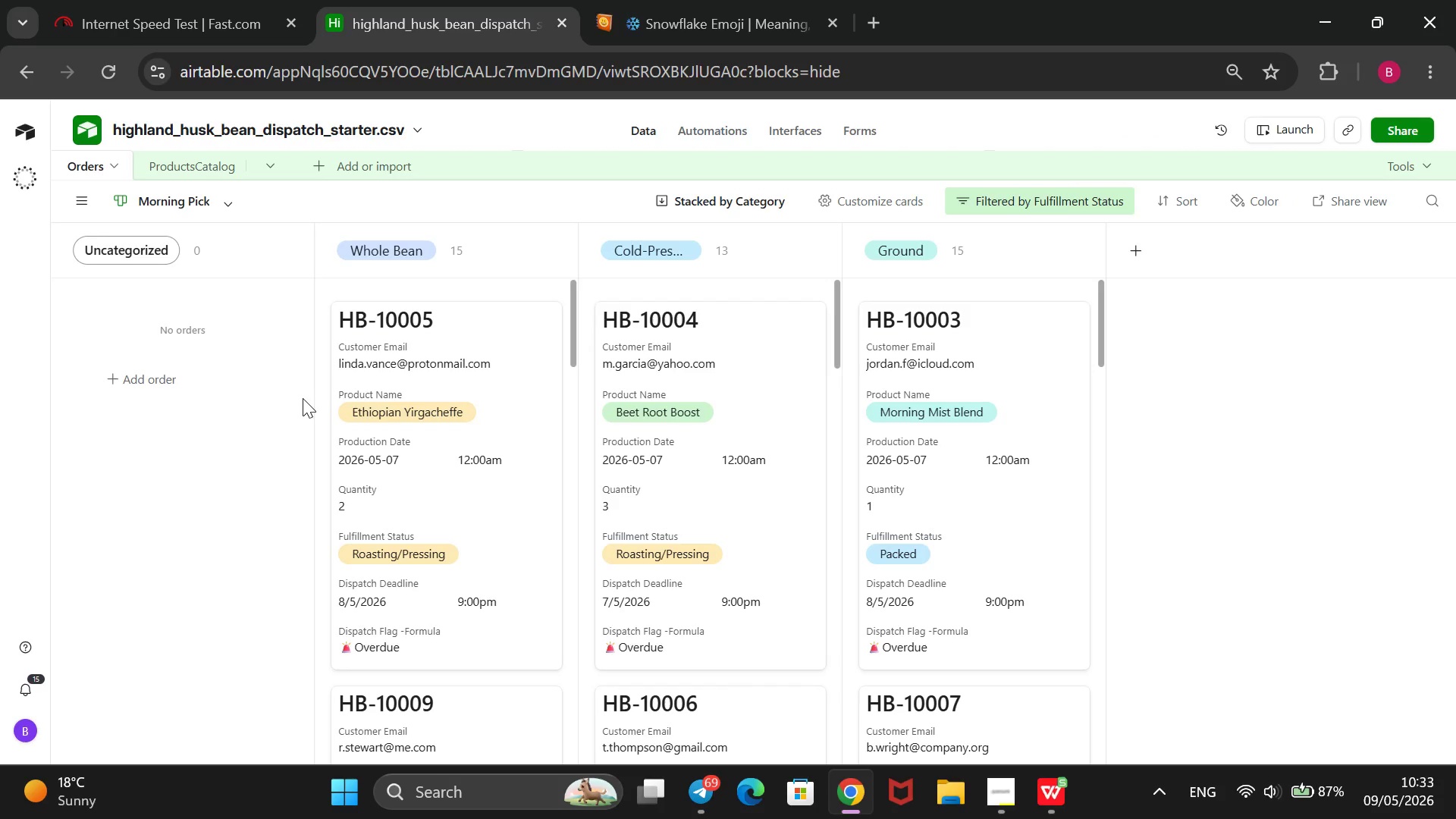 
right_click([190, 366])
 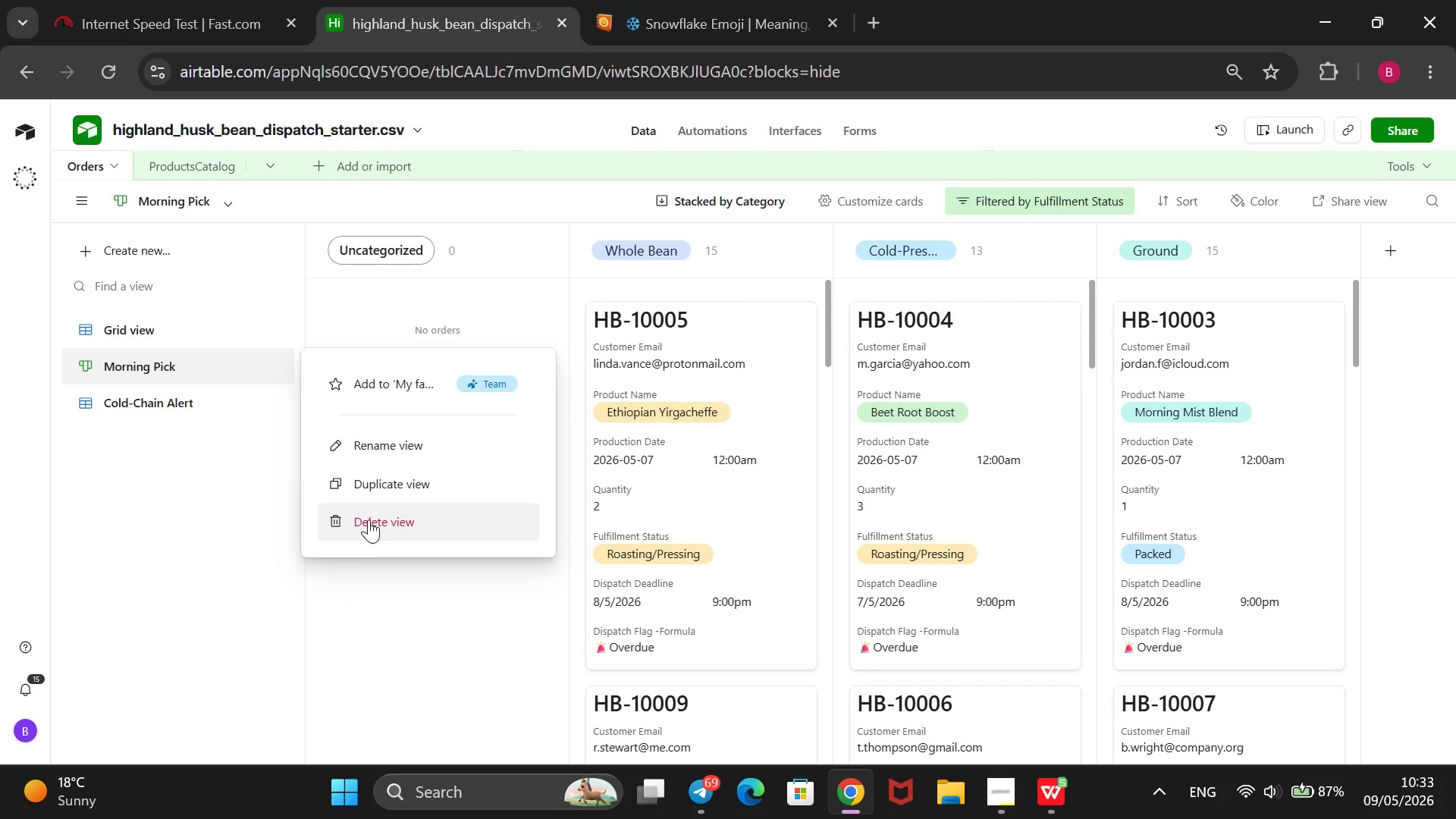 
left_click([369, 519])
 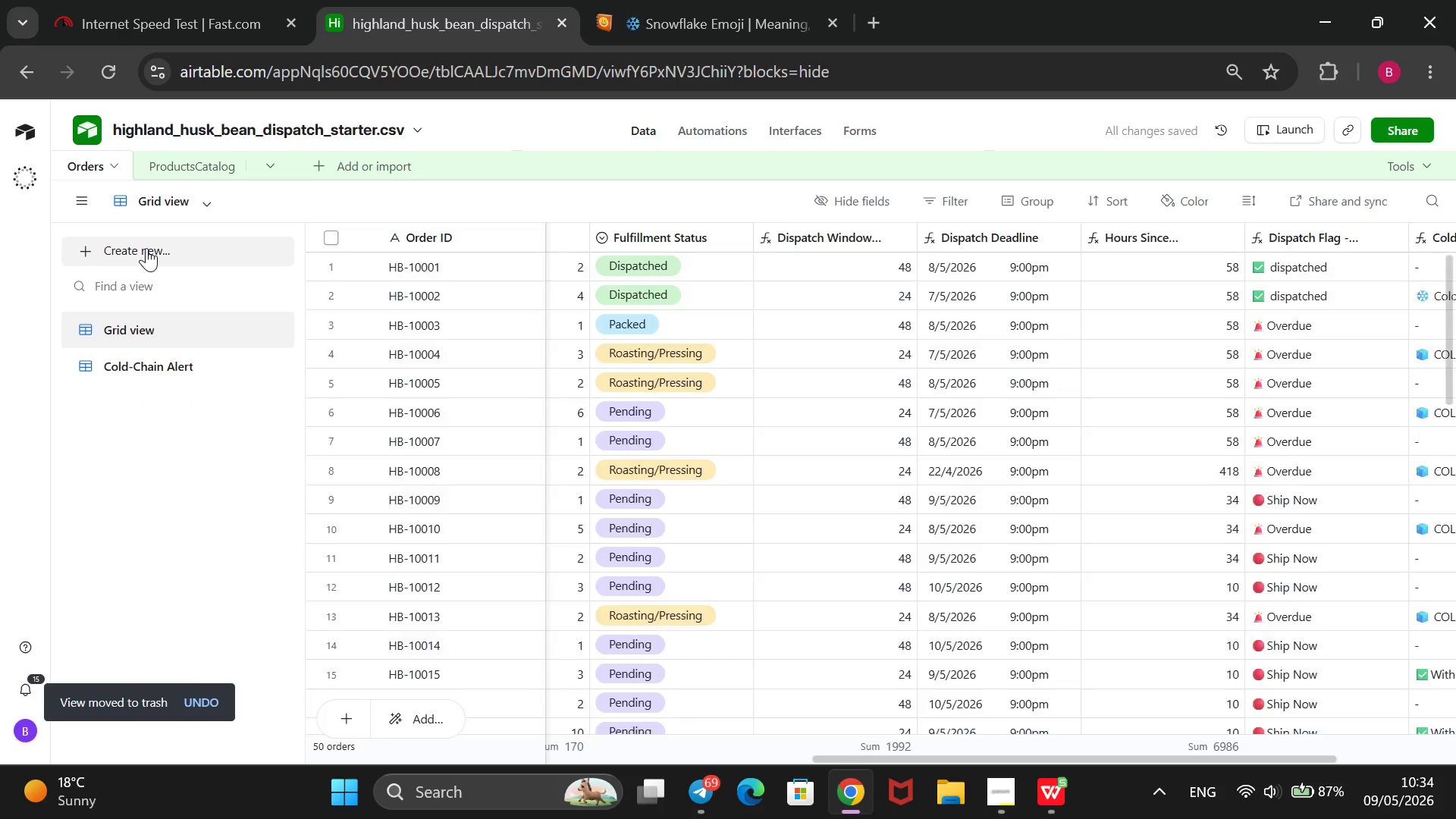 
wait(5.59)
 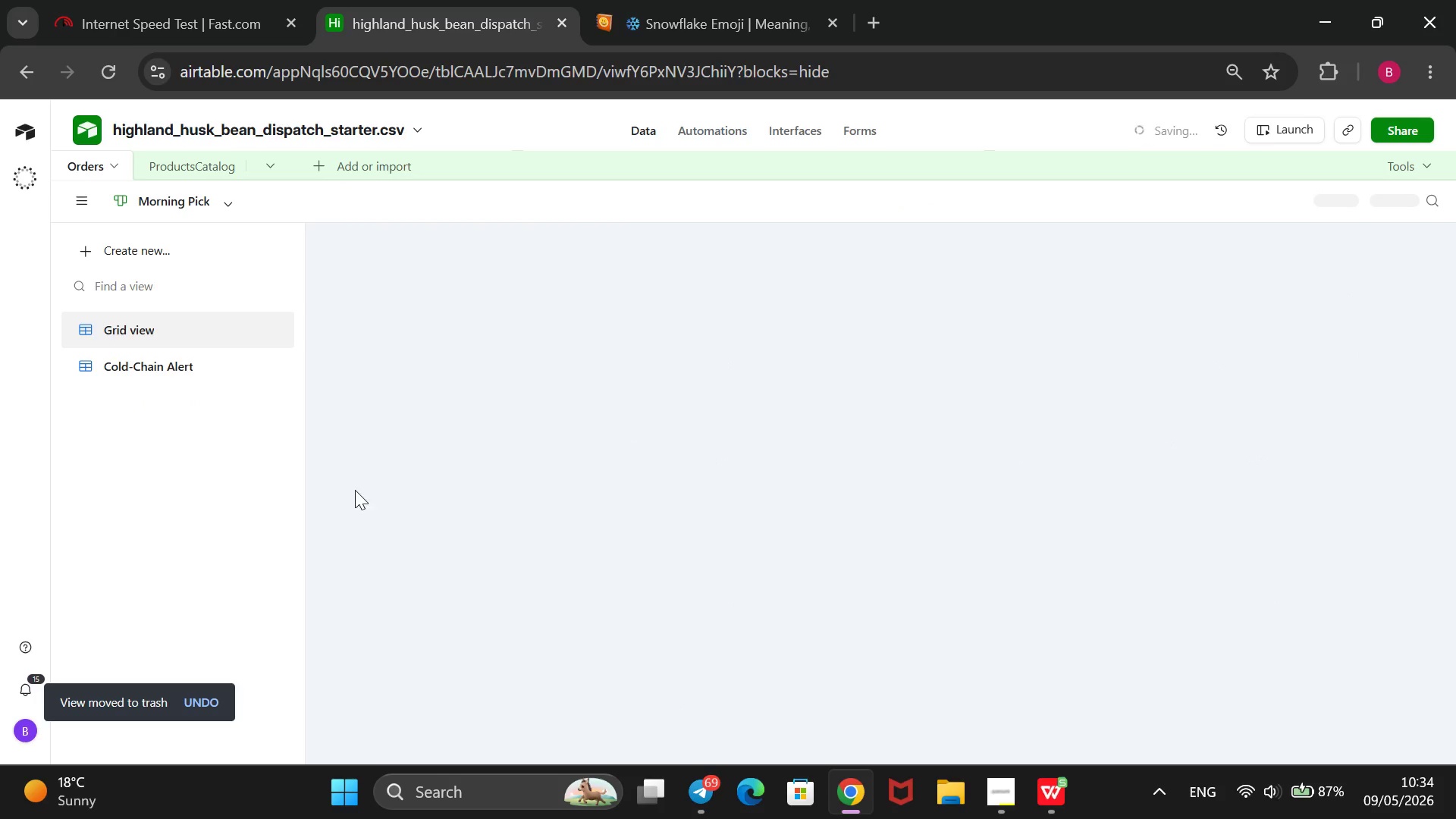 
left_click([155, 249])
 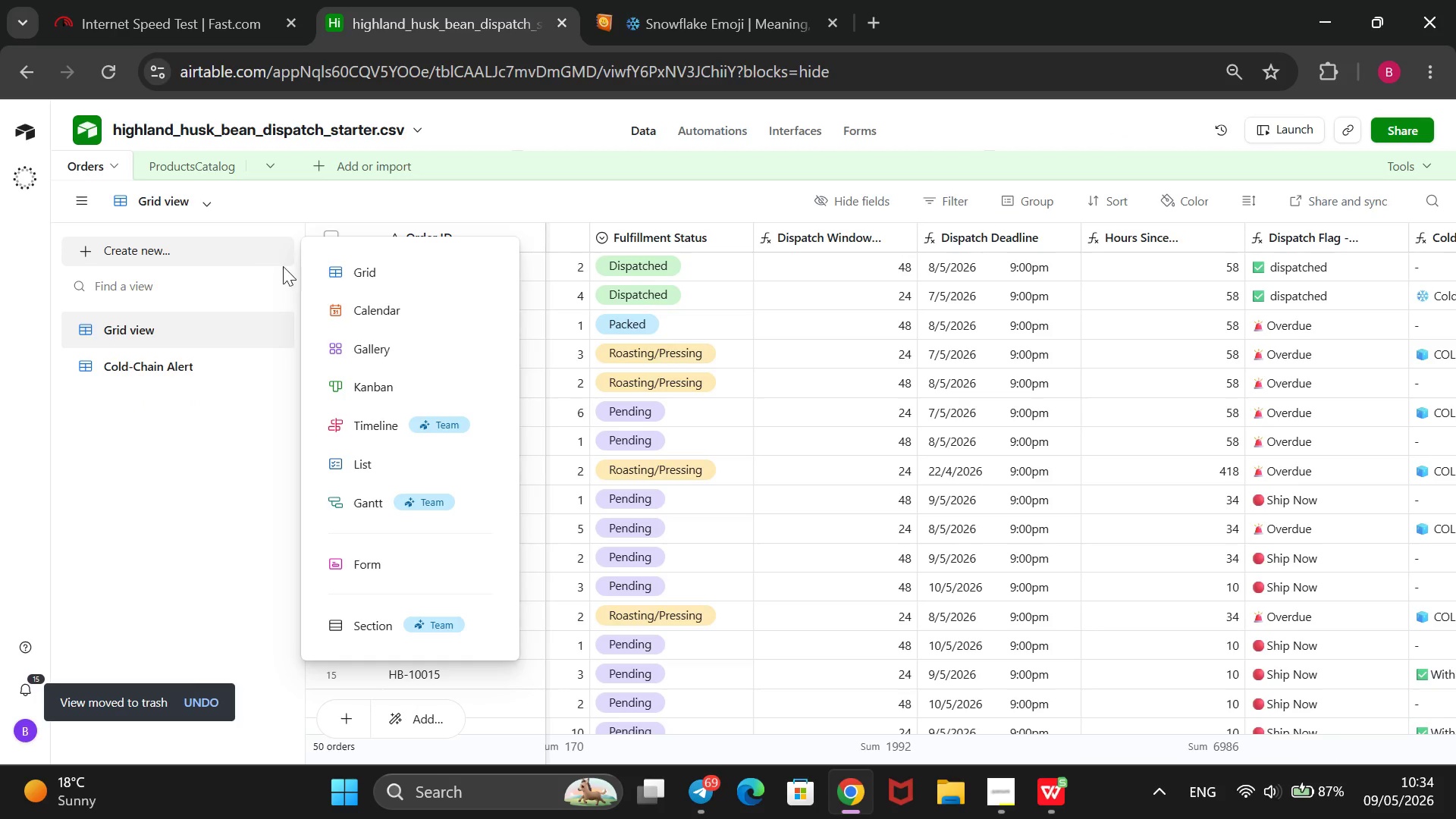 
left_click([353, 281])
 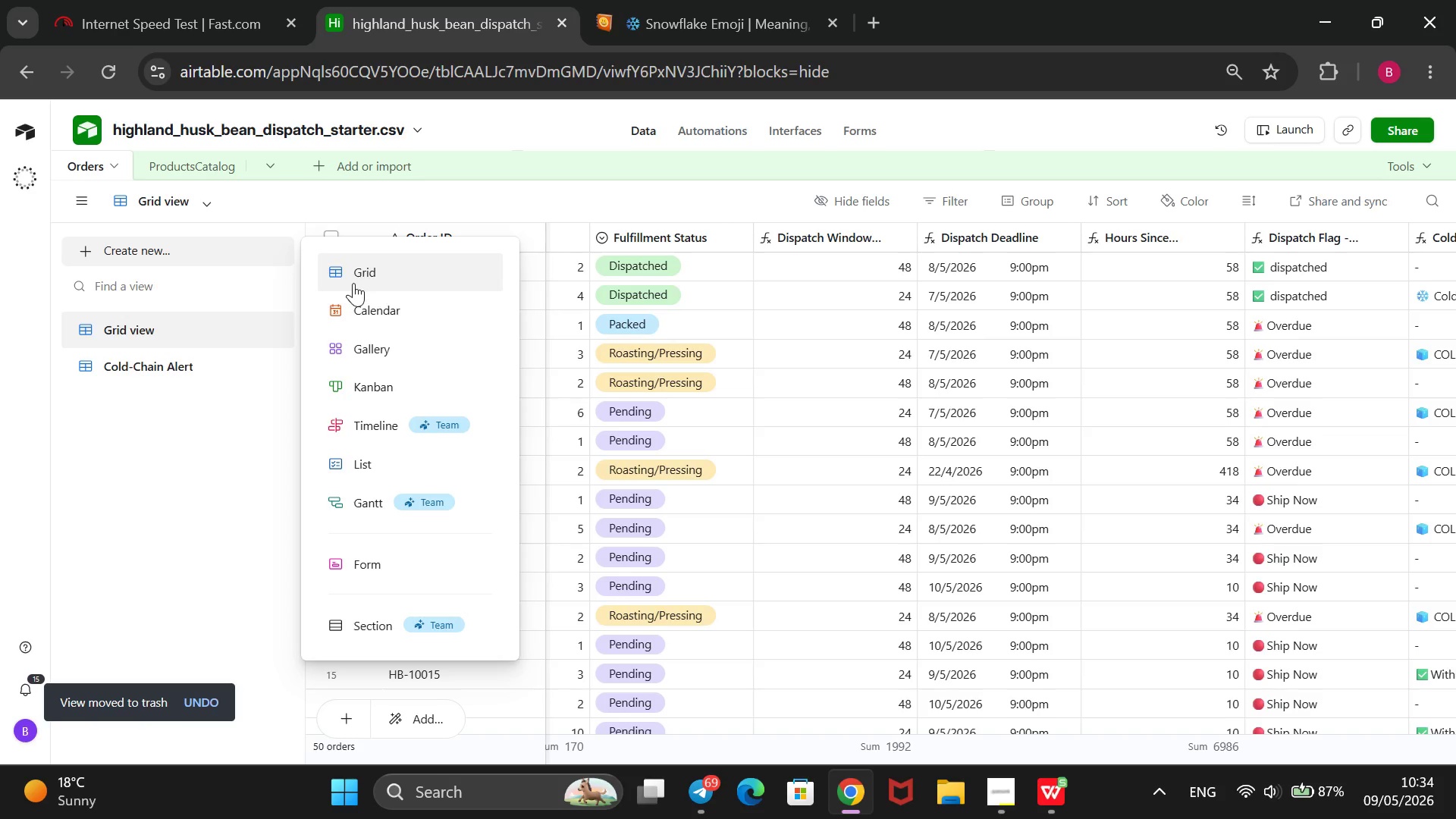 
type(Morning Pocl)
key(Backspace)
key(Backspace)
key(Backspace)
type(ick Lisr)
key(Backspace)
type(t)
 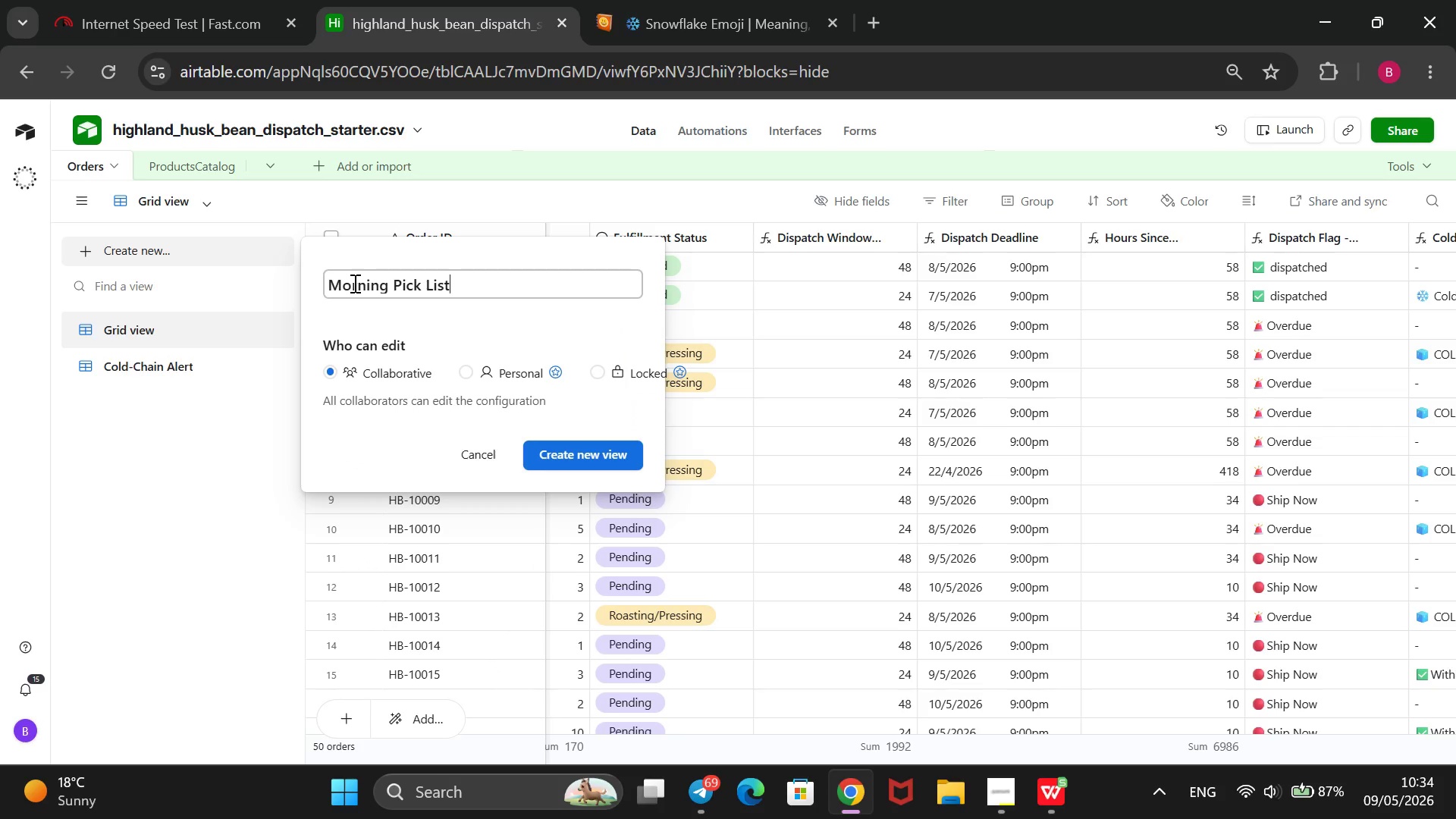 
key(Enter)
 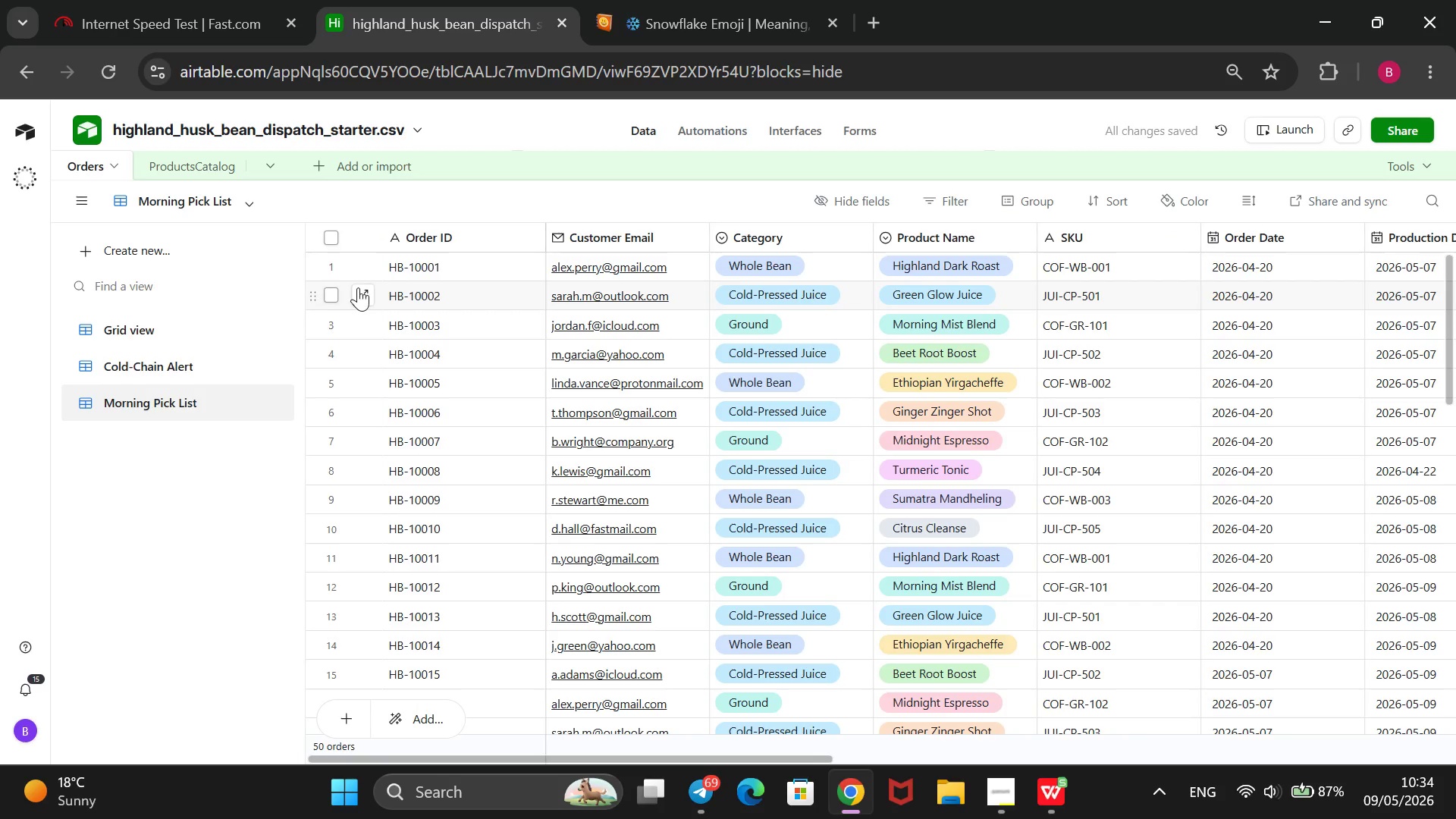 
wait(7.2)
 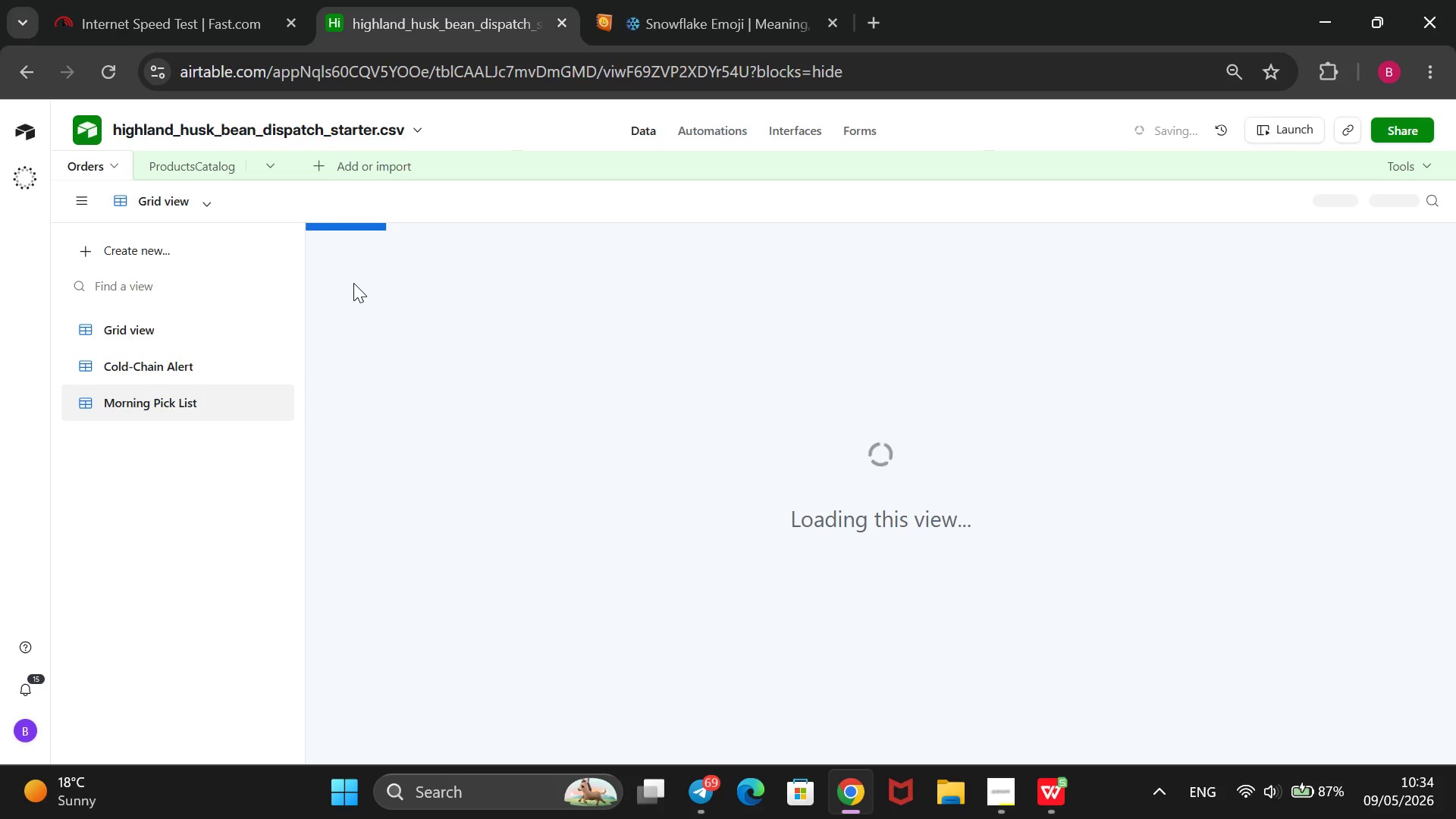 
left_click([83, 198])
 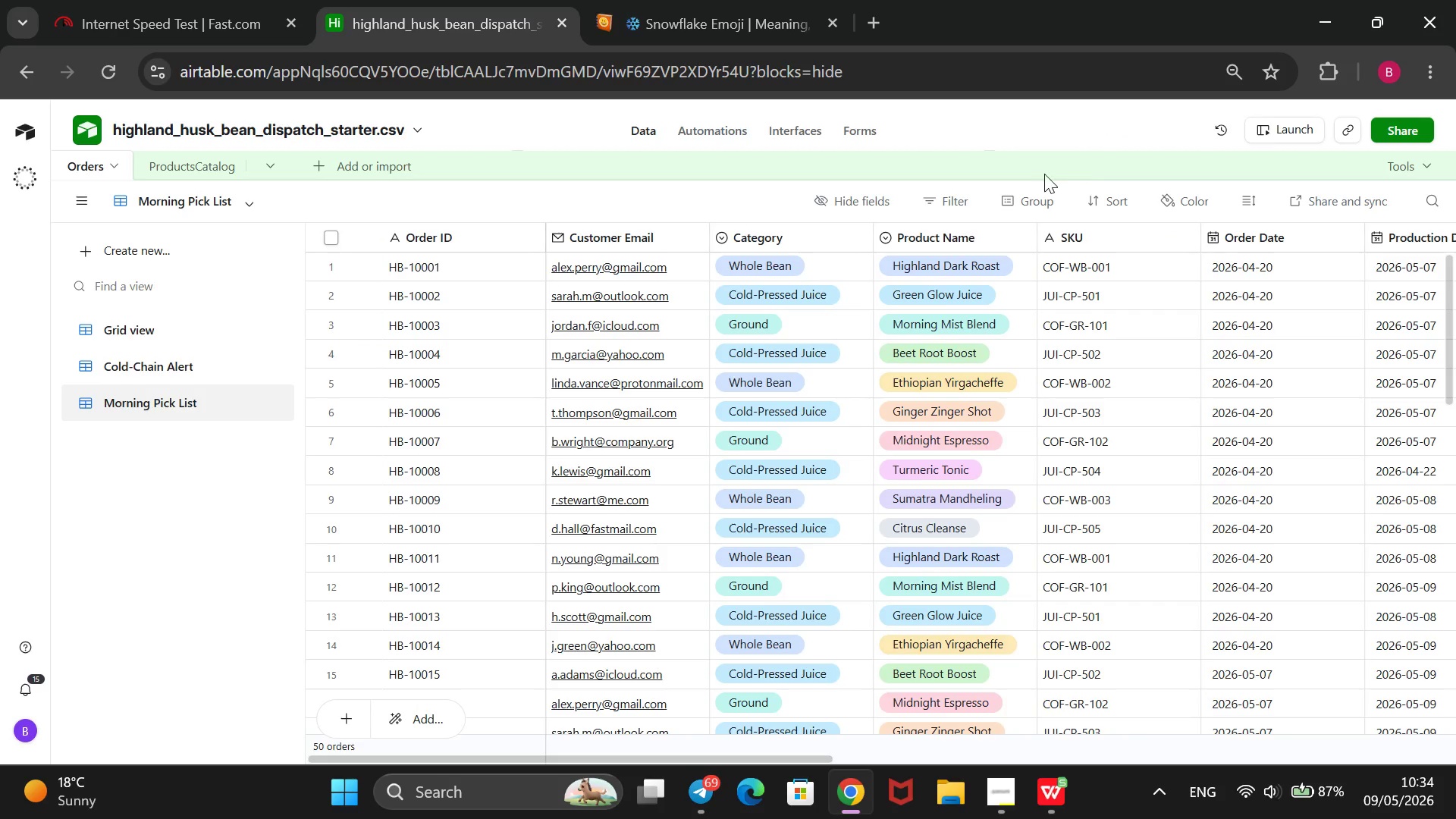 
left_click([1019, 200])
 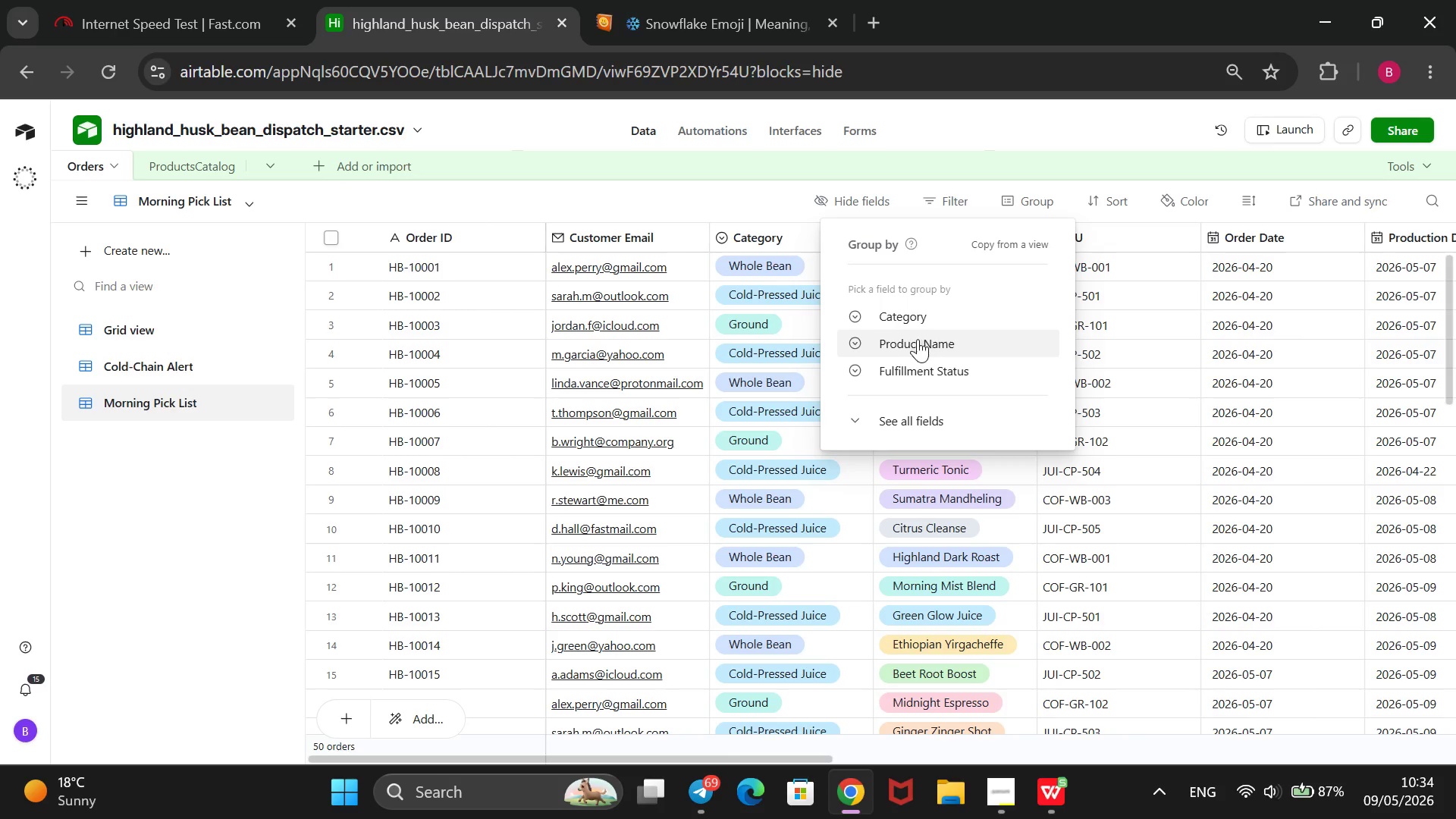 
left_click([914, 318])
 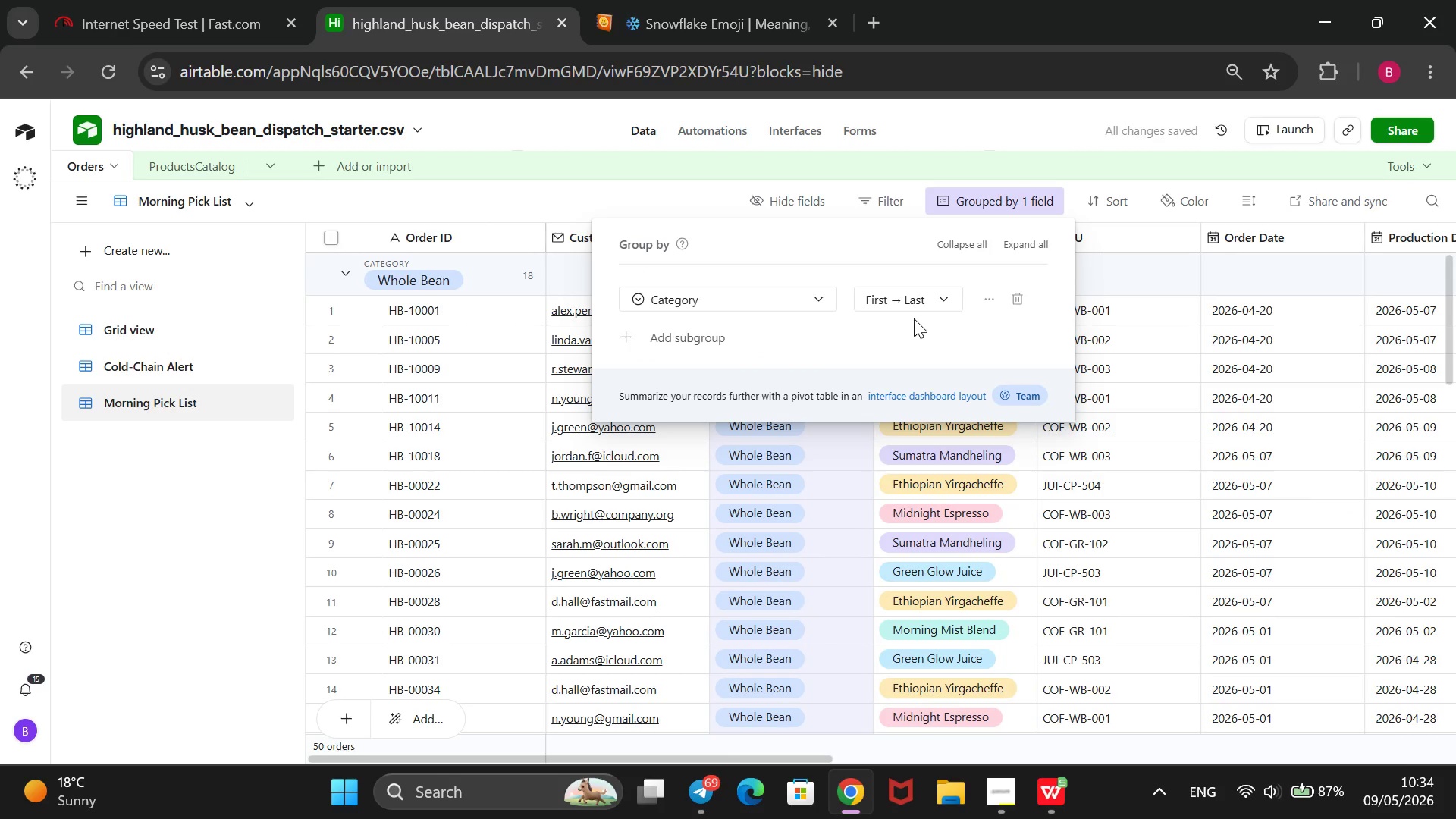 
wait(6.53)
 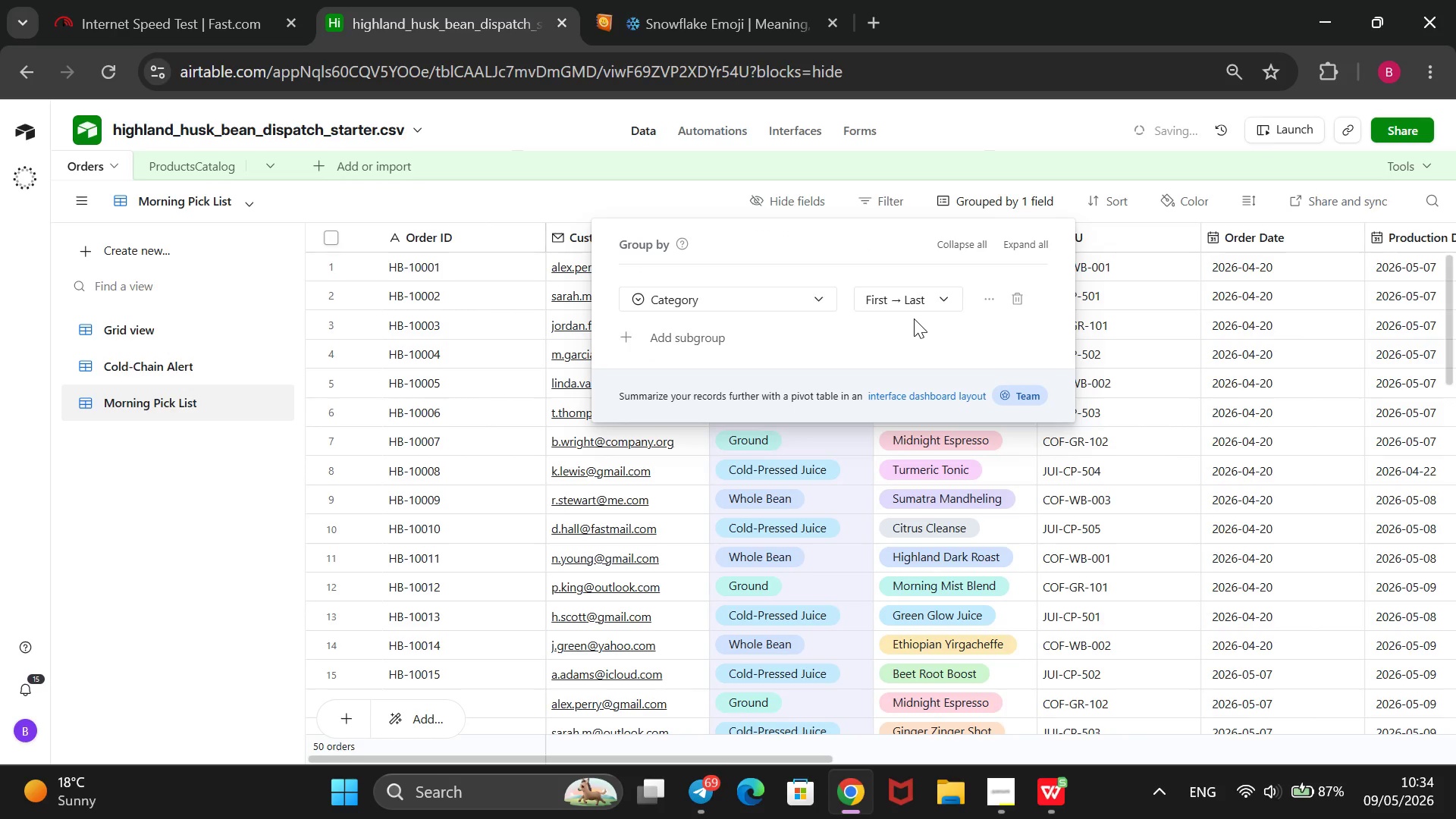 
left_click([445, 189])
 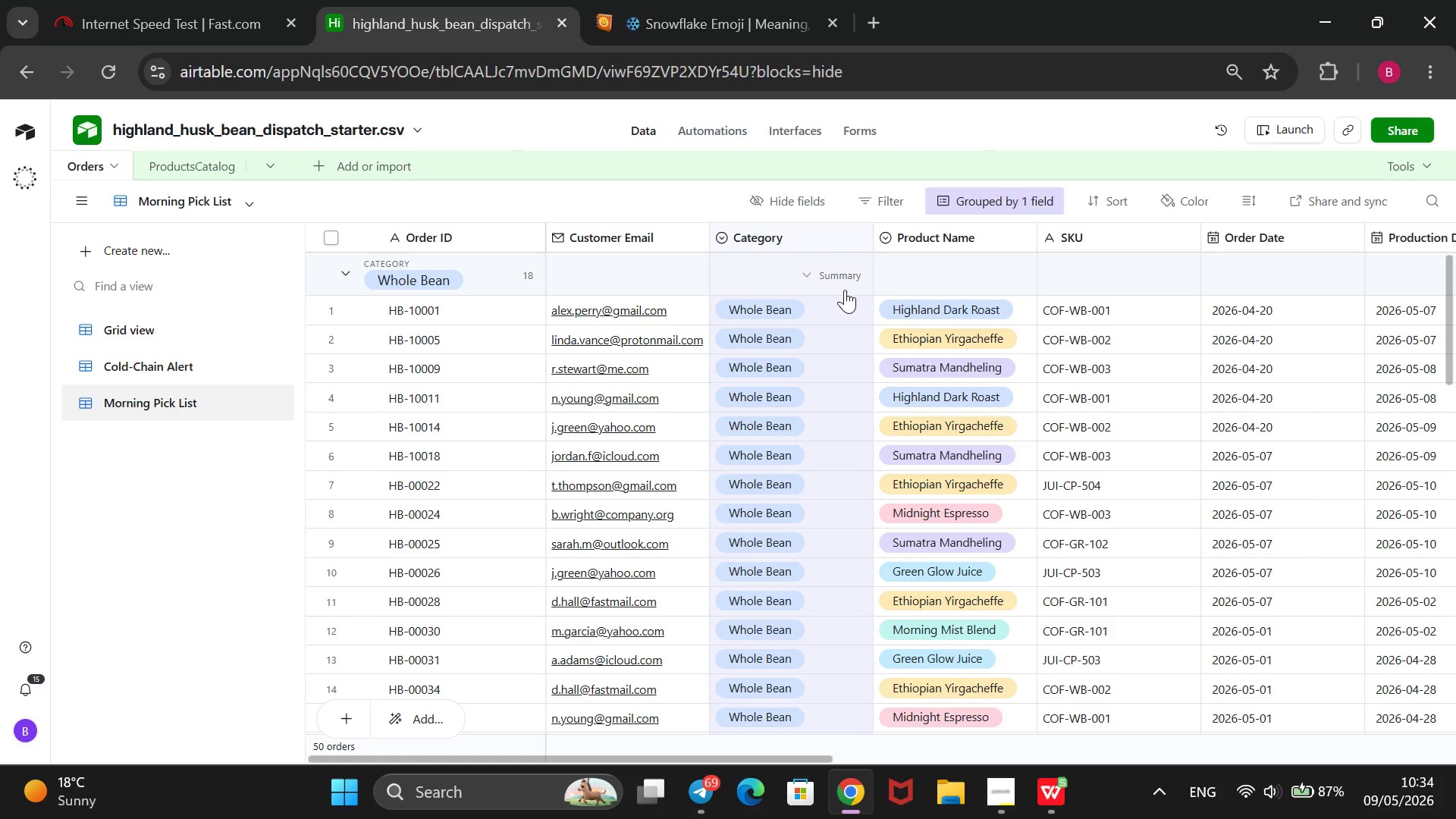 
scroll: coordinate [845, 291], scroll_direction: down, amount: 21.0
 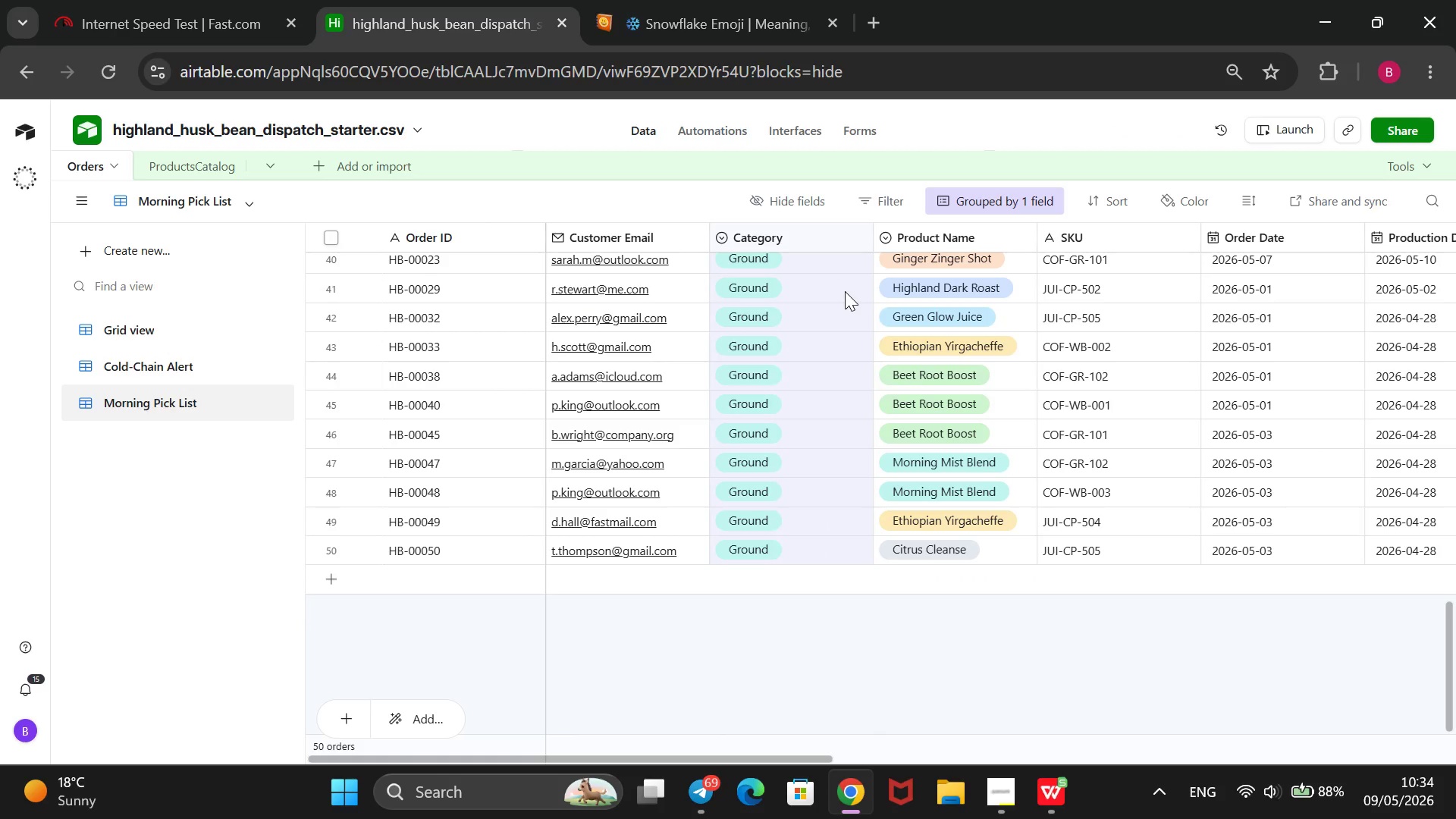 
scroll: coordinate [845, 291], scroll_direction: up, amount: 15.0
 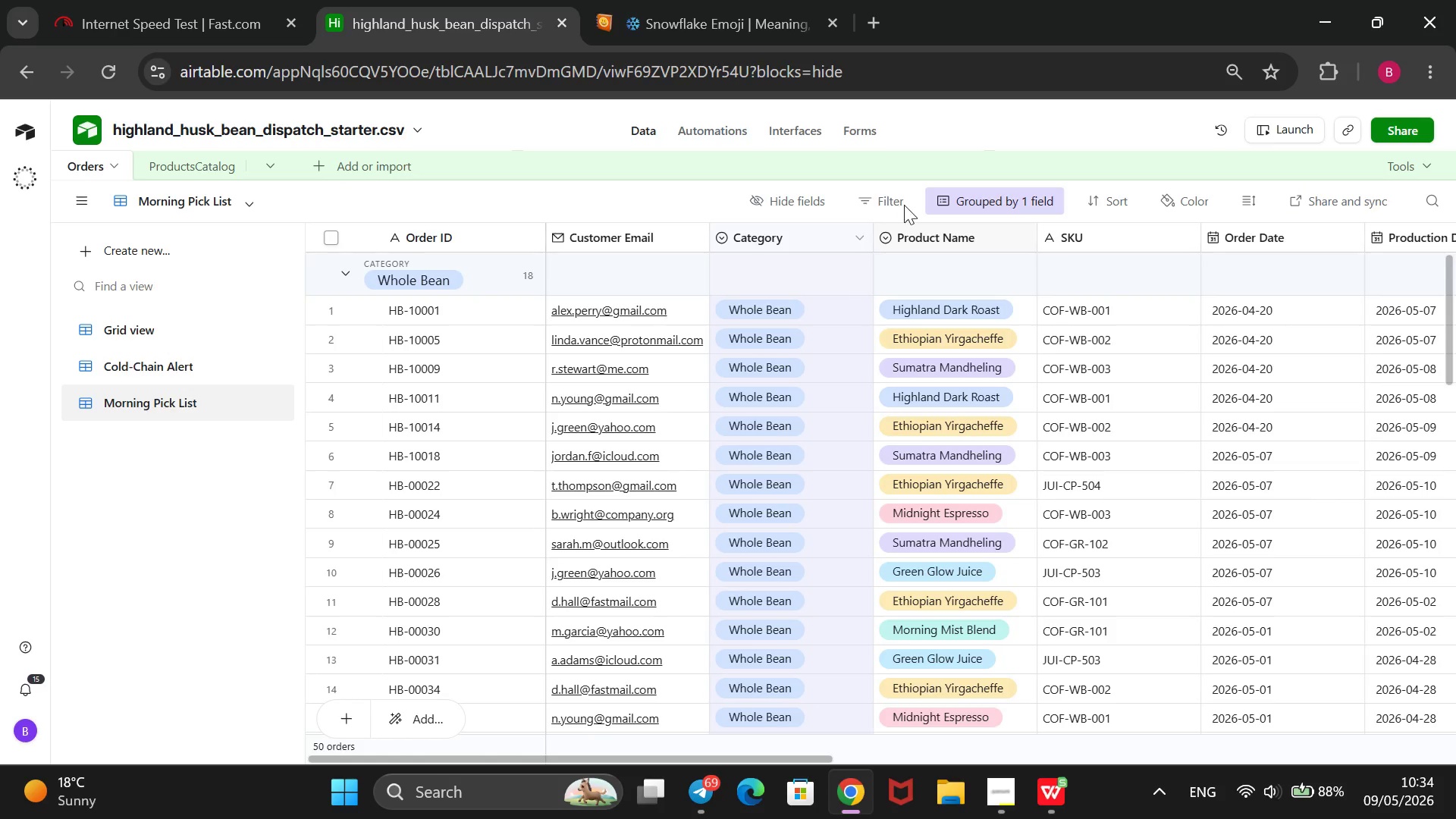 
left_click([883, 200])
 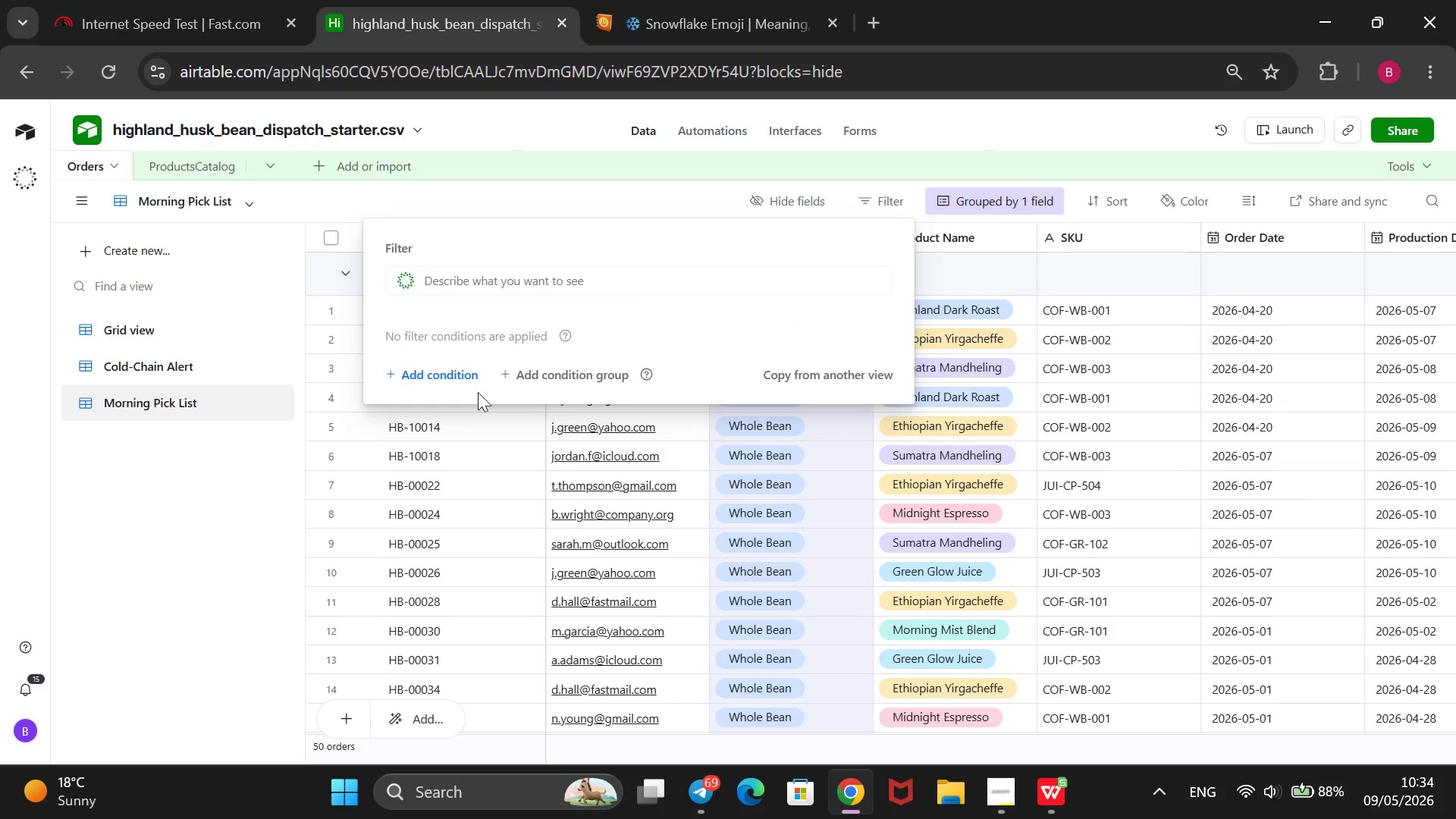 
left_click([462, 369])
 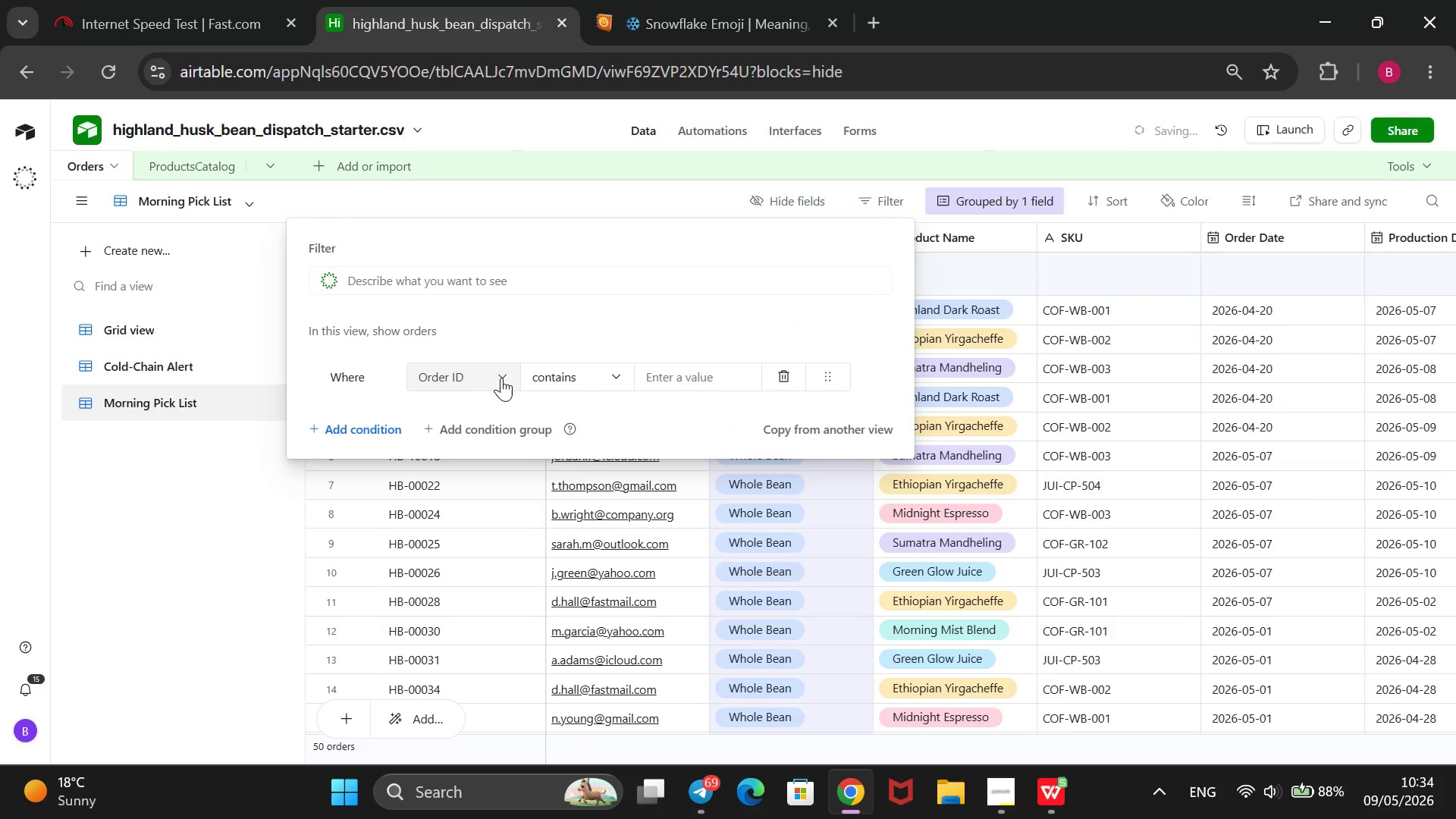 
left_click([501, 378])
 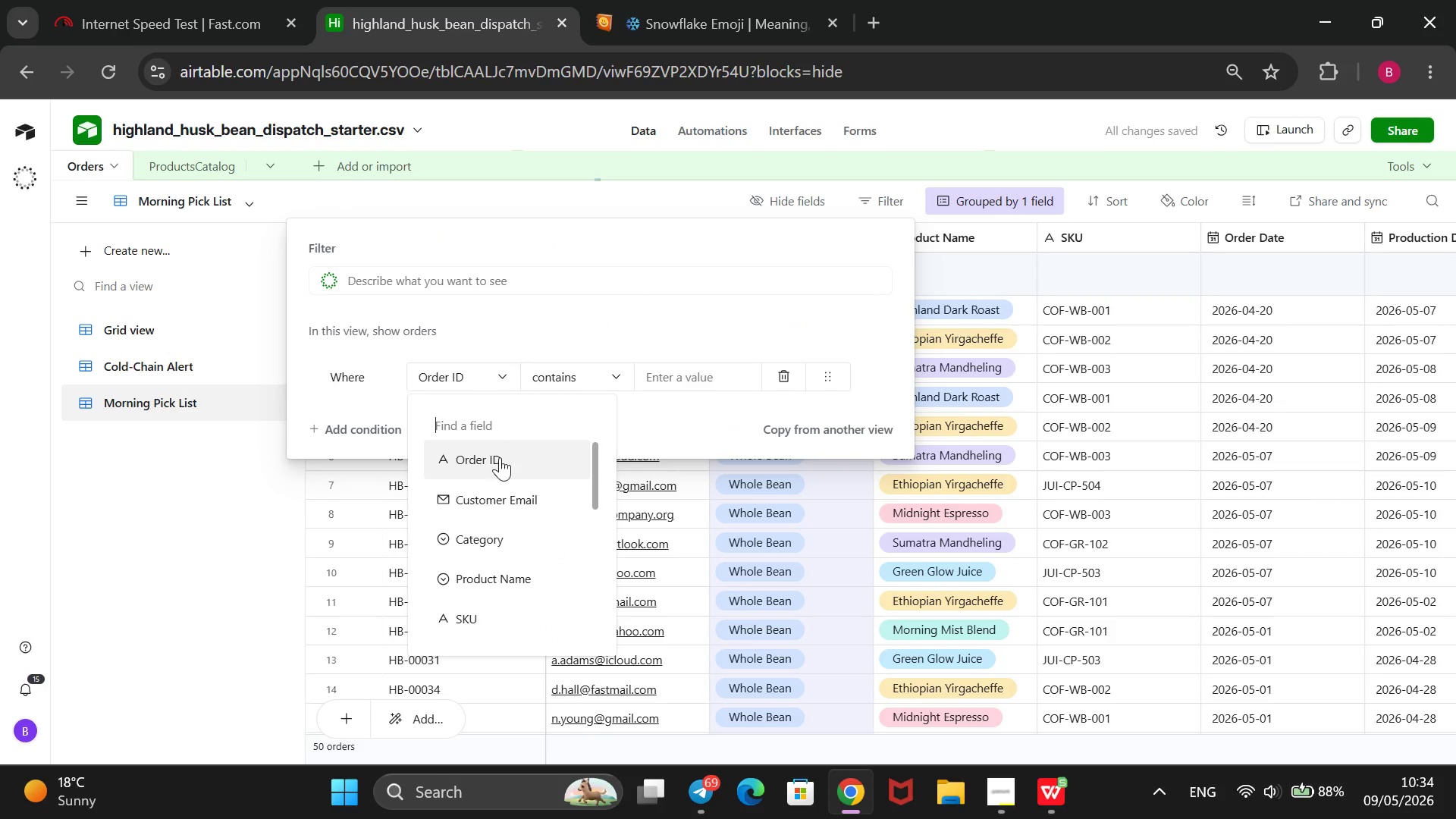 
scroll: coordinate [510, 494], scroll_direction: down, amount: 3.0
 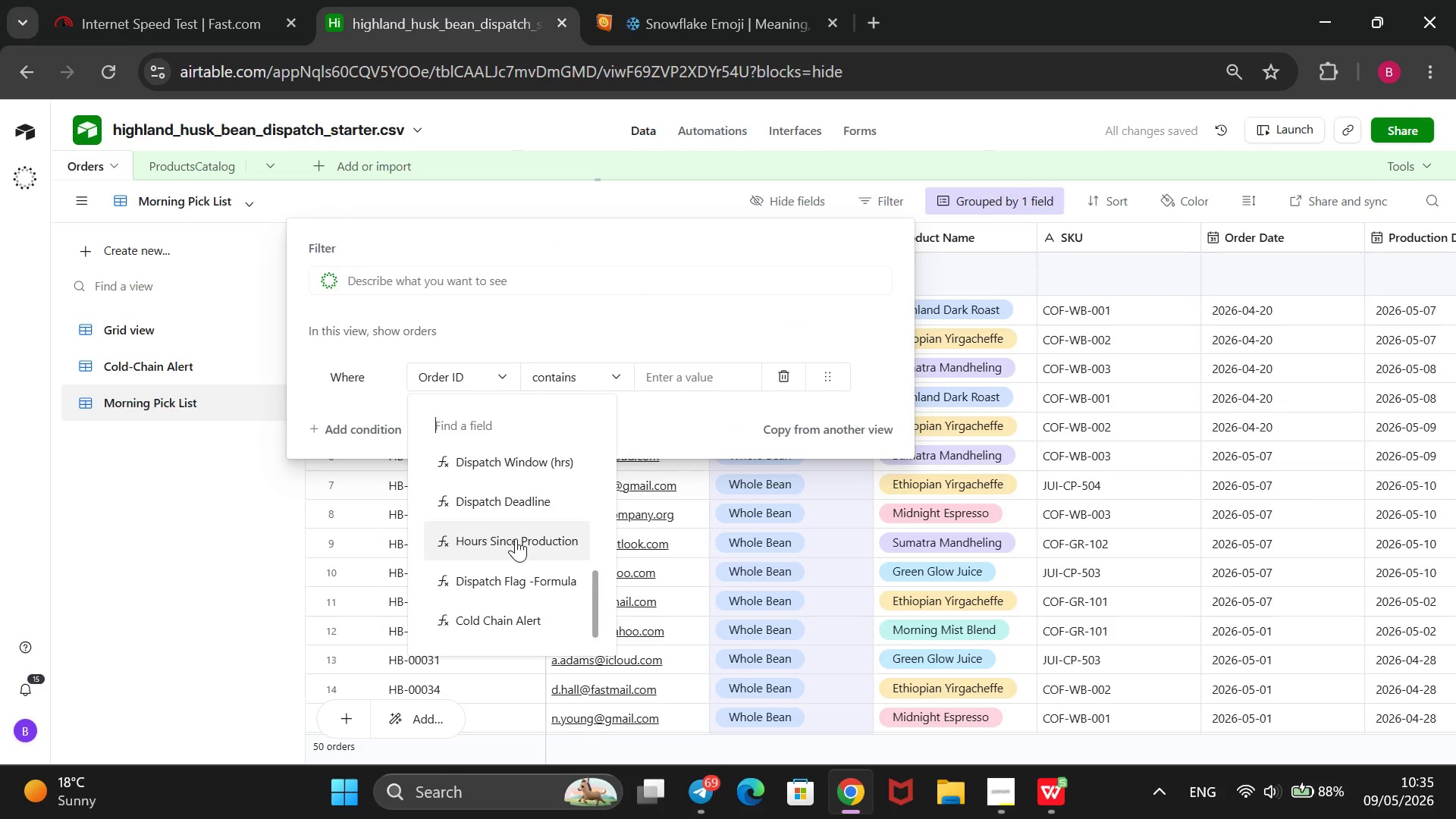 
scroll: coordinate [516, 538], scroll_direction: none, amount: 0.0
 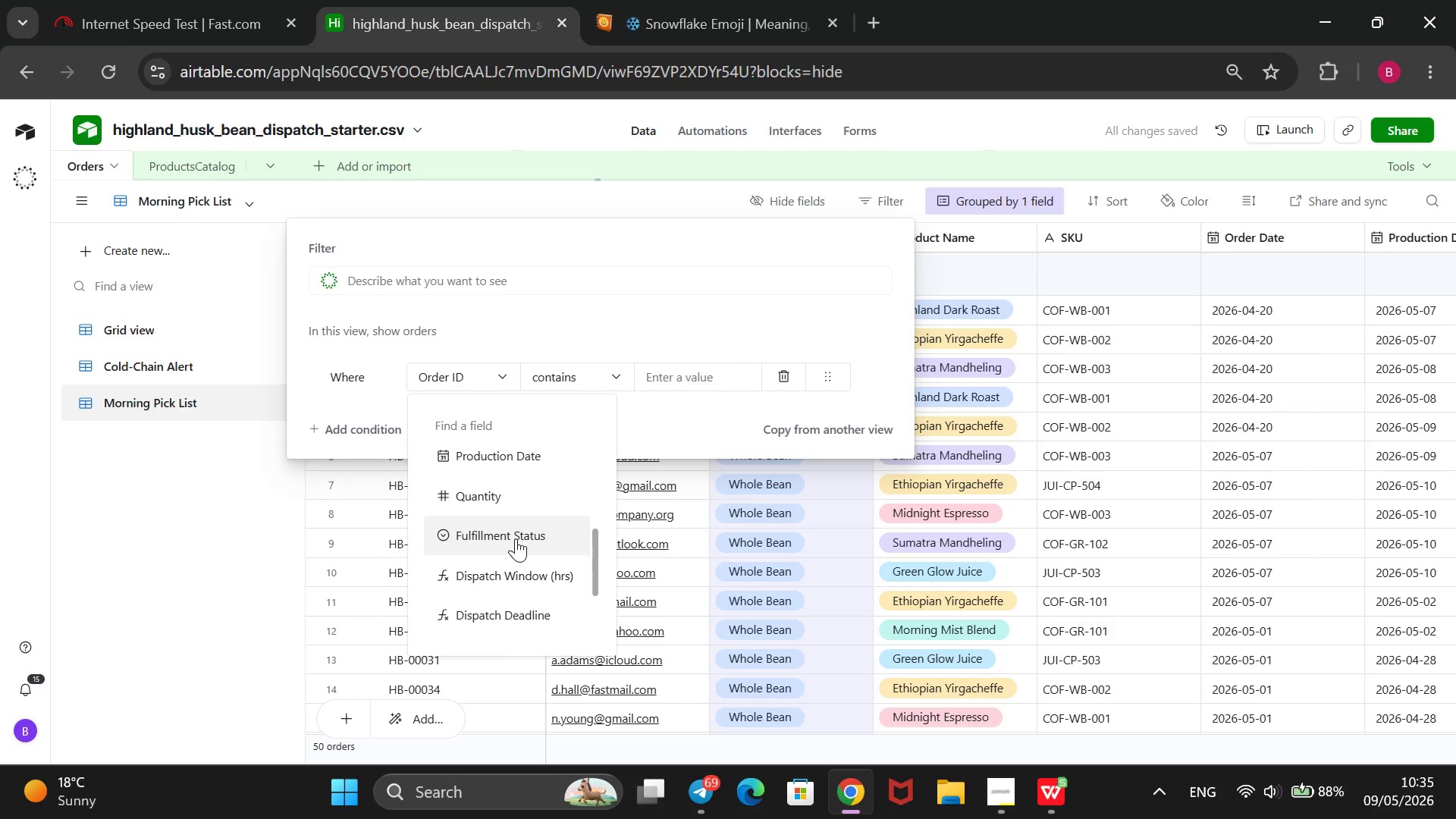 
left_click([516, 538])
 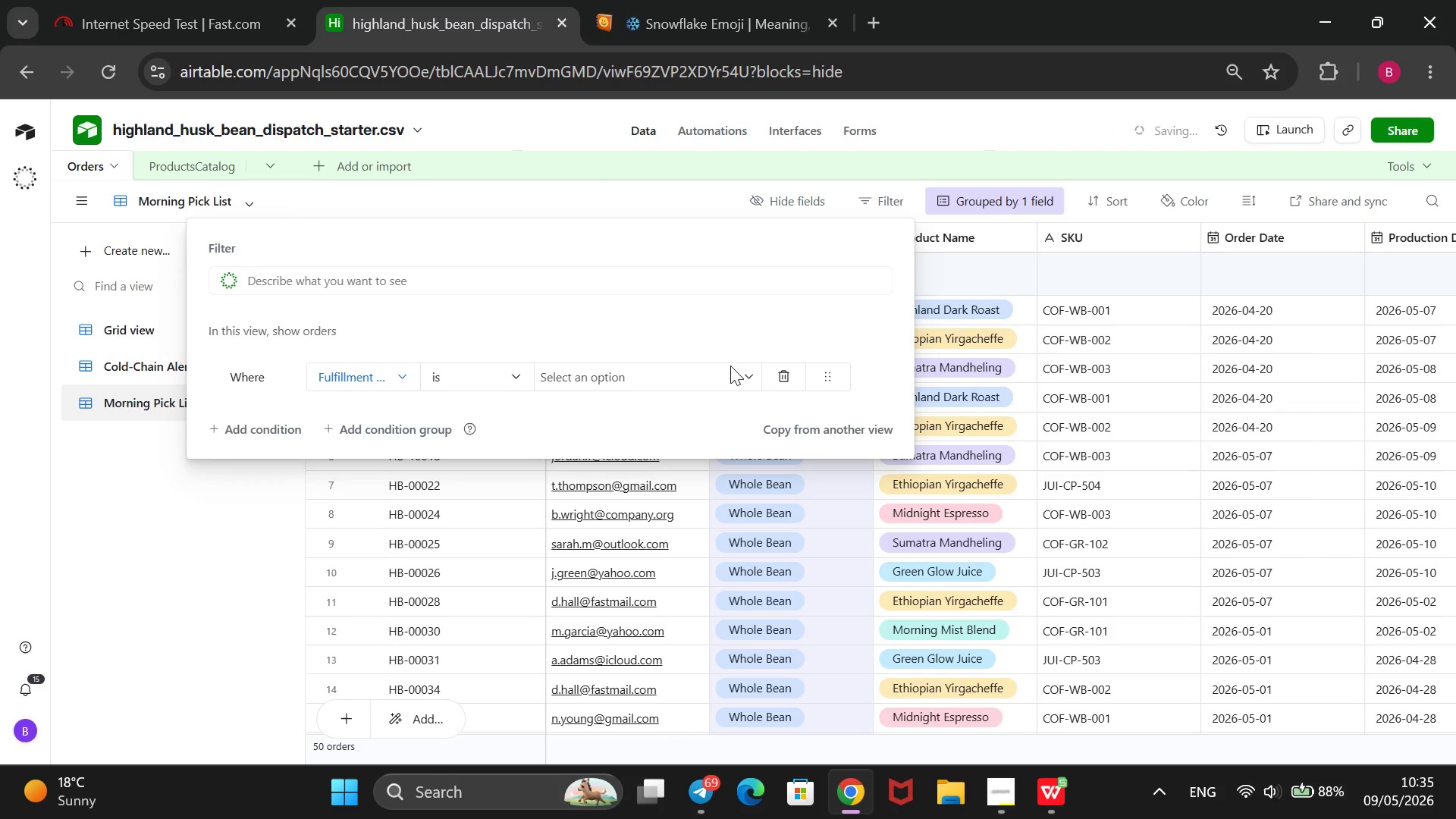 
left_click([724, 381])
 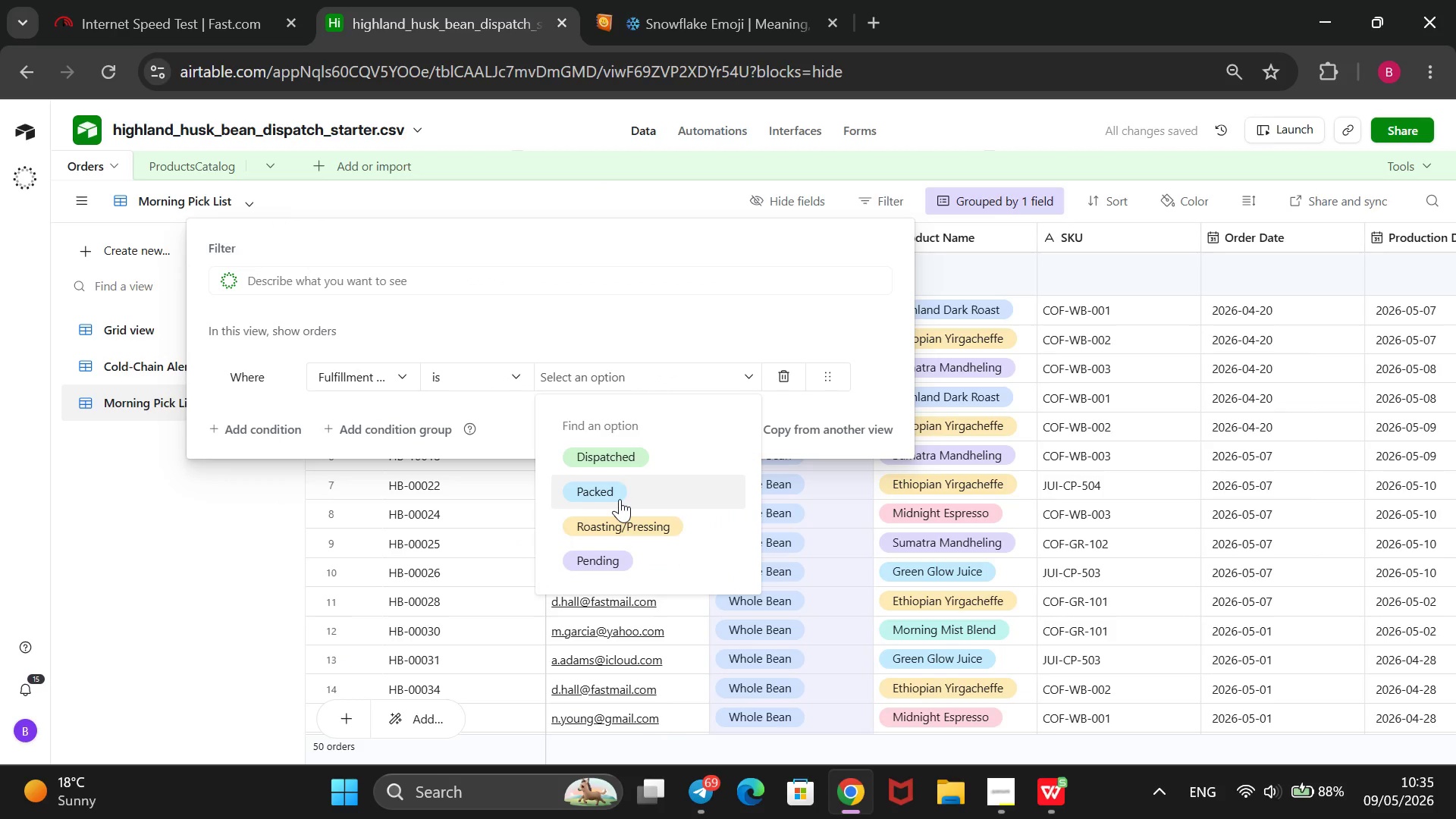 
left_click([618, 465])
 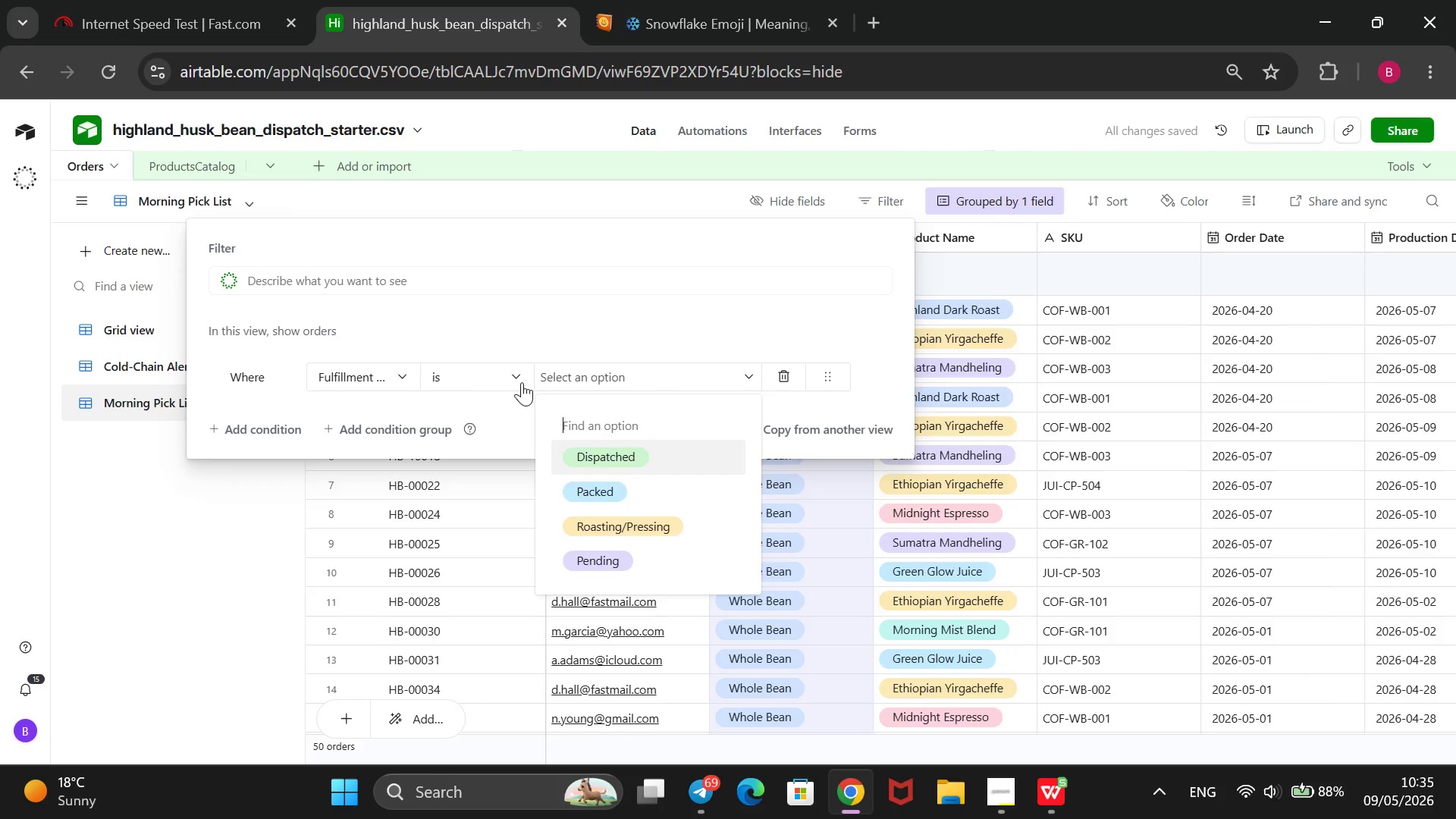 
left_click([519, 375])
 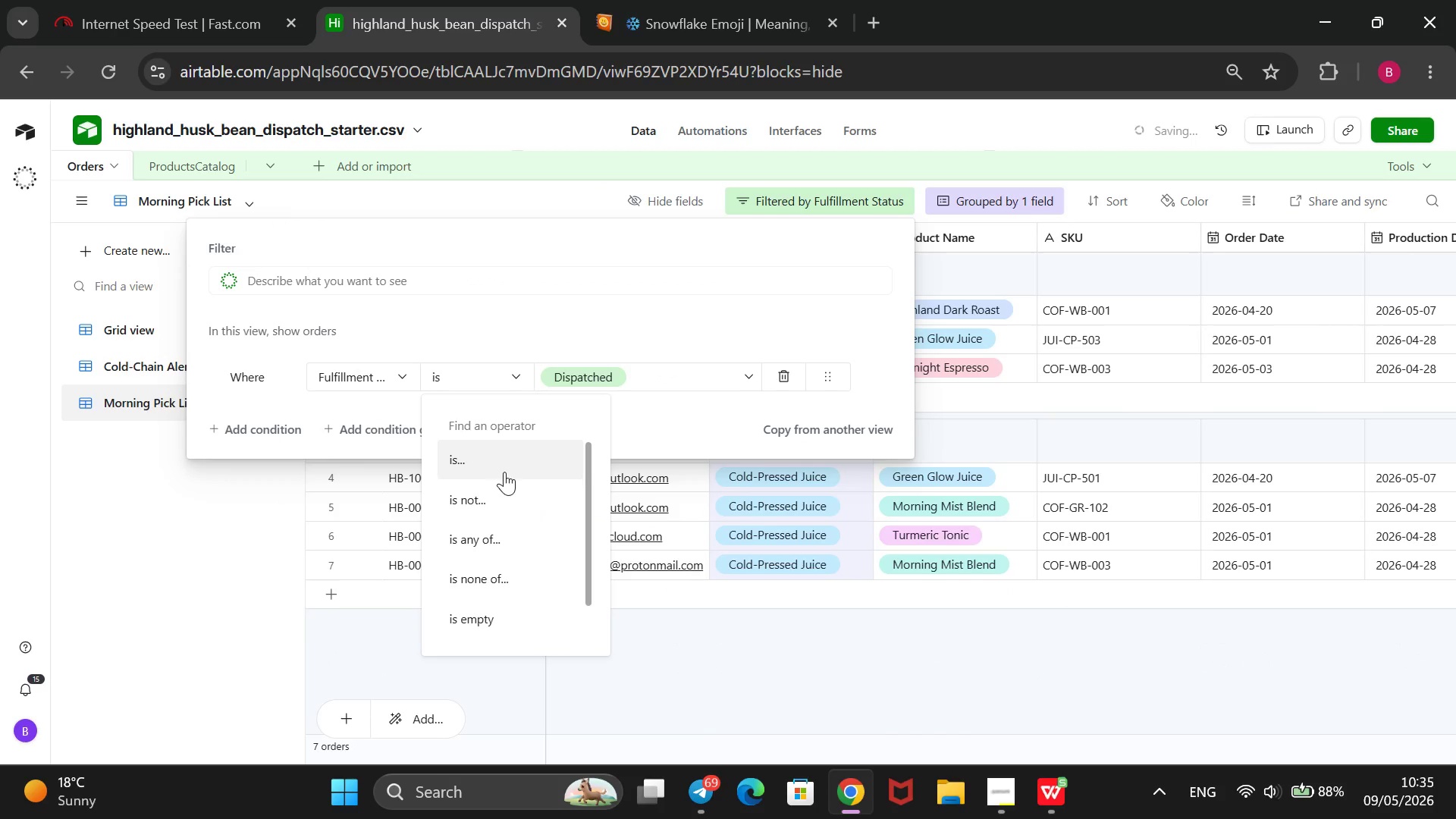 
left_click([496, 488])
 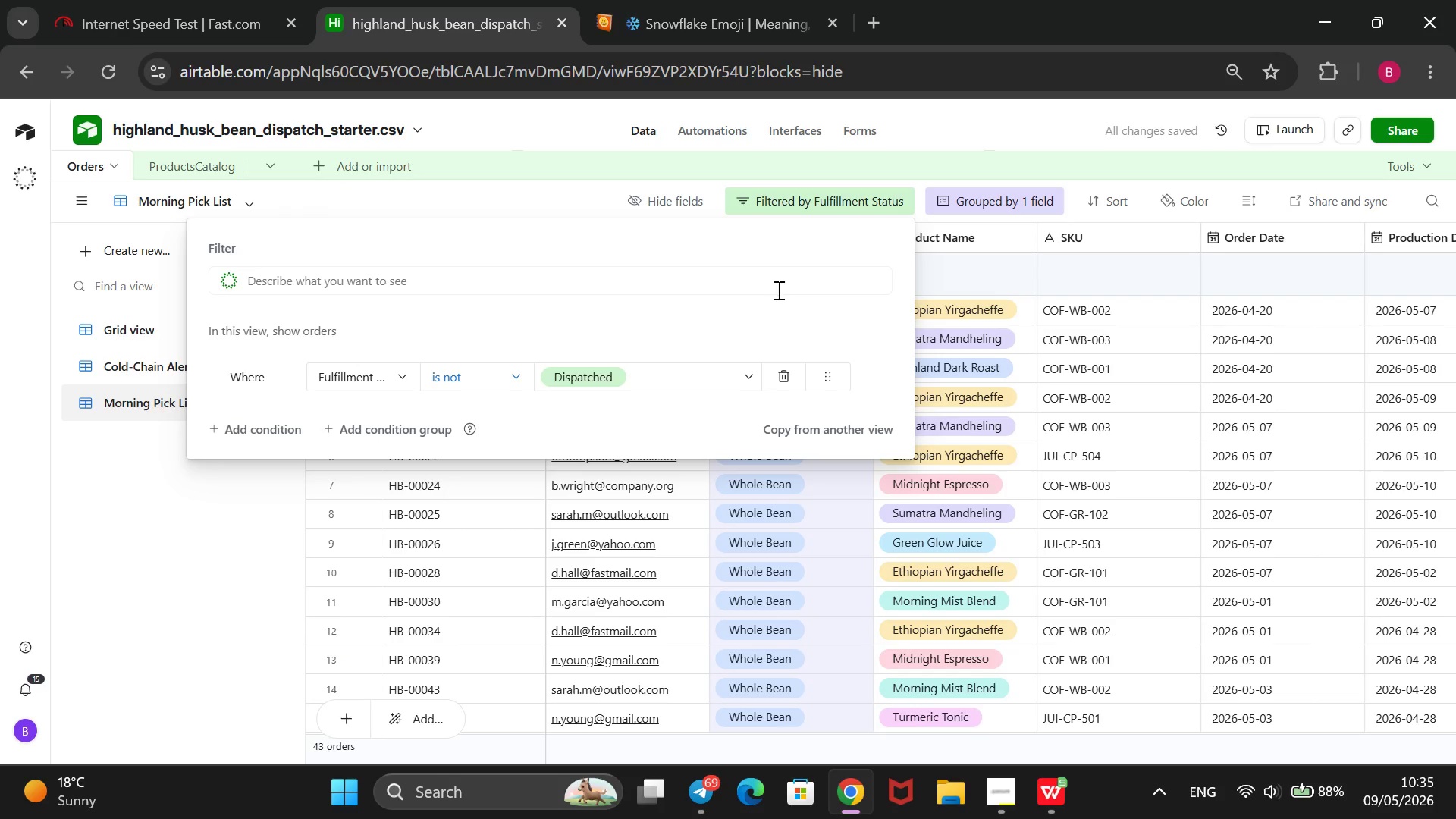 
wait(5.38)
 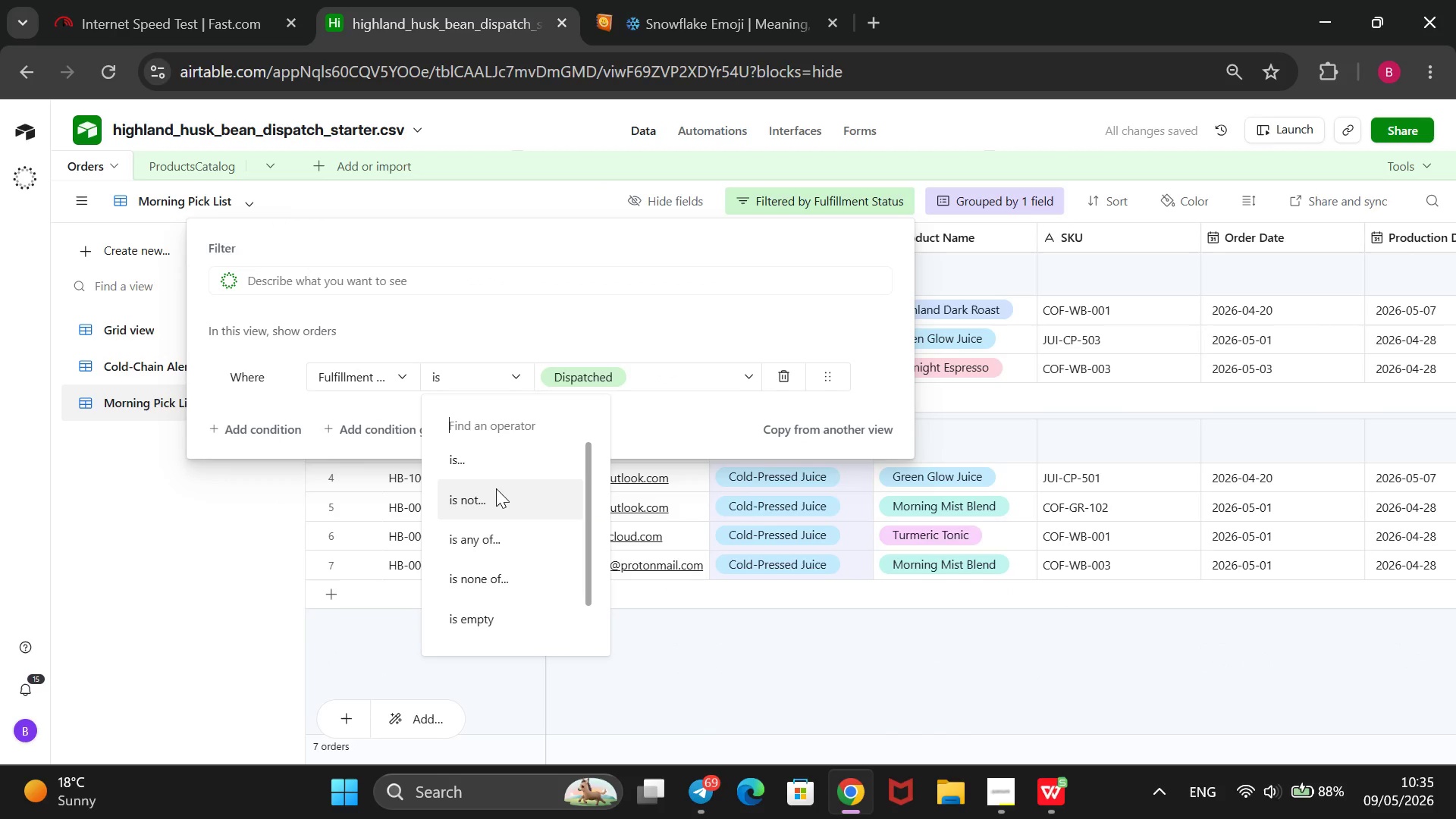 
left_click([791, 249])
 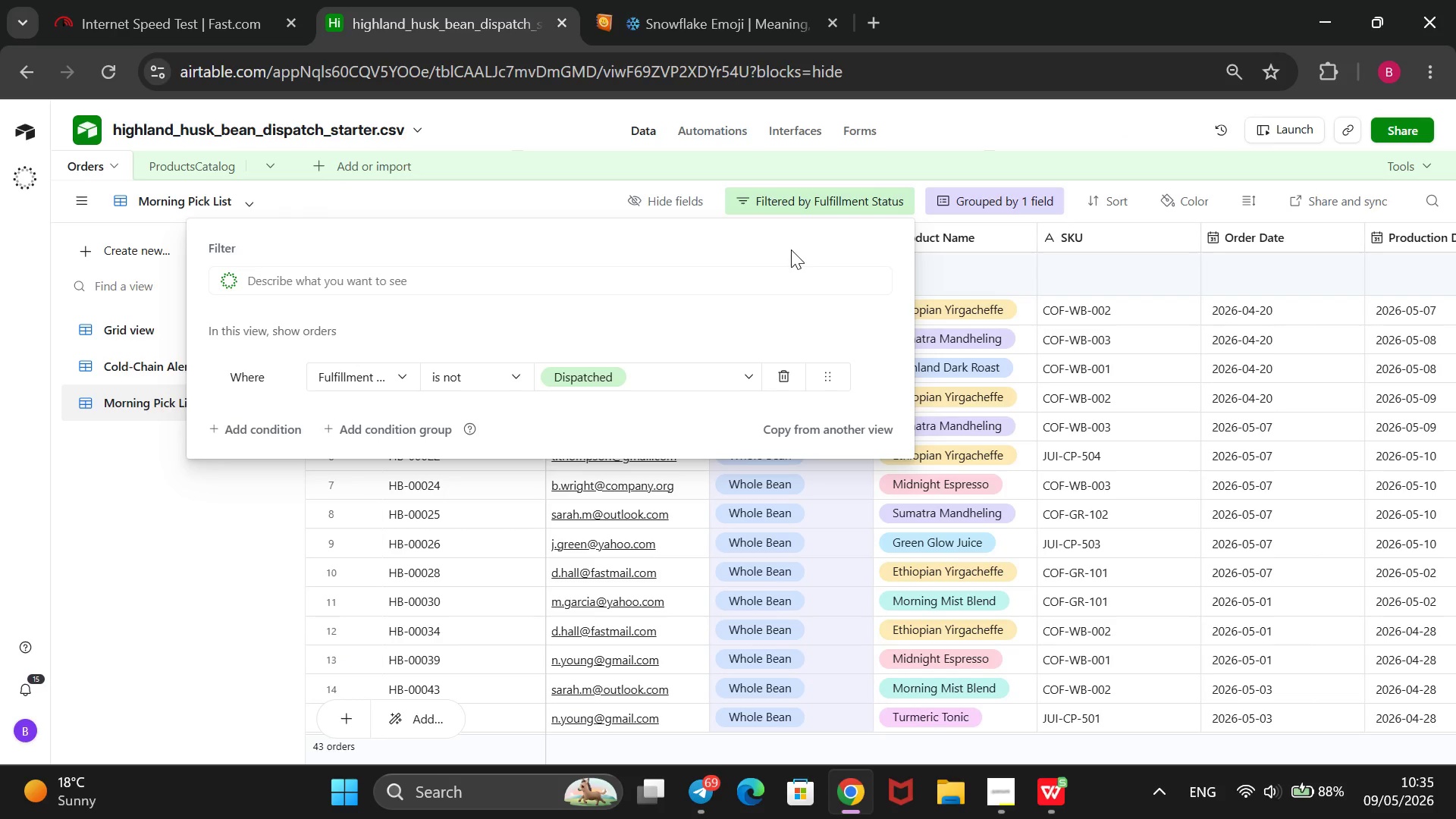 
wait(12.62)
 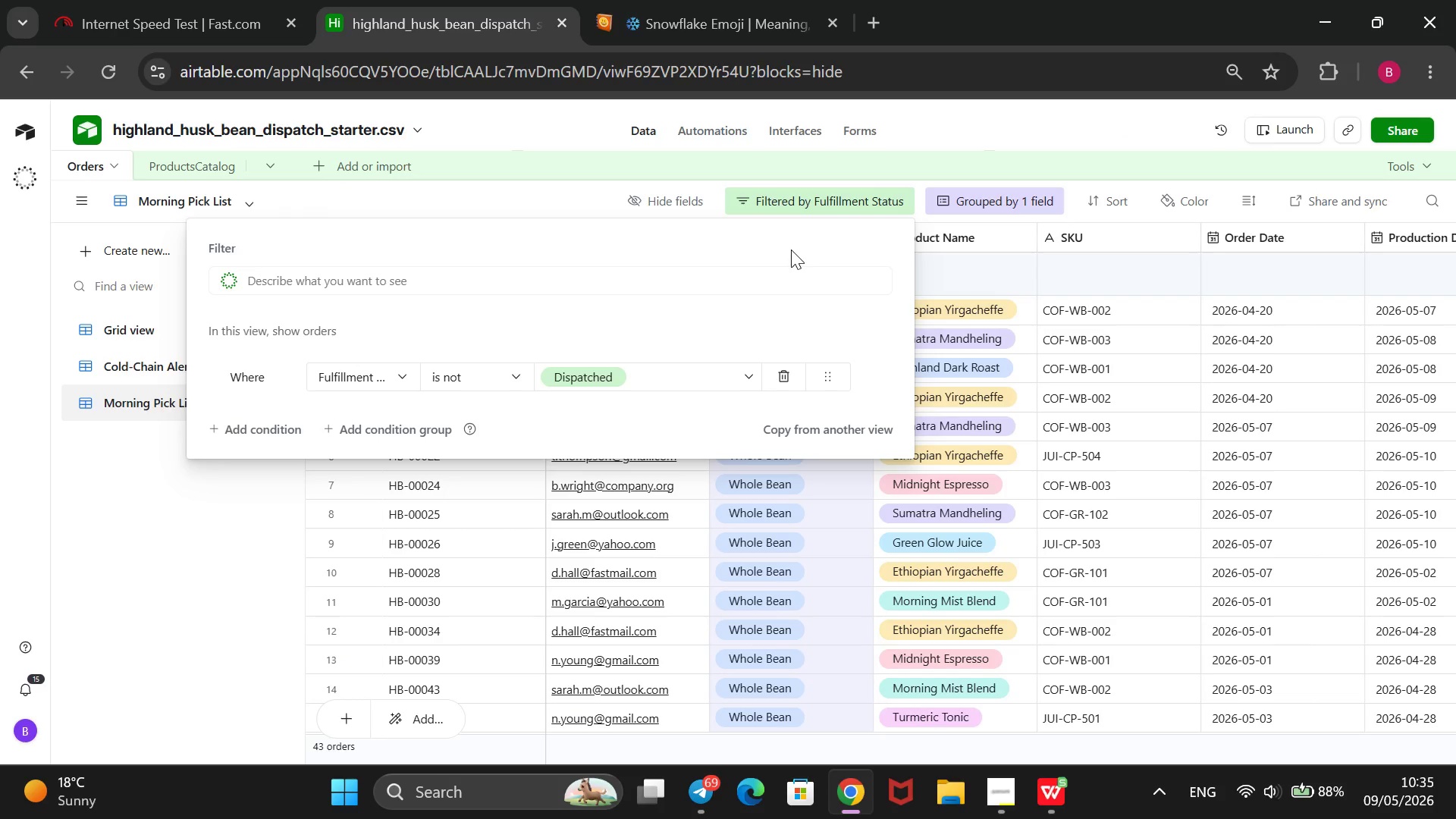 
left_click([1189, 195])
 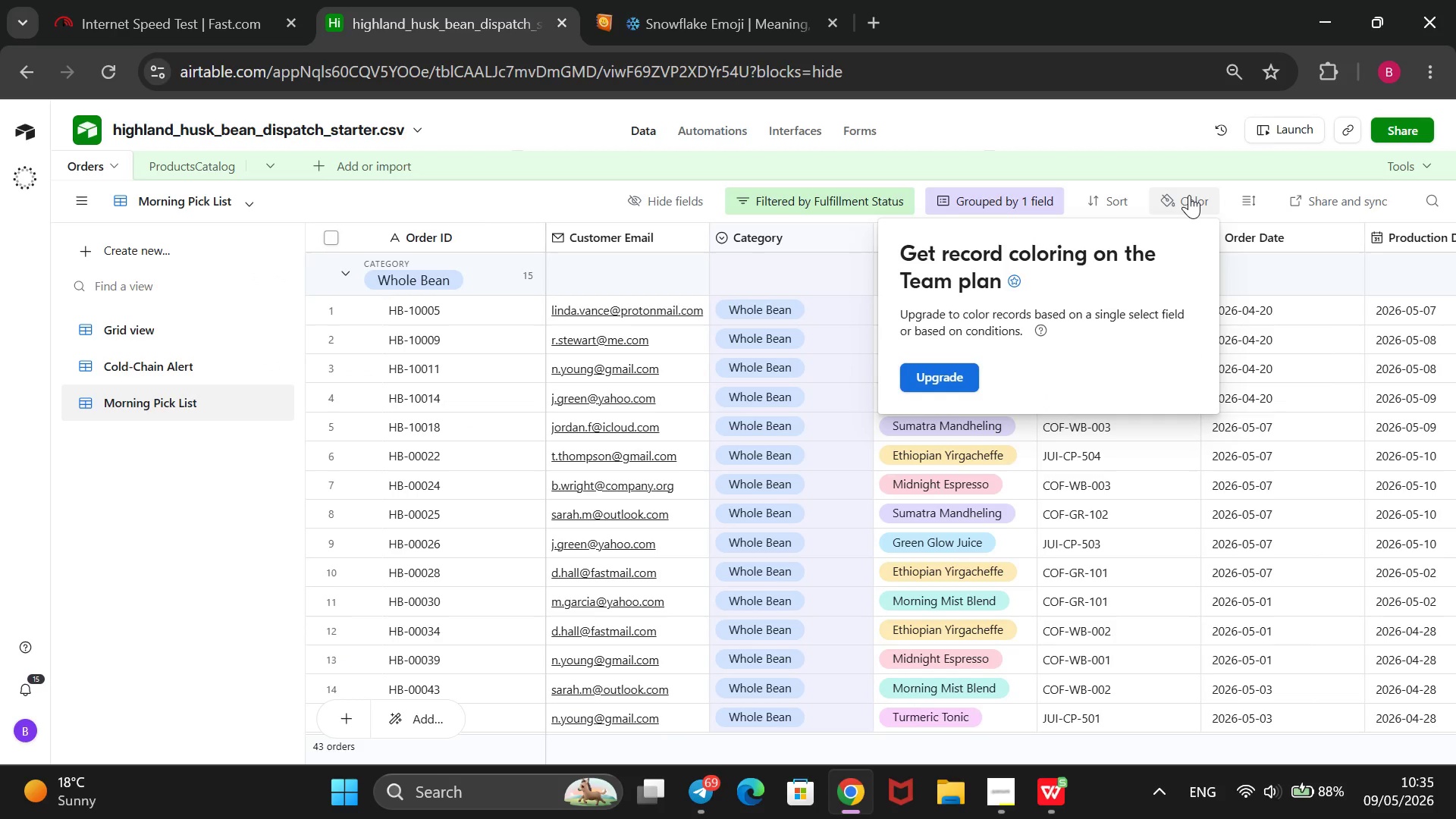 
left_click([1040, 133])
 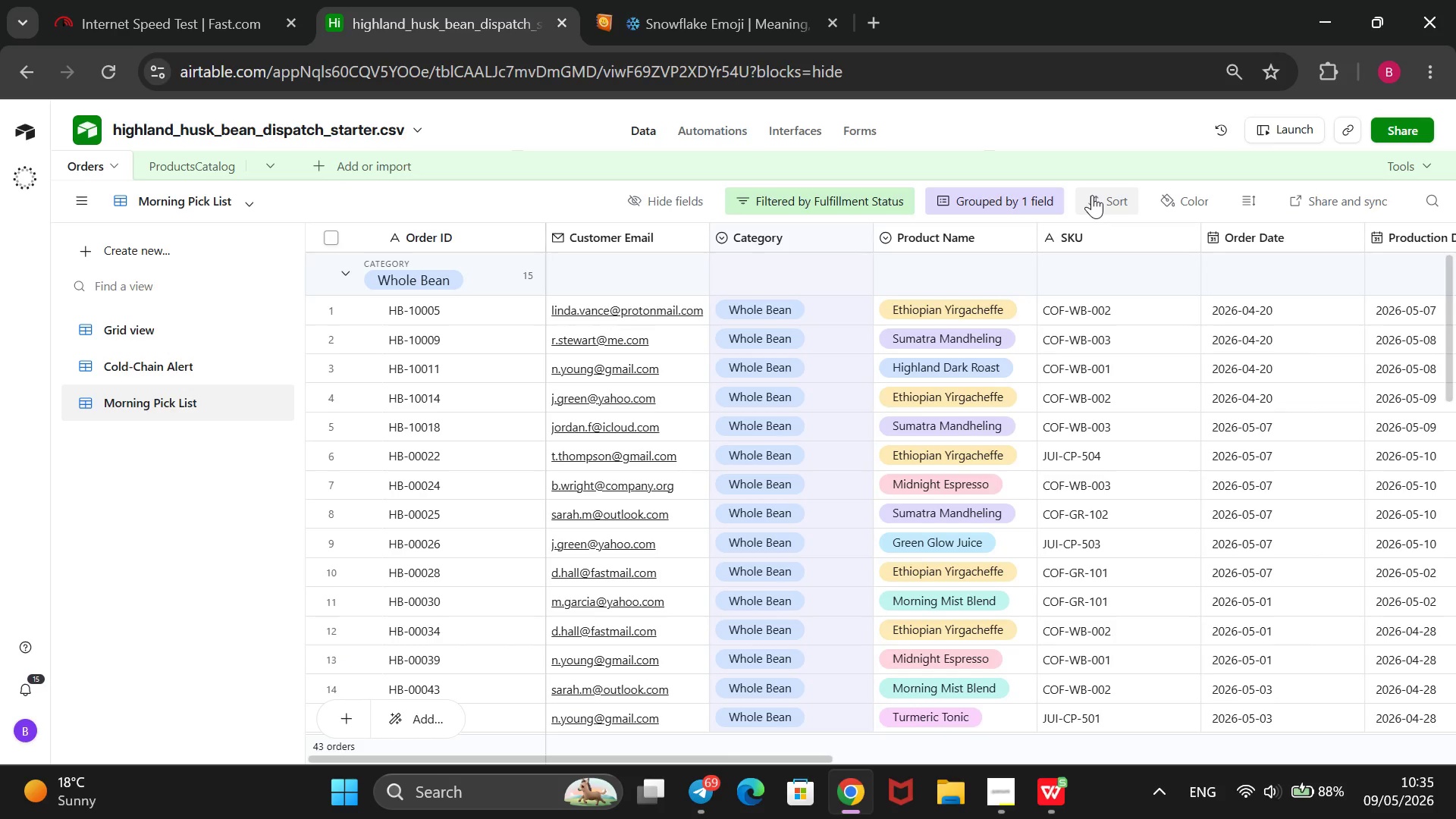 
scroll: coordinate [902, 356], scroll_direction: down, amount: 10.0
 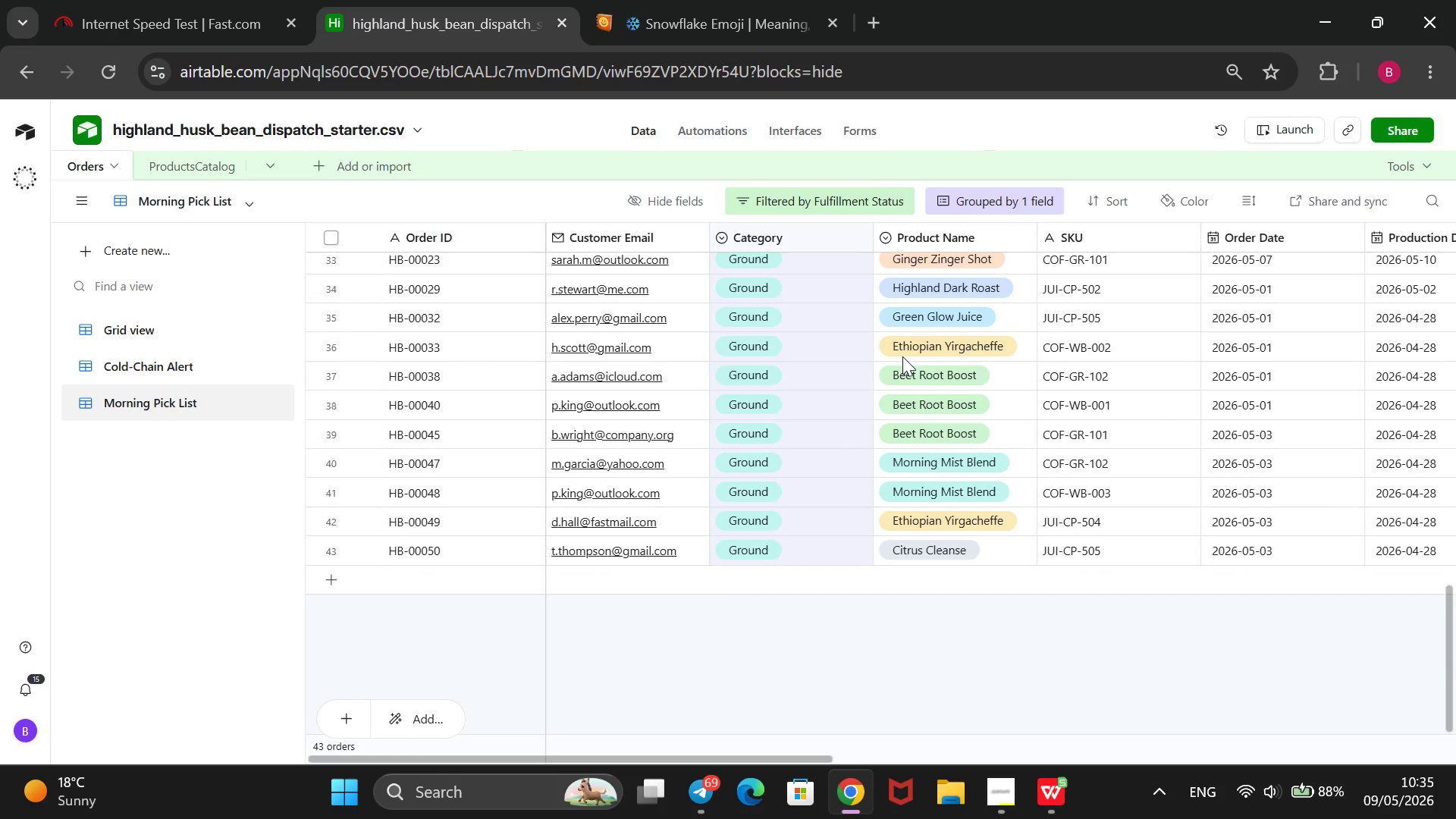 
scroll: coordinate [902, 356], scroll_direction: up, amount: 9.0
 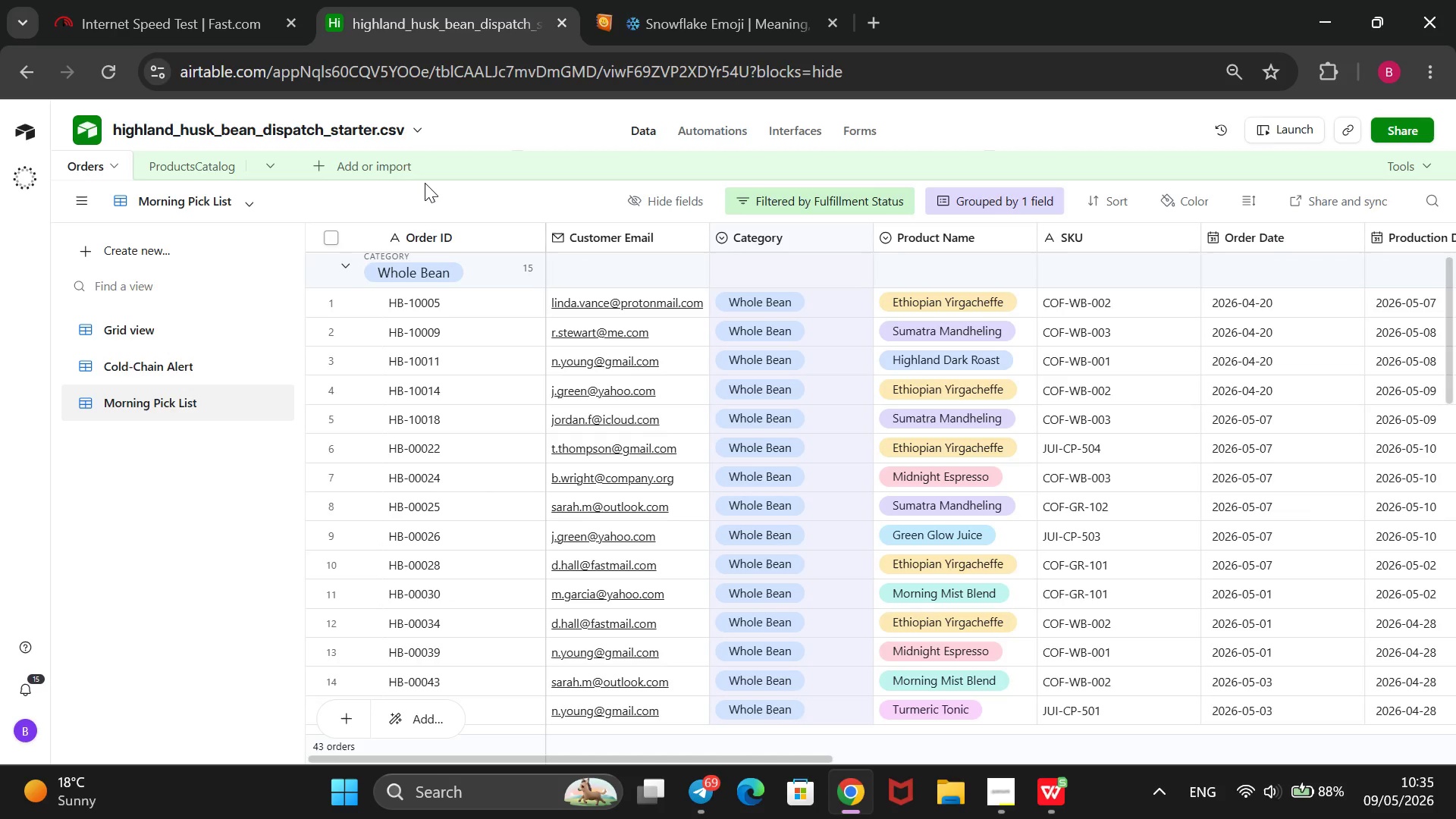 
wait(6.0)
 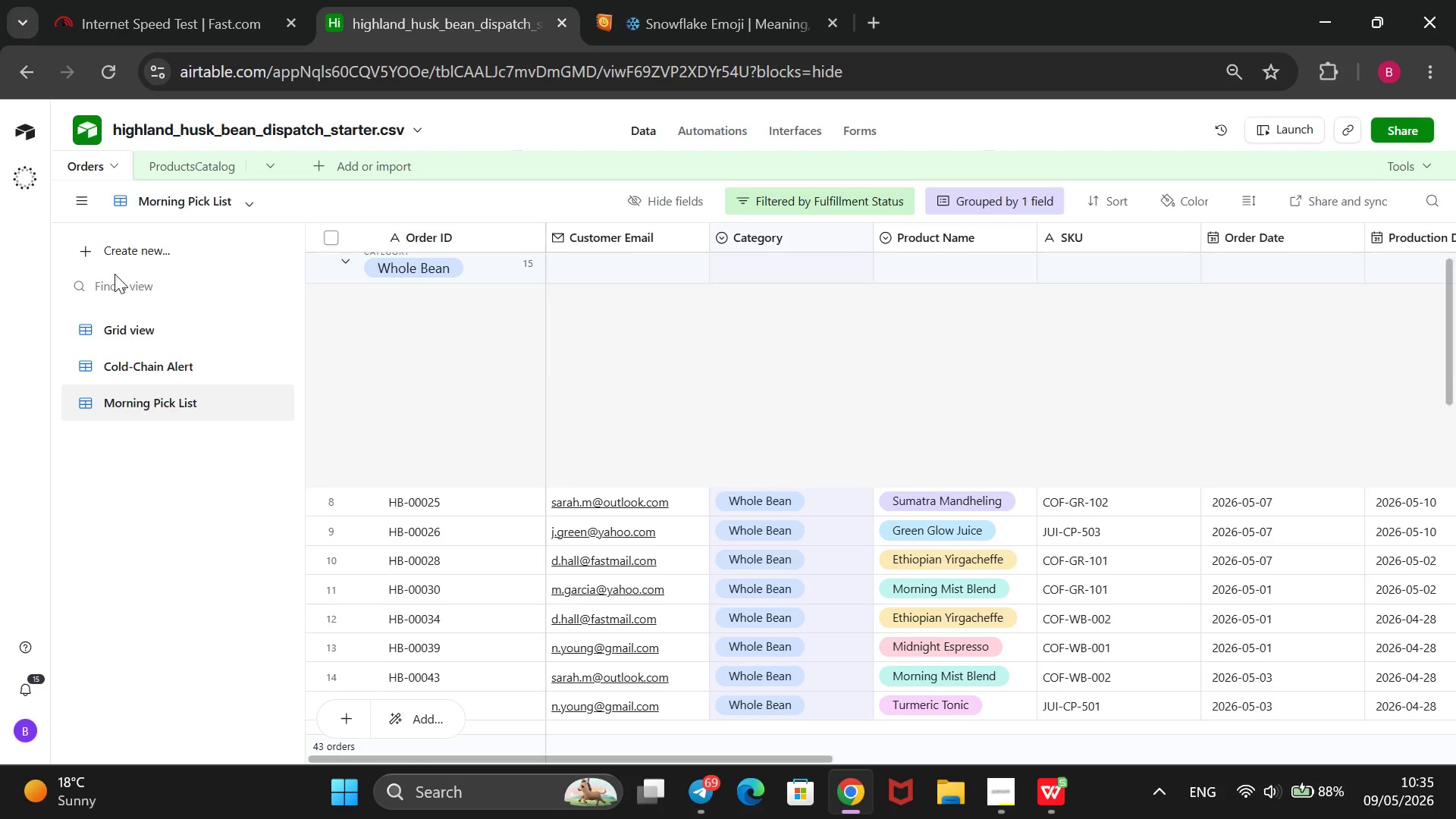 
left_click([323, 159])
 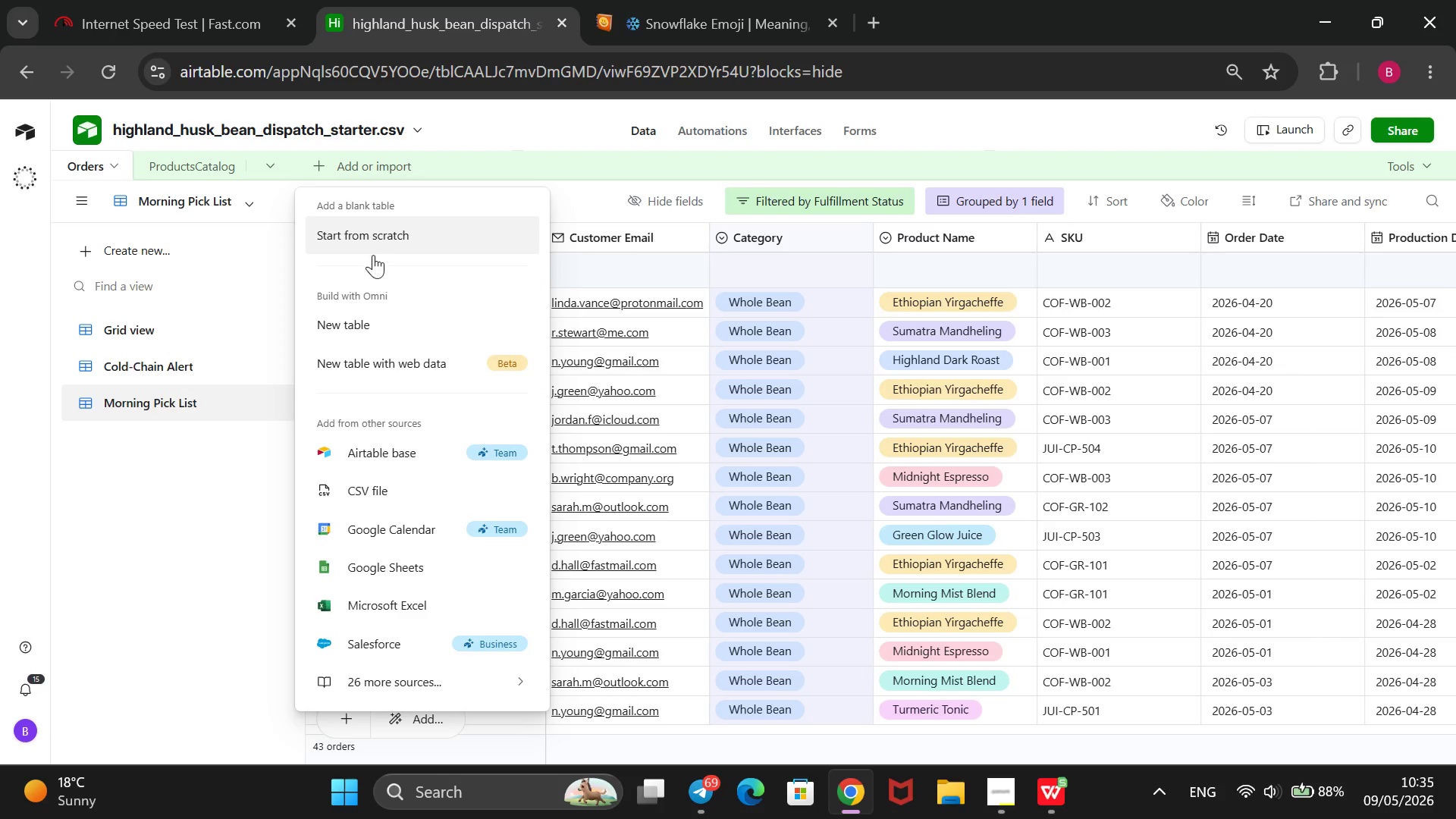 
left_click([375, 227])
 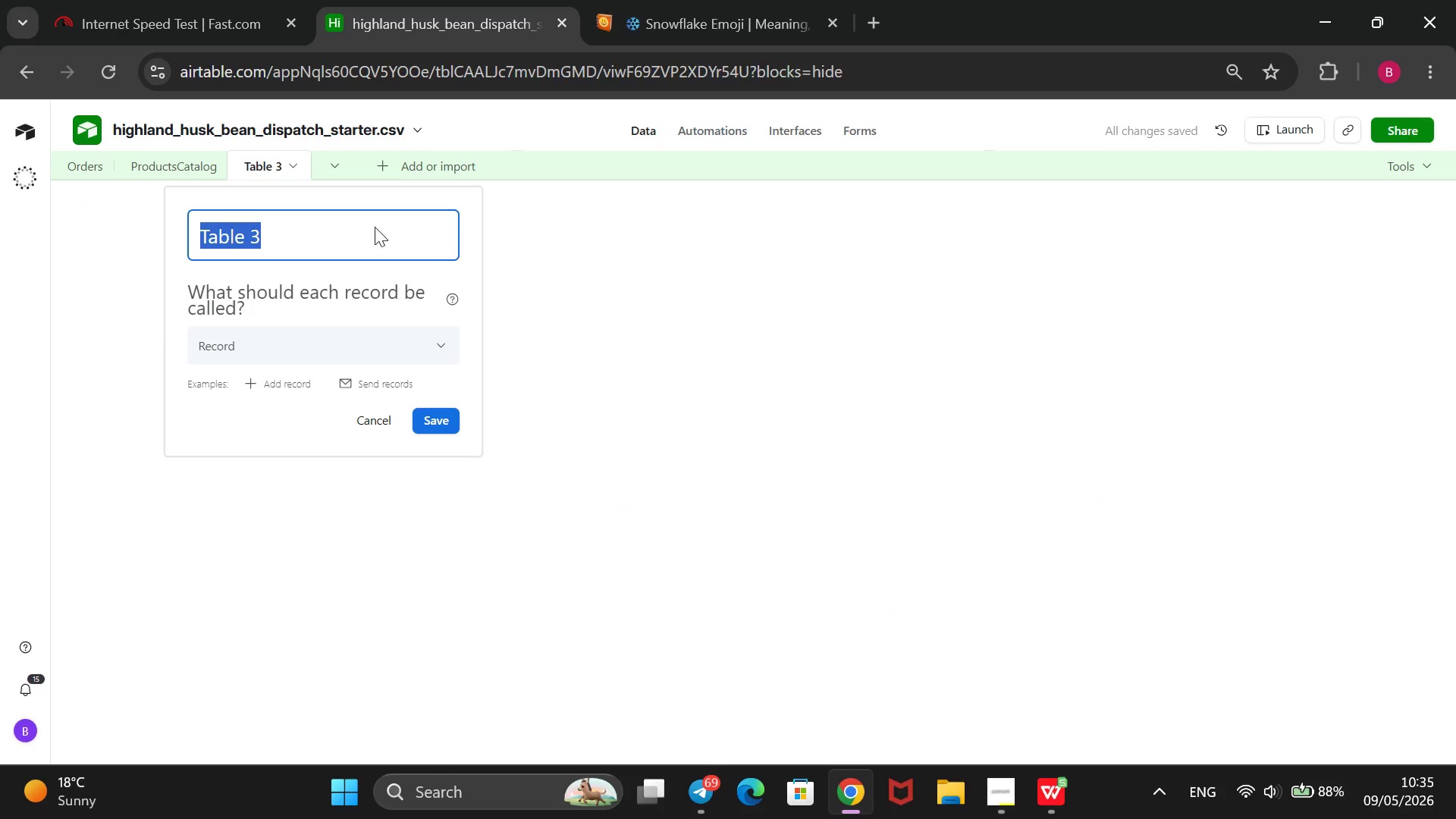 
type(Fy)
key(Backspace)
type(ulfillment Log)
 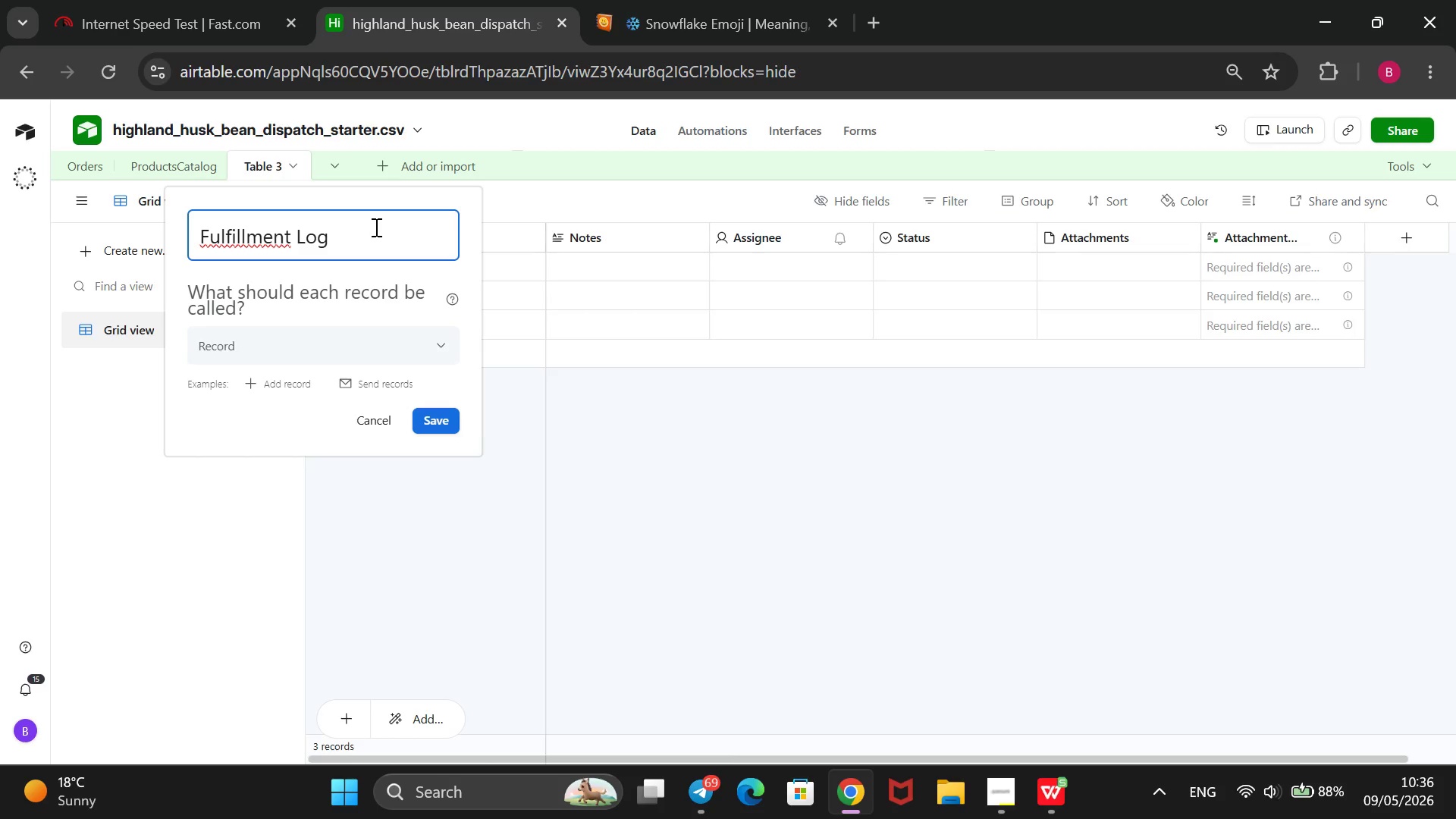 
key(Enter)
 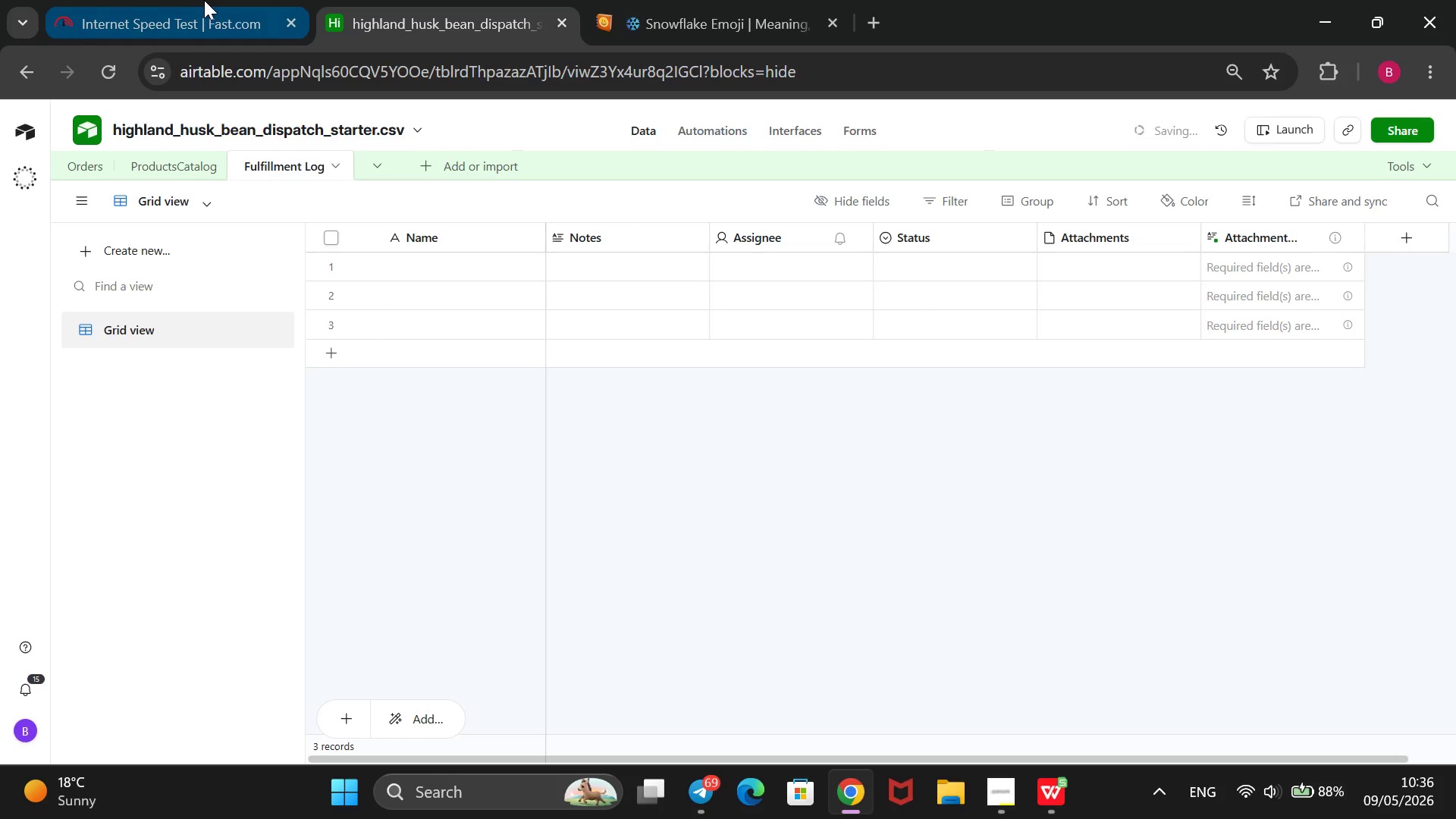 
left_click([196, 0])
 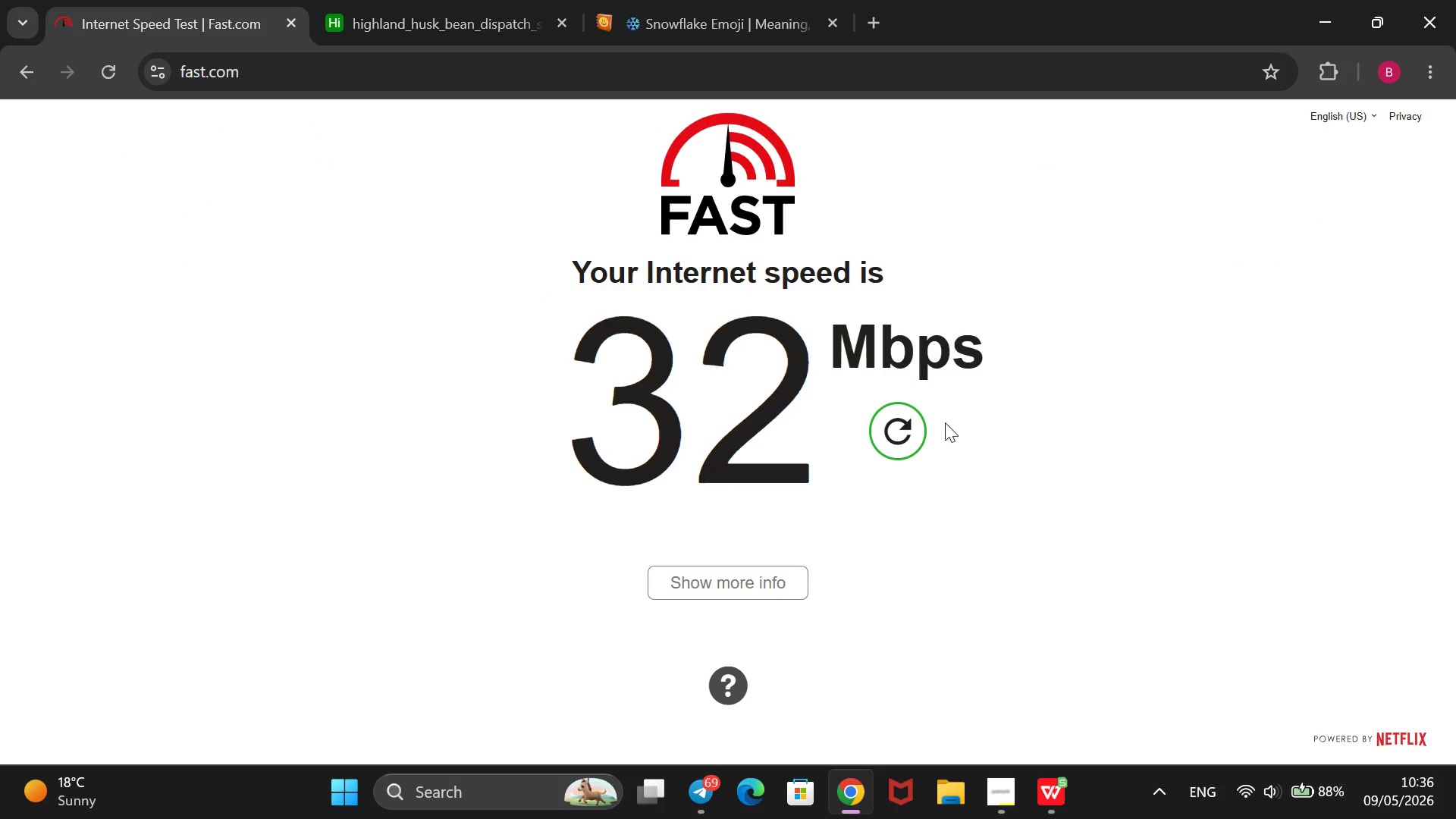 
left_click([905, 419])
 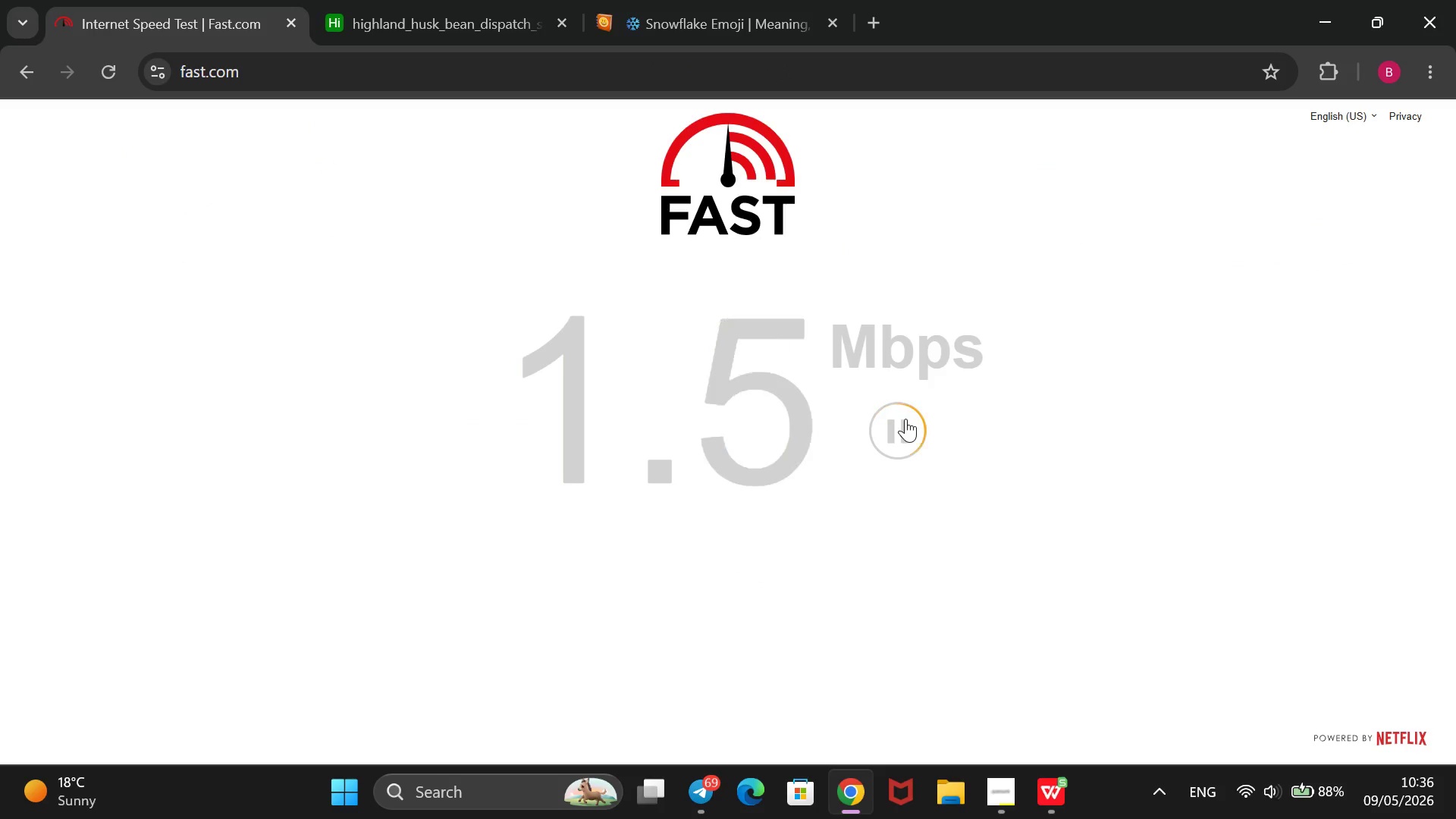 
wait(6.55)
 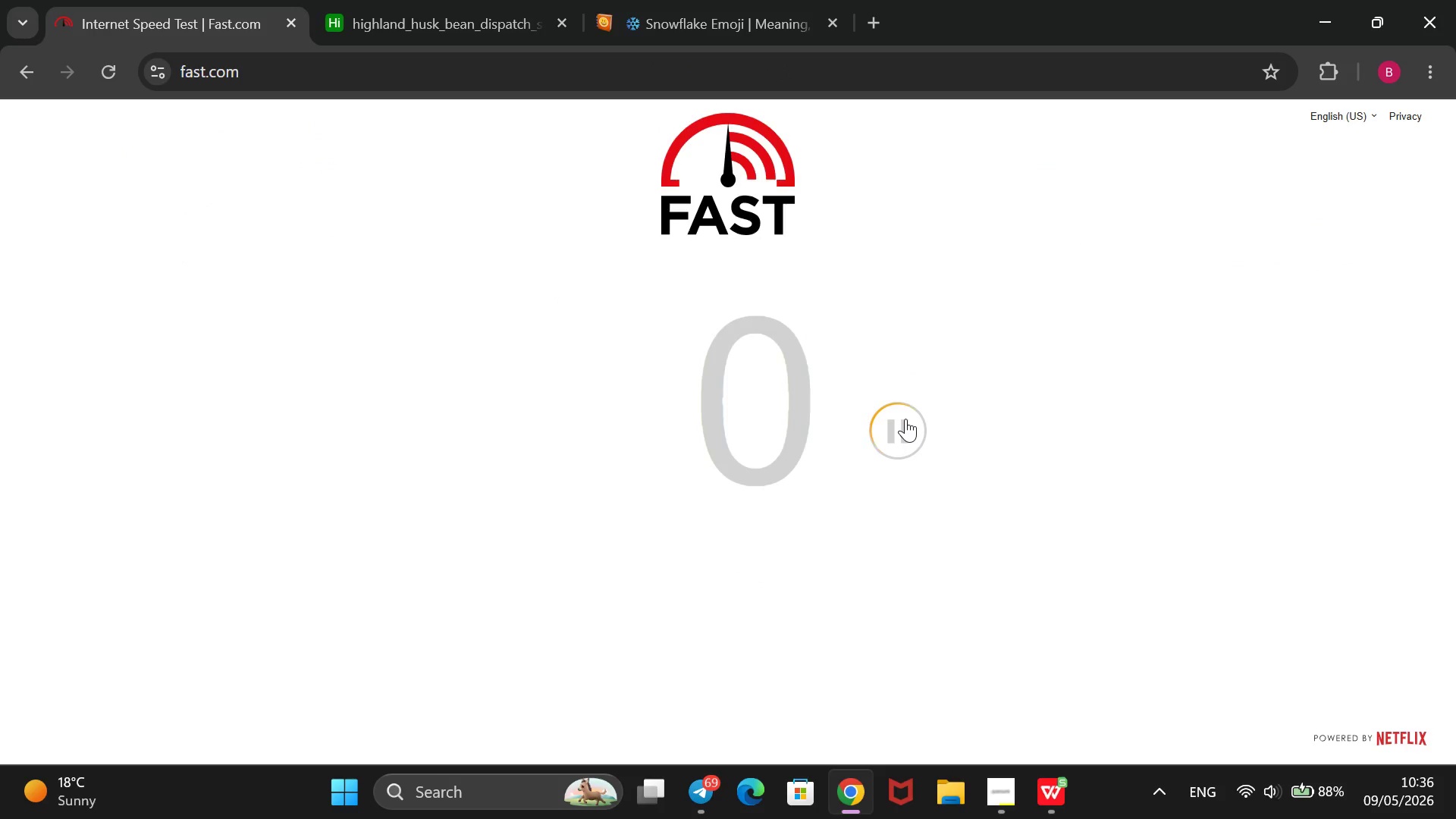 
left_click([990, 780])